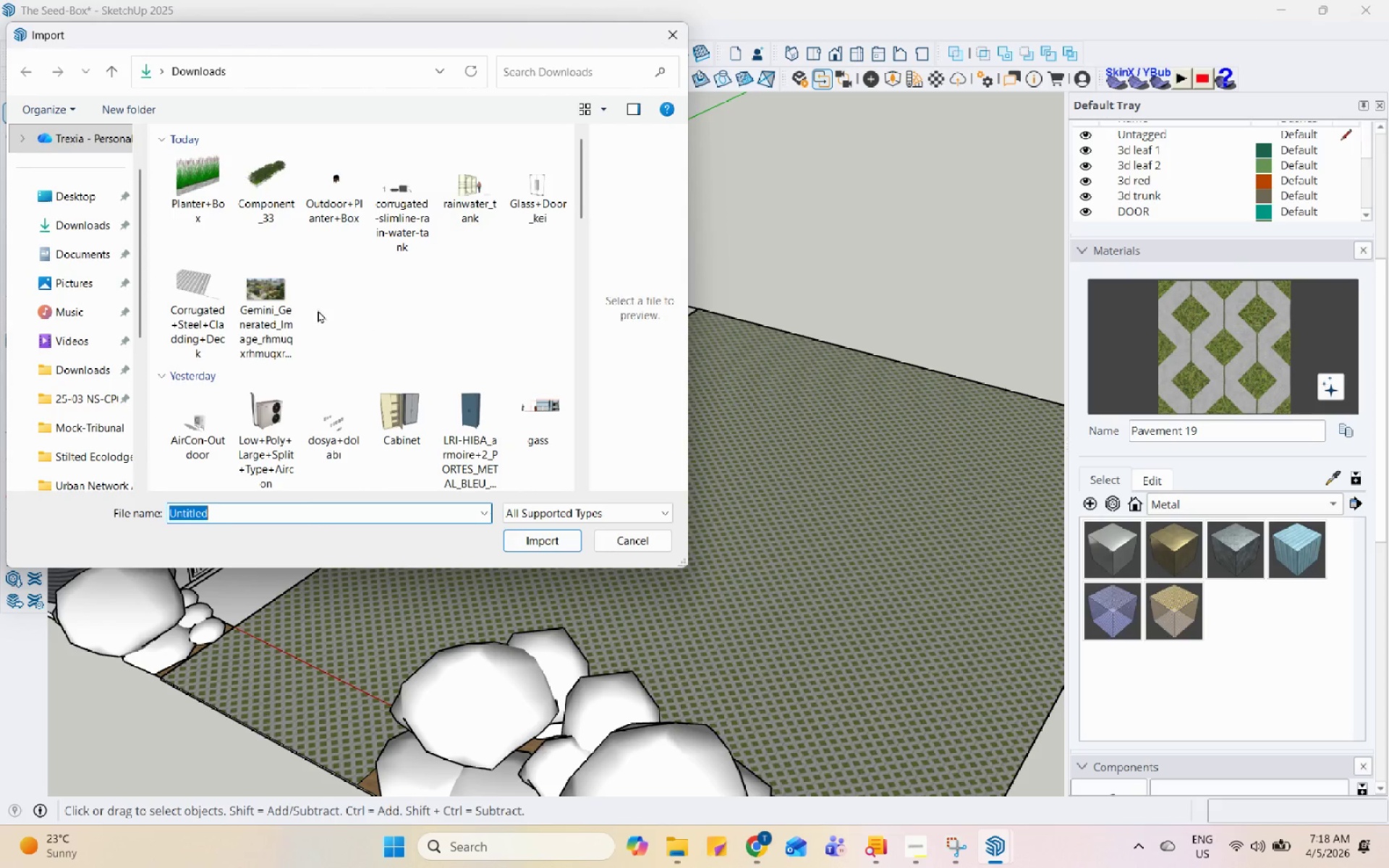 
left_click([175, 207])
 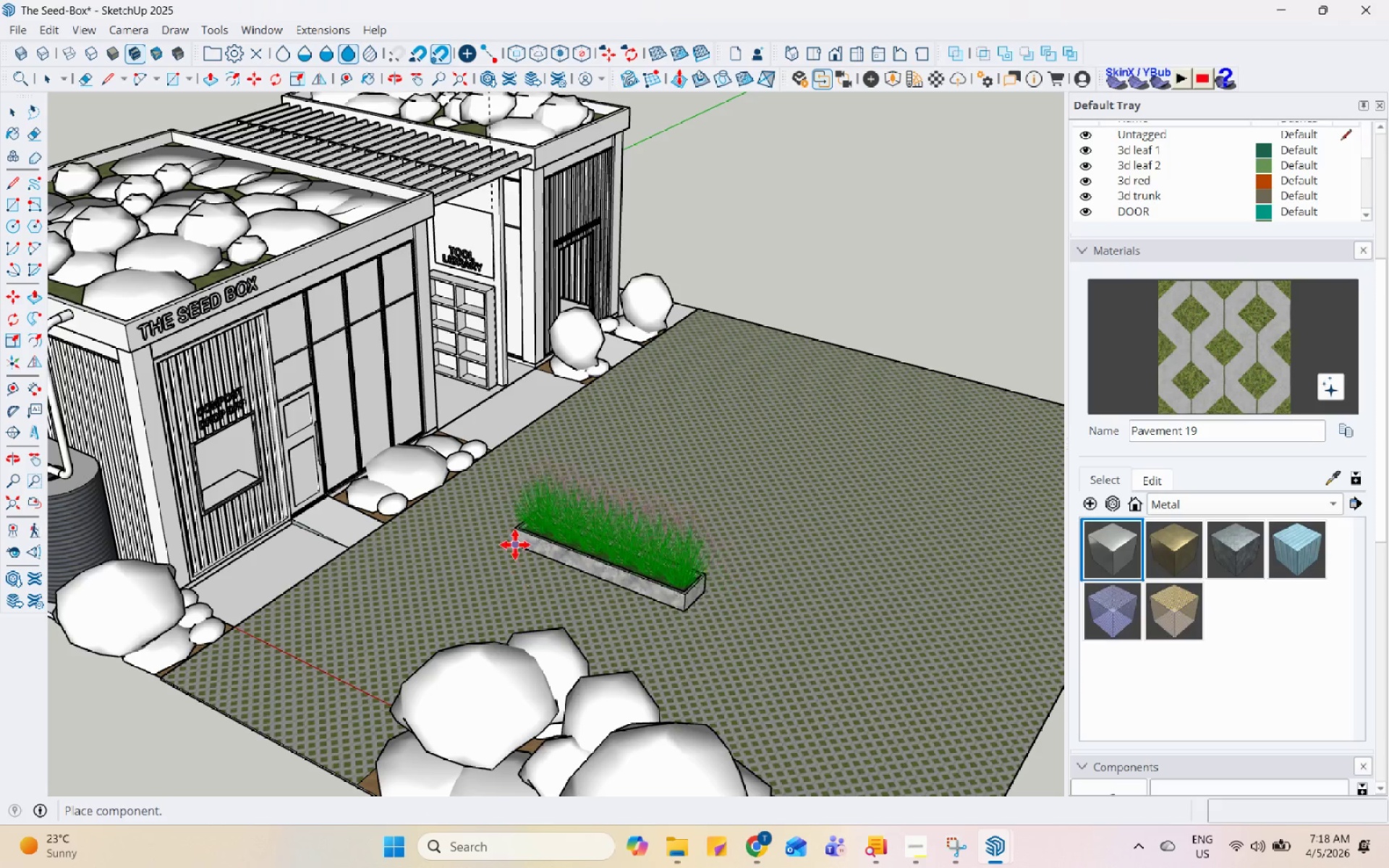 
left_click([495, 527])
 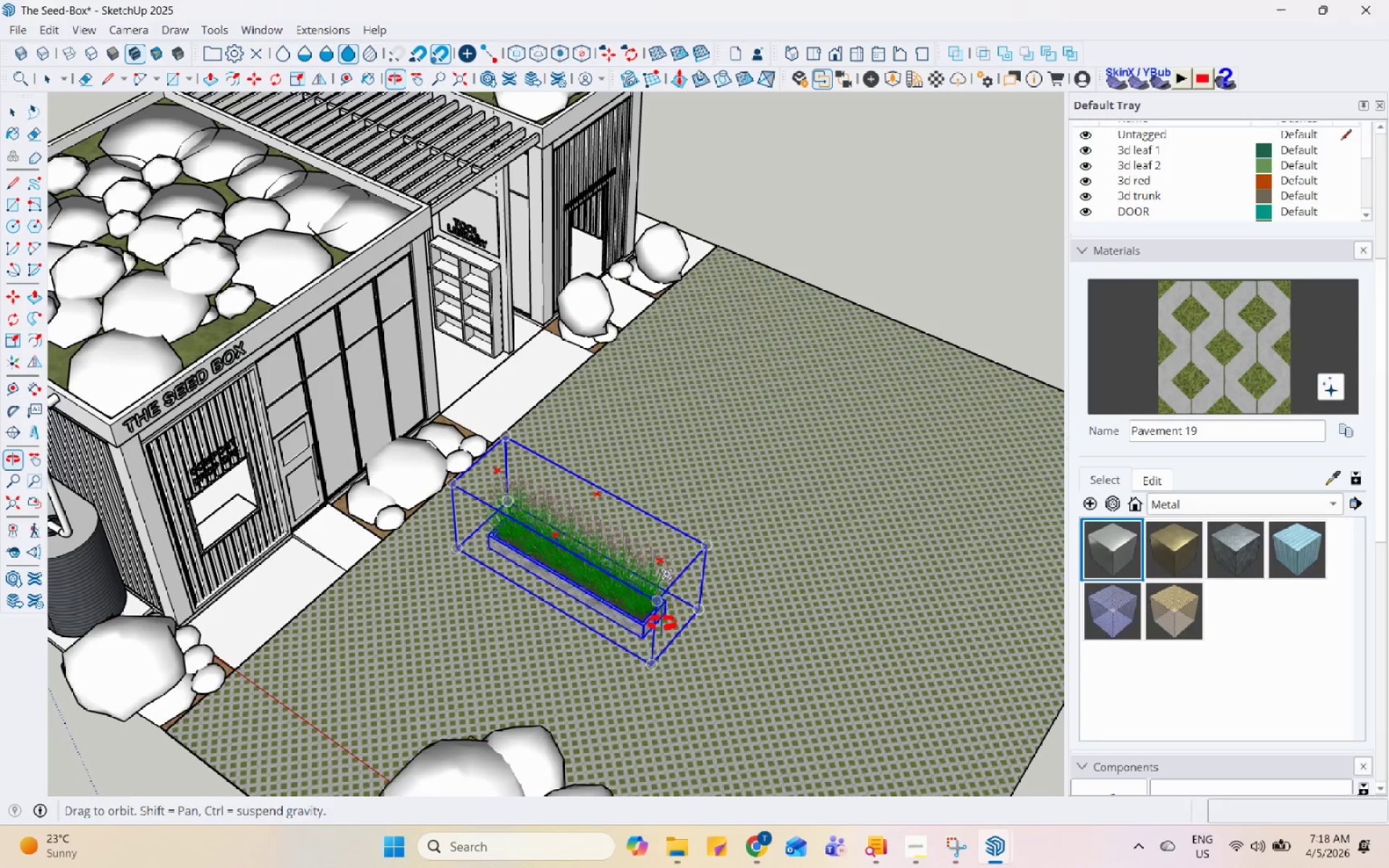 
key(Escape)
 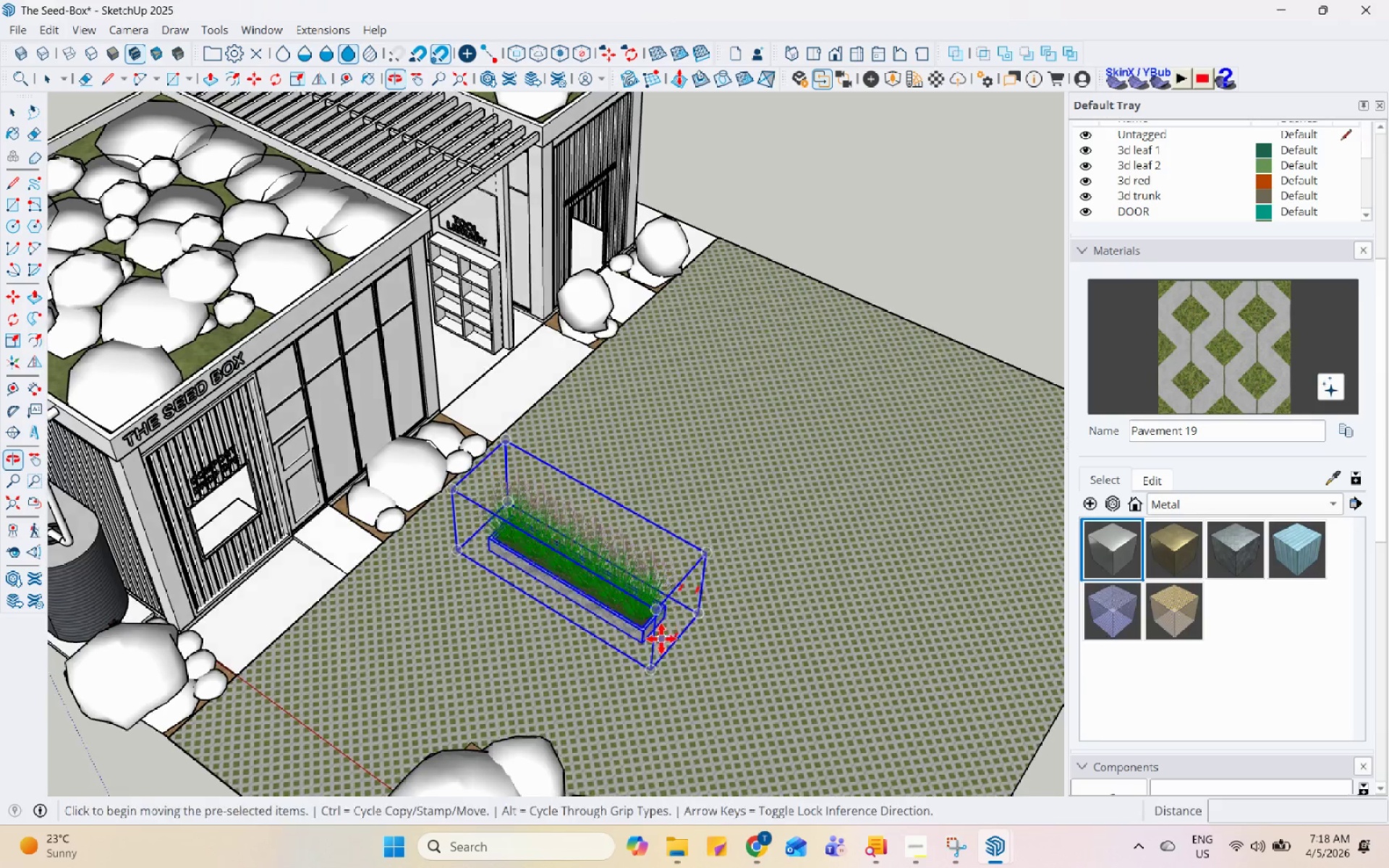 
key(Space)
 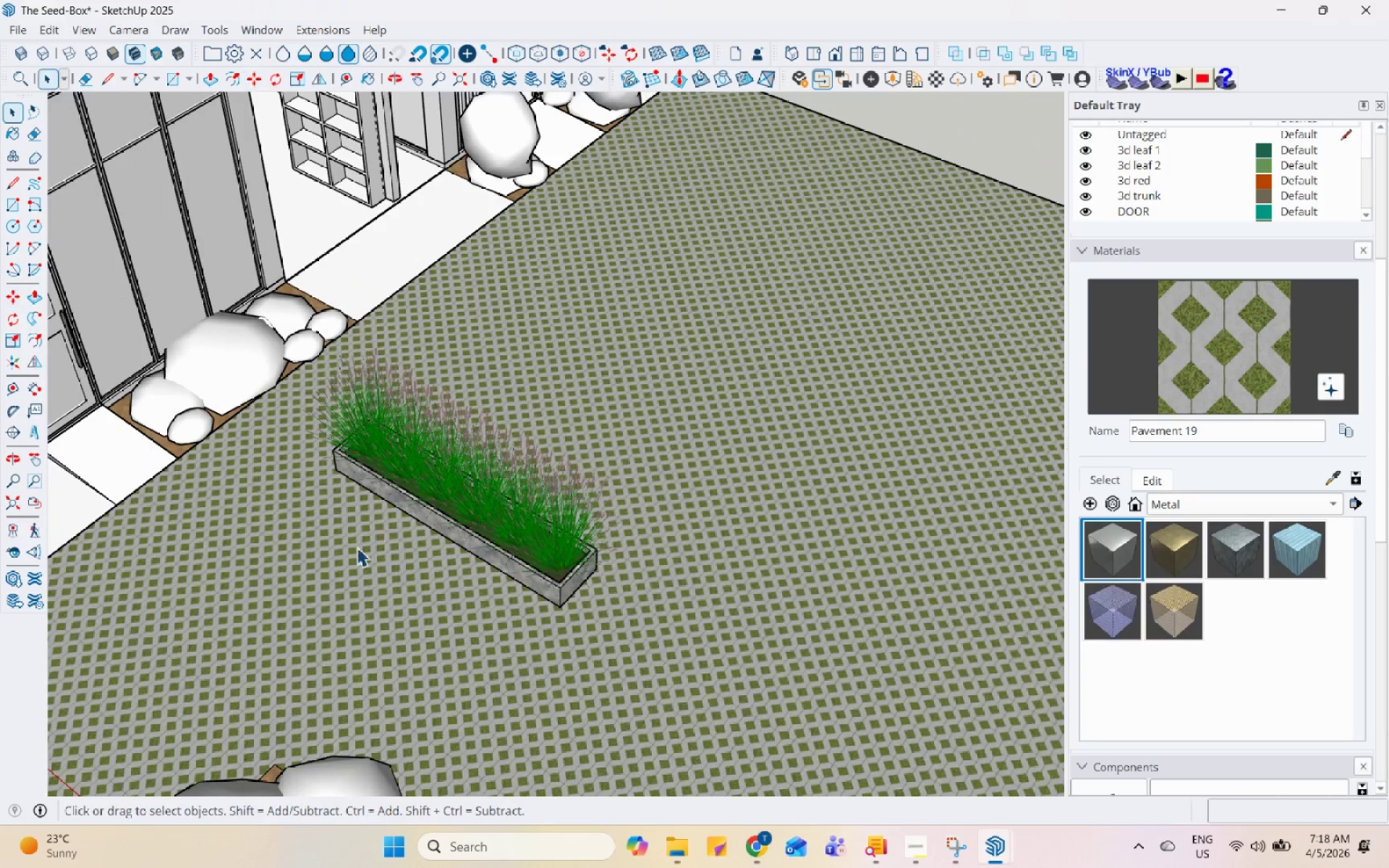 
scroll: coordinate [378, 510], scroll_direction: up, amount: 4.0
 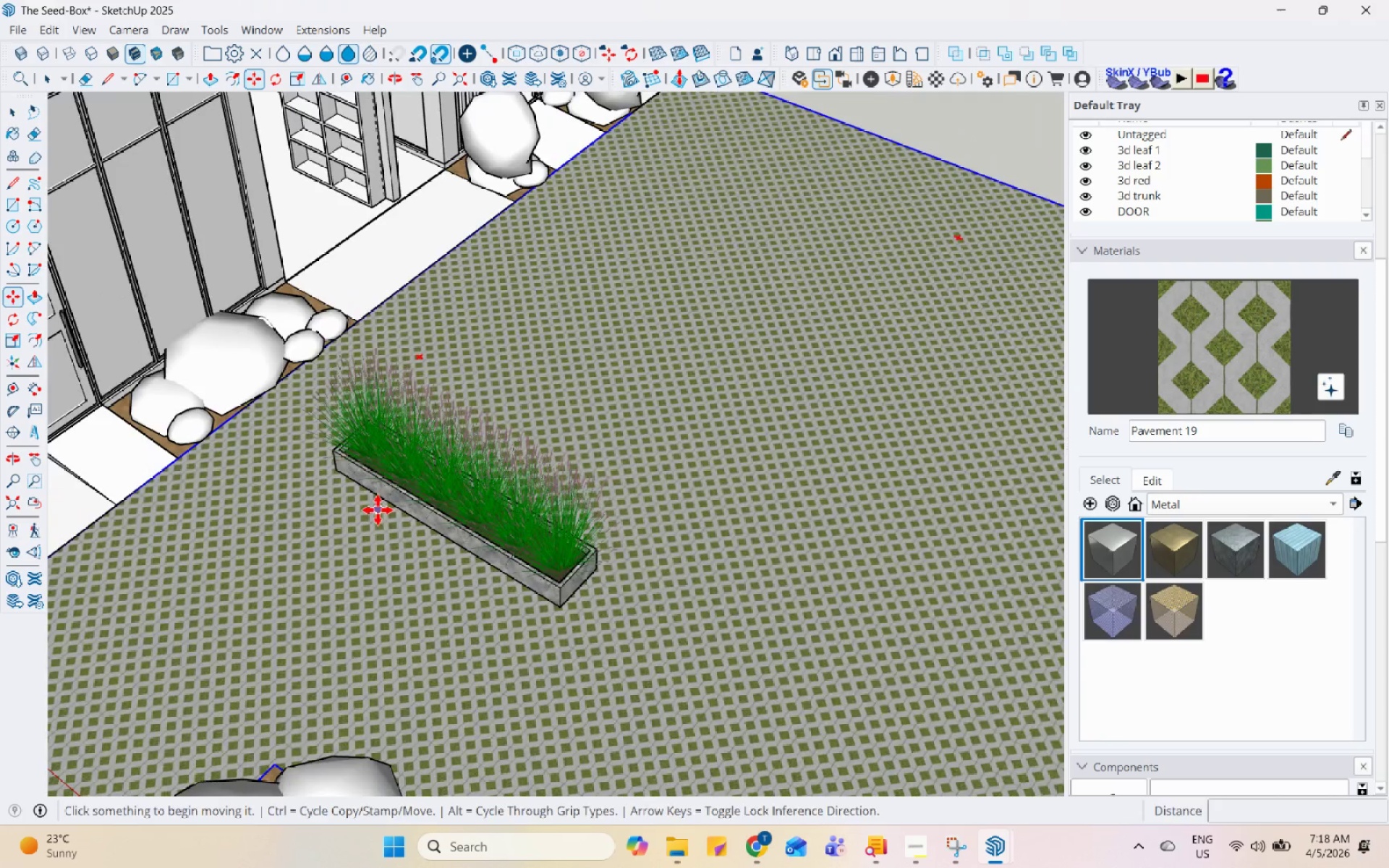 
scroll: coordinate [357, 553], scroll_direction: down, amount: 4.0
 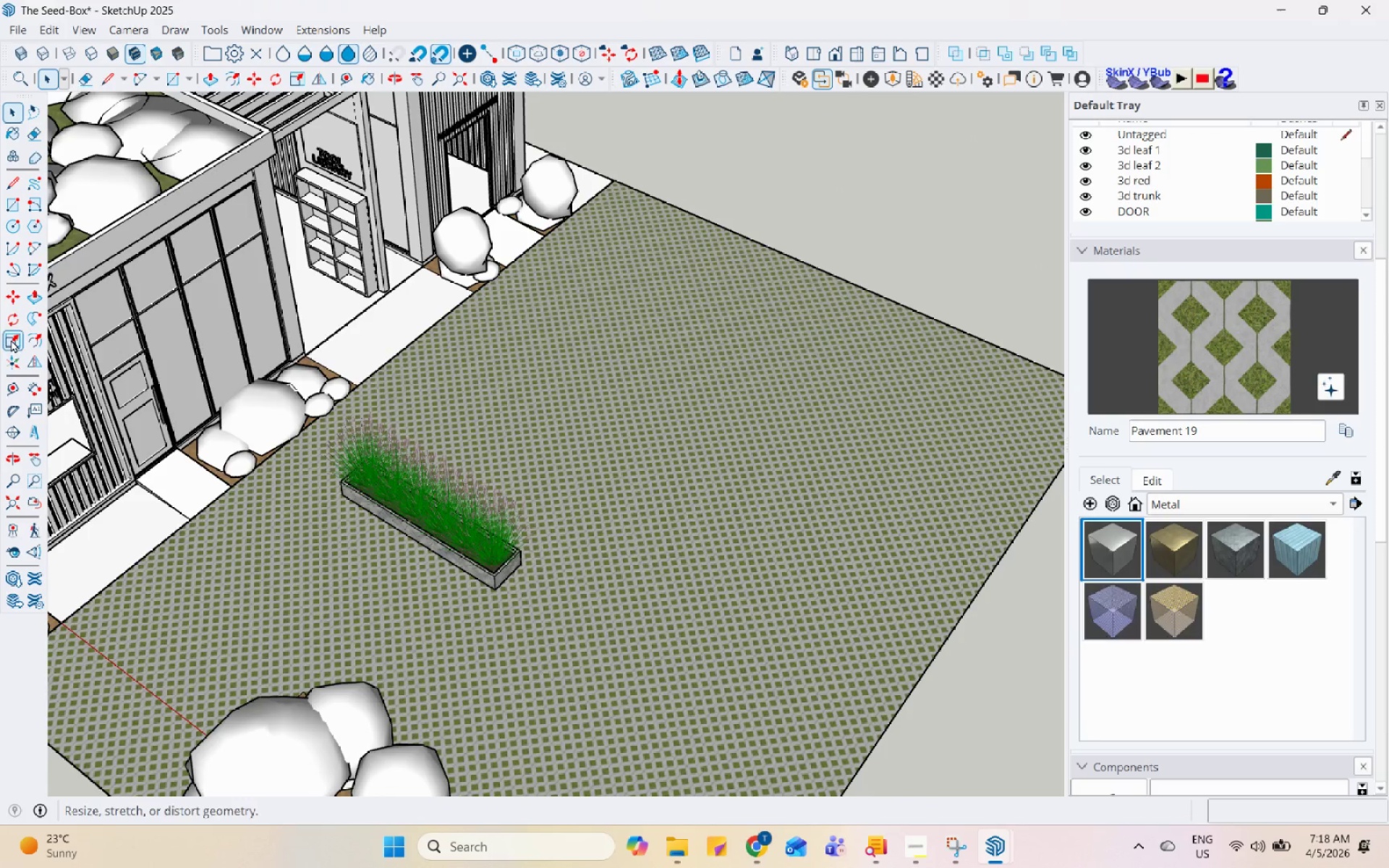 
left_click([12, 320])
 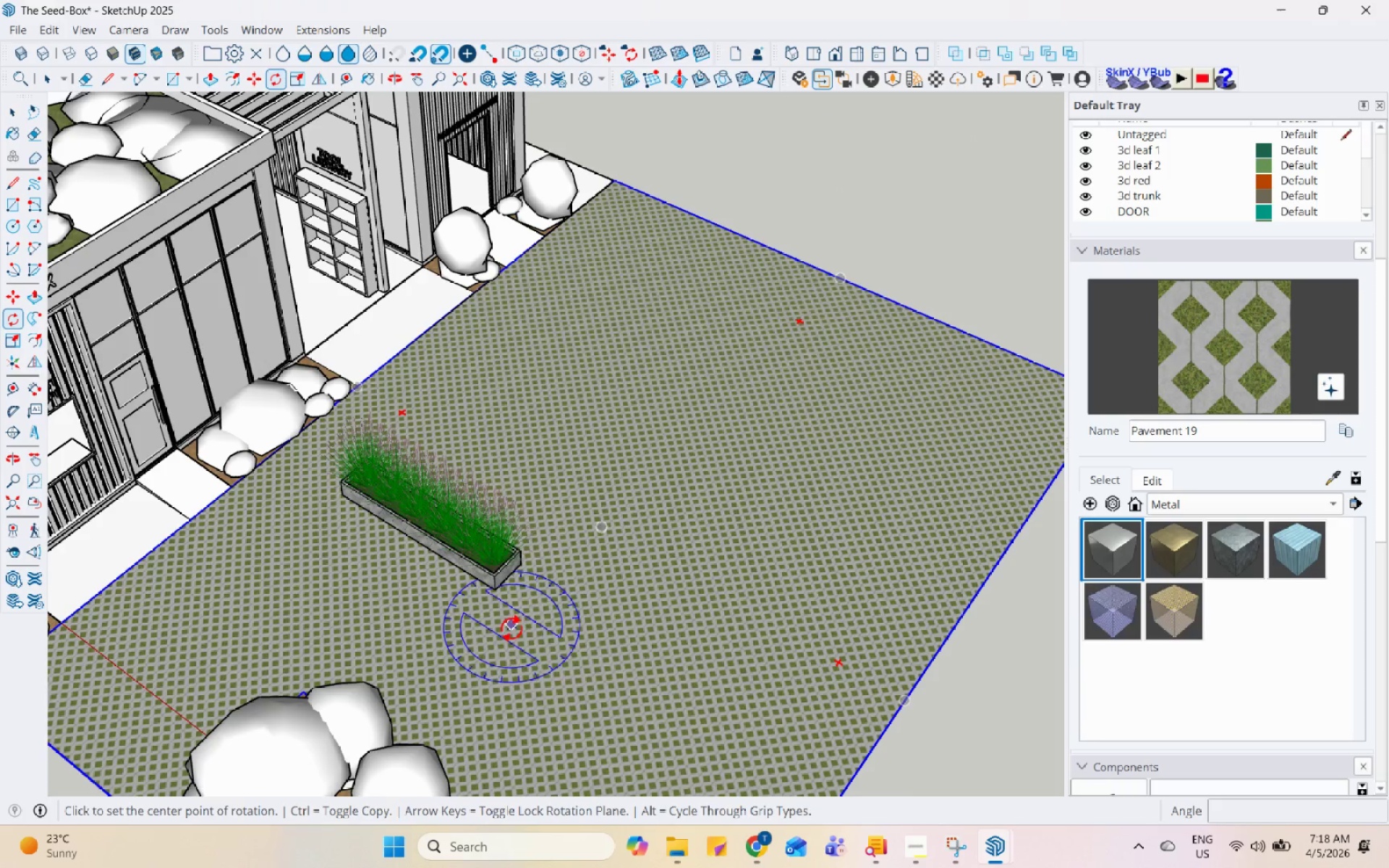 
left_click([516, 650])
 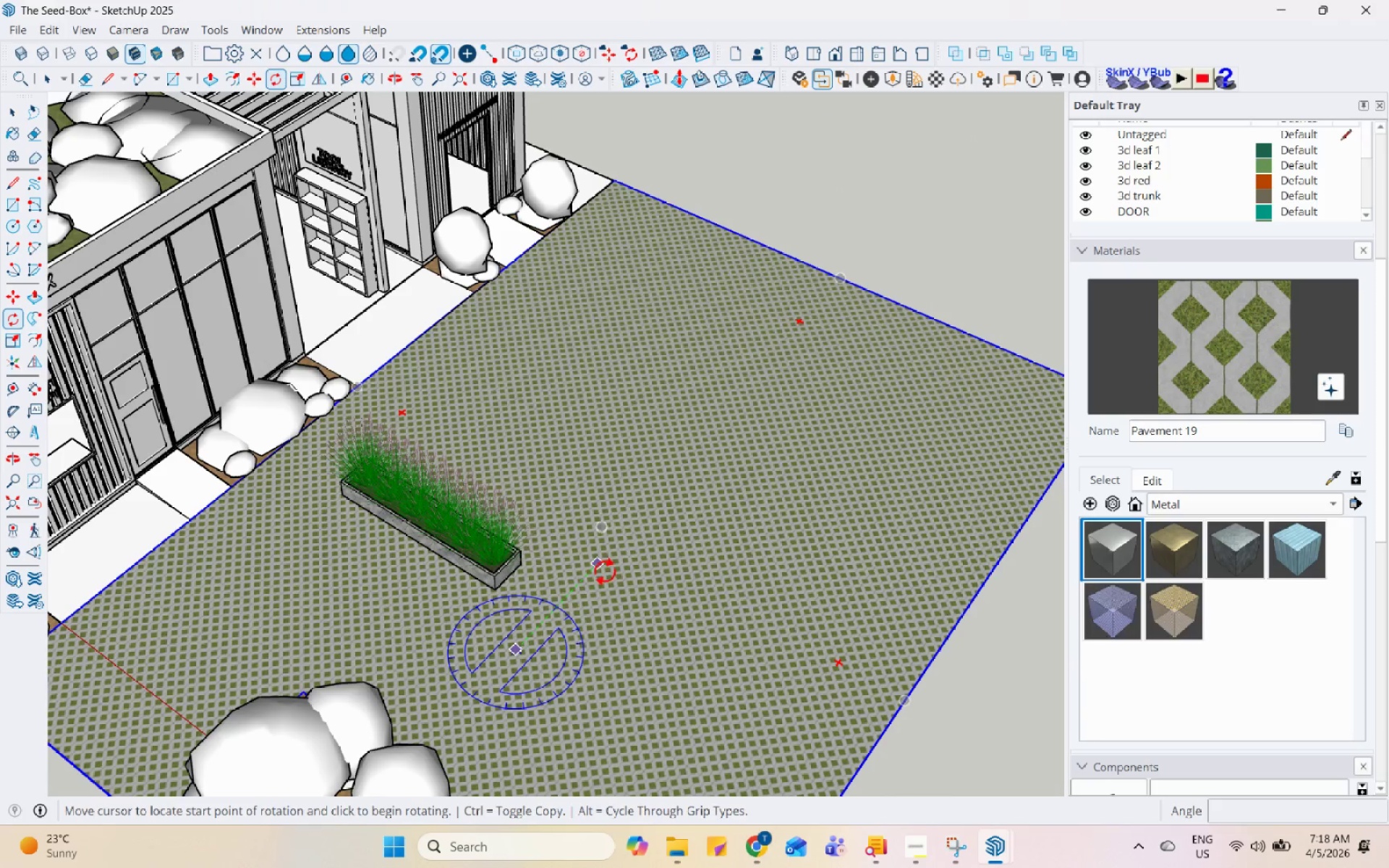 
key(Space)
 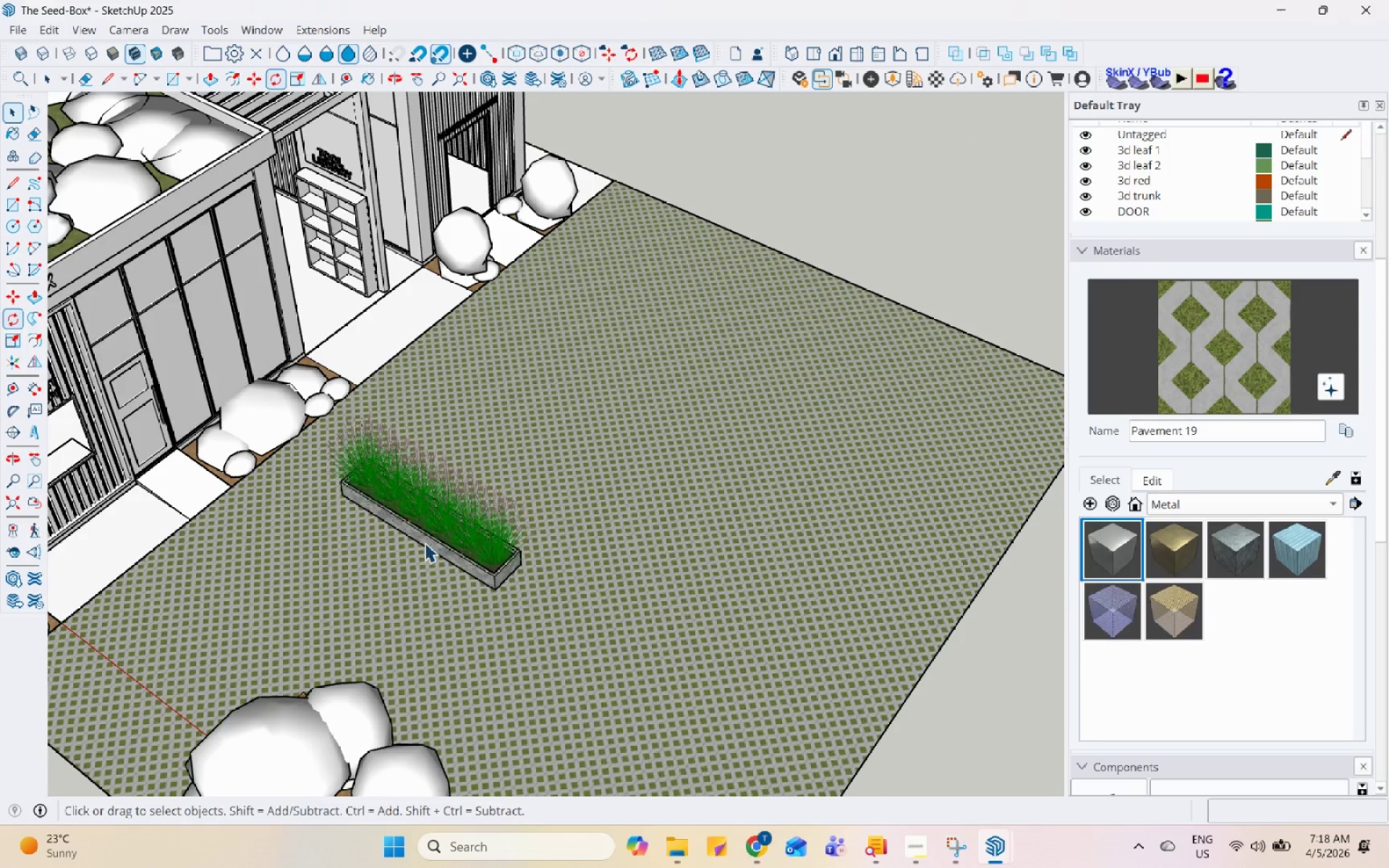 
left_click([428, 536])
 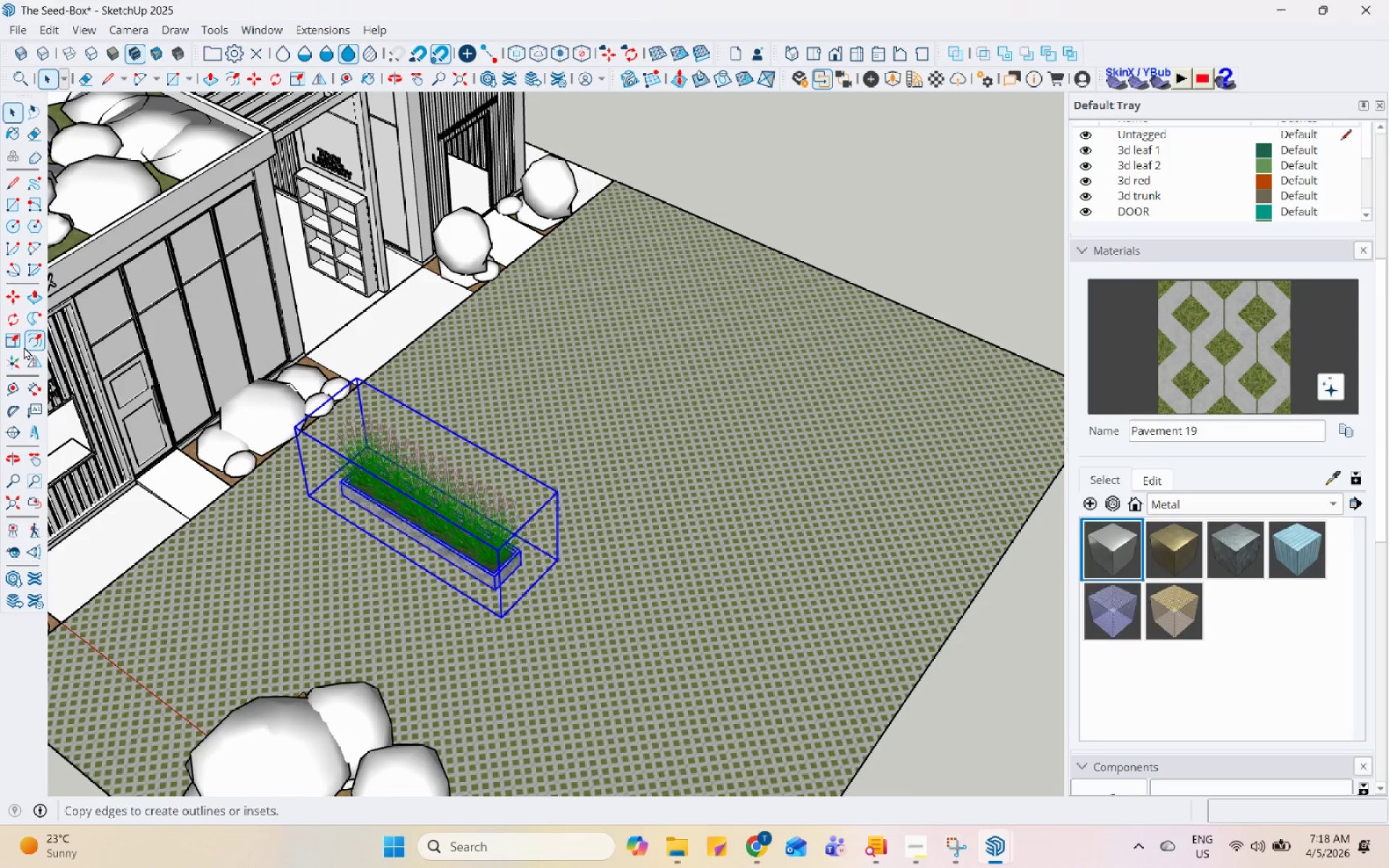 
left_click([7, 318])
 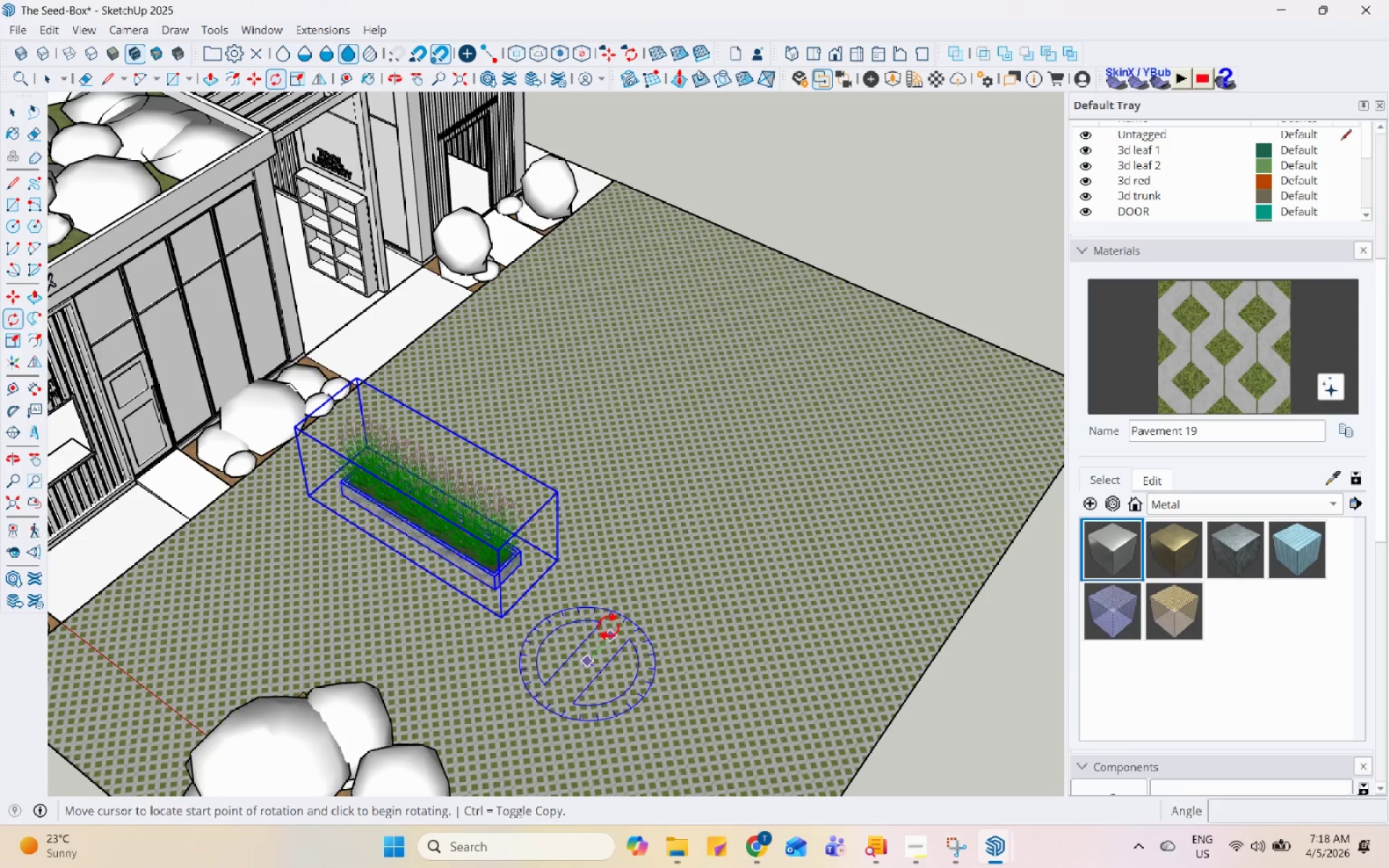 
double_click([634, 597])
 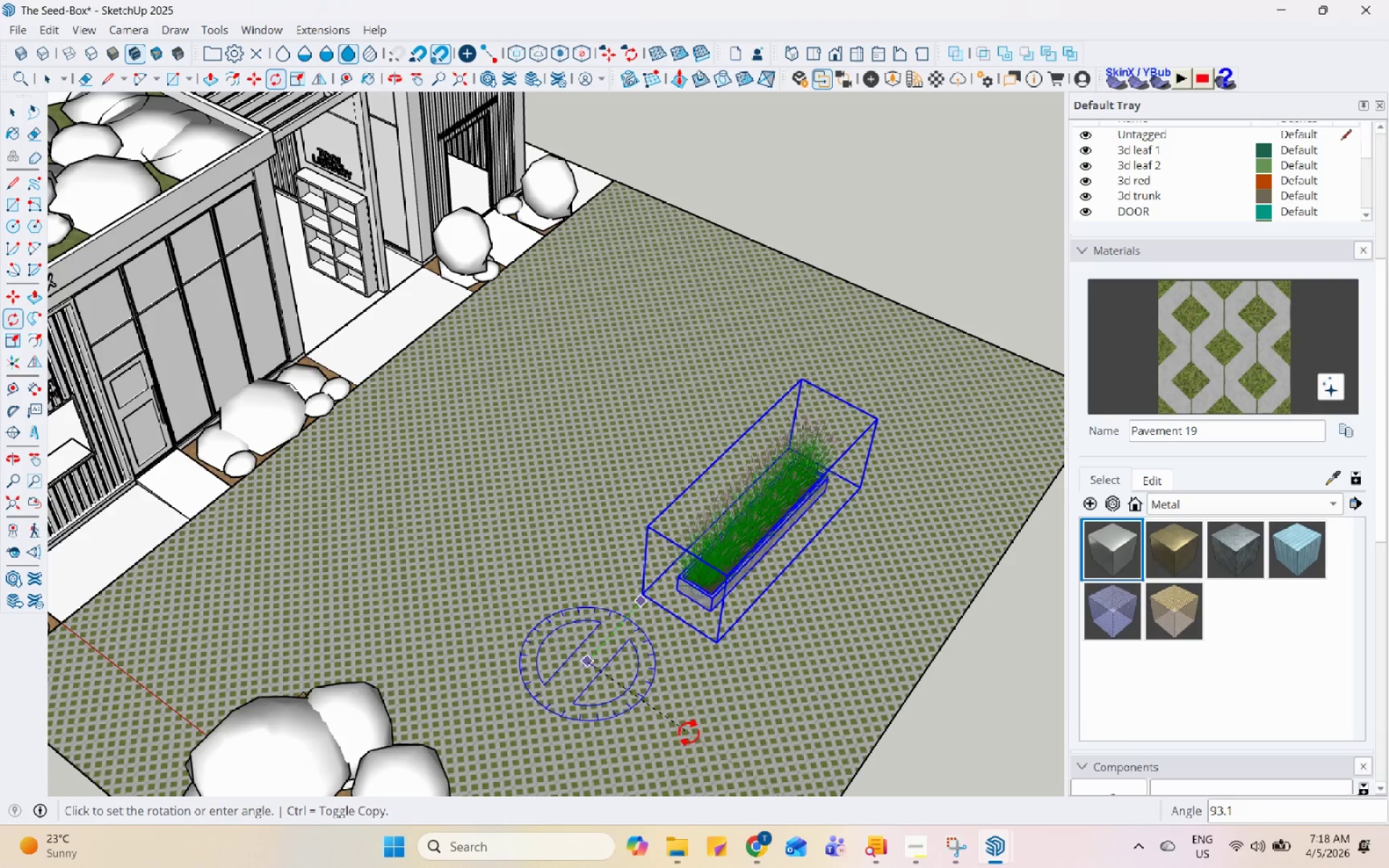 
left_click([689, 731])
 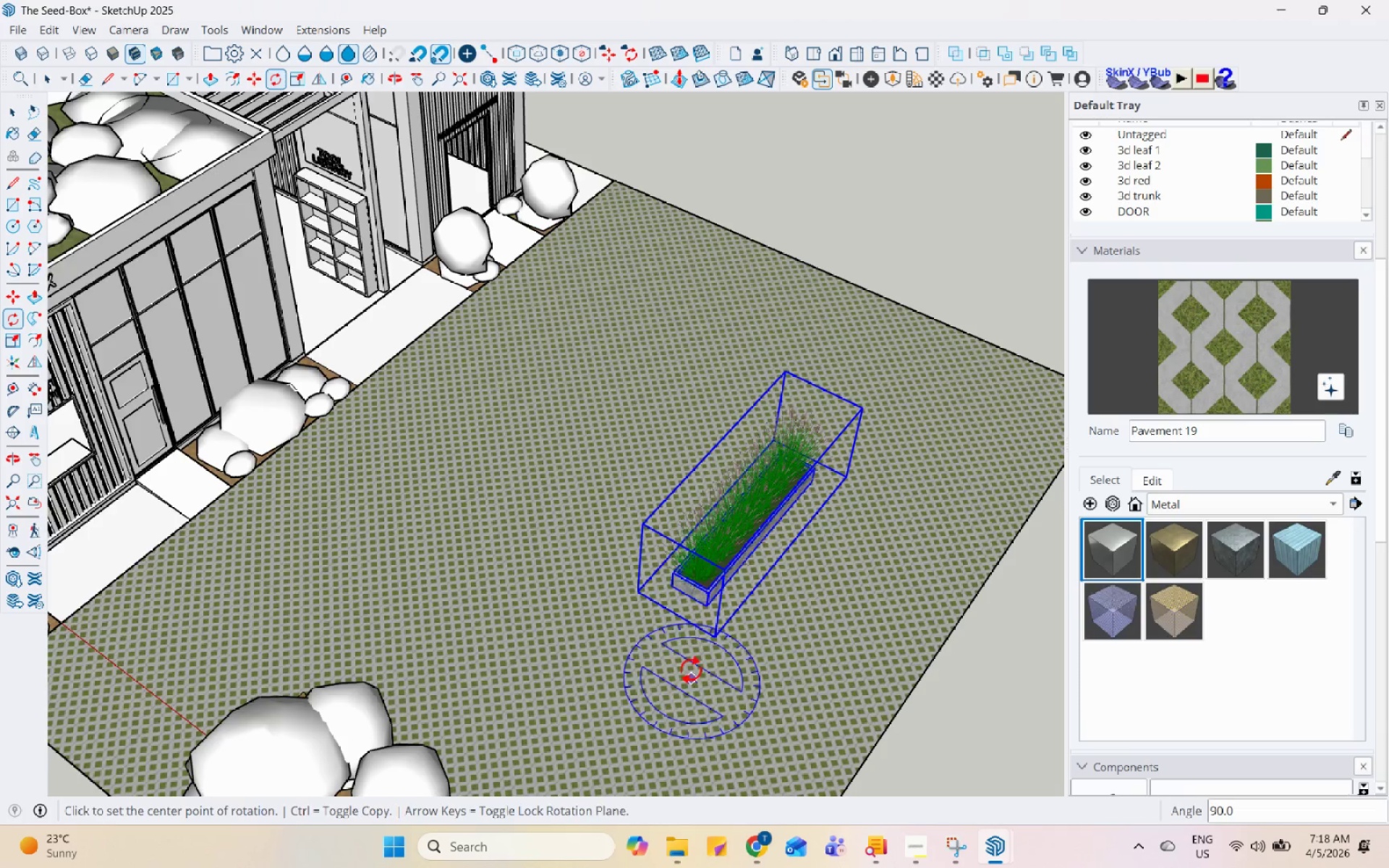 
key(Space)
 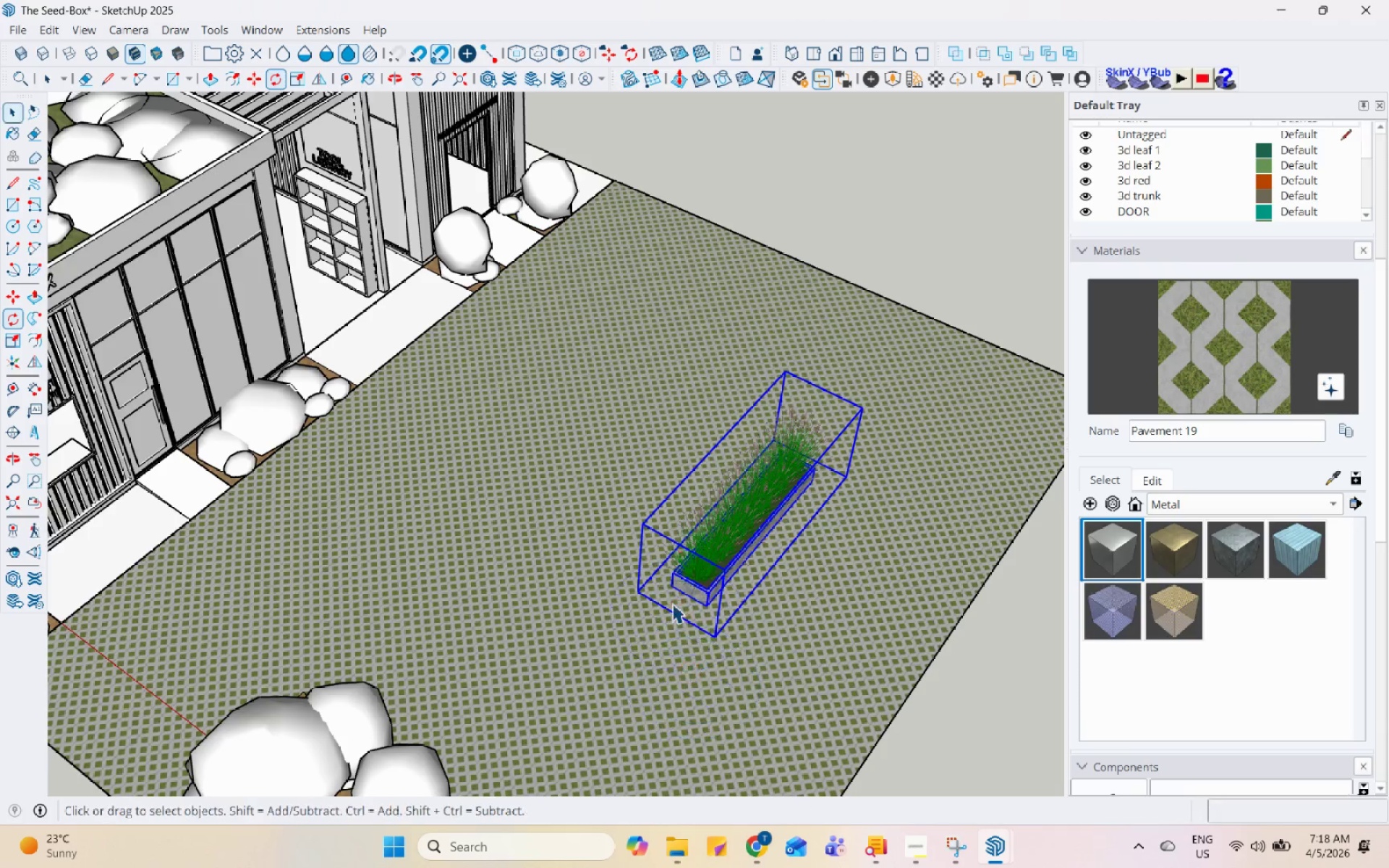 
scroll: coordinate [672, 603], scroll_direction: up, amount: 5.0
 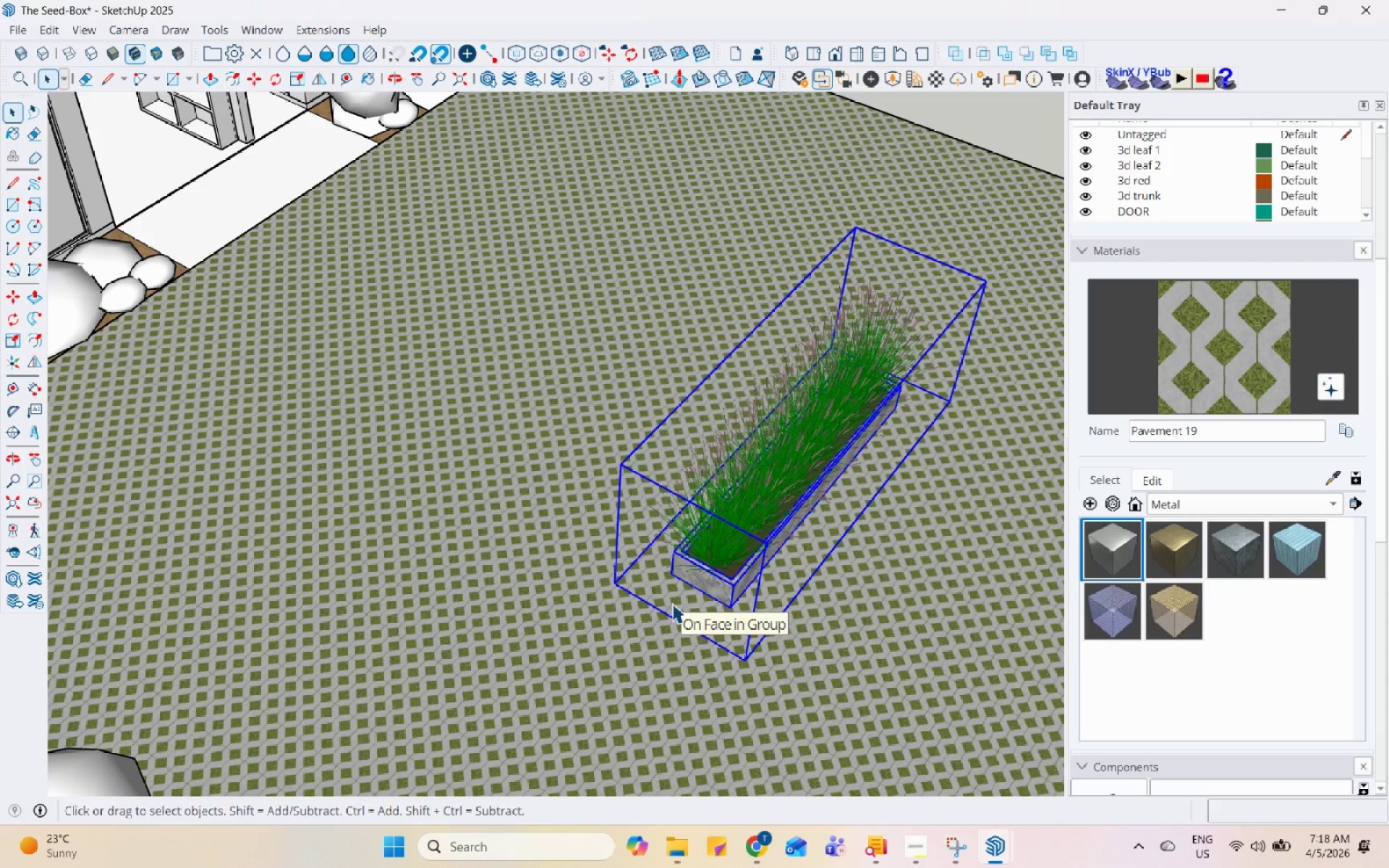 
key(M)
 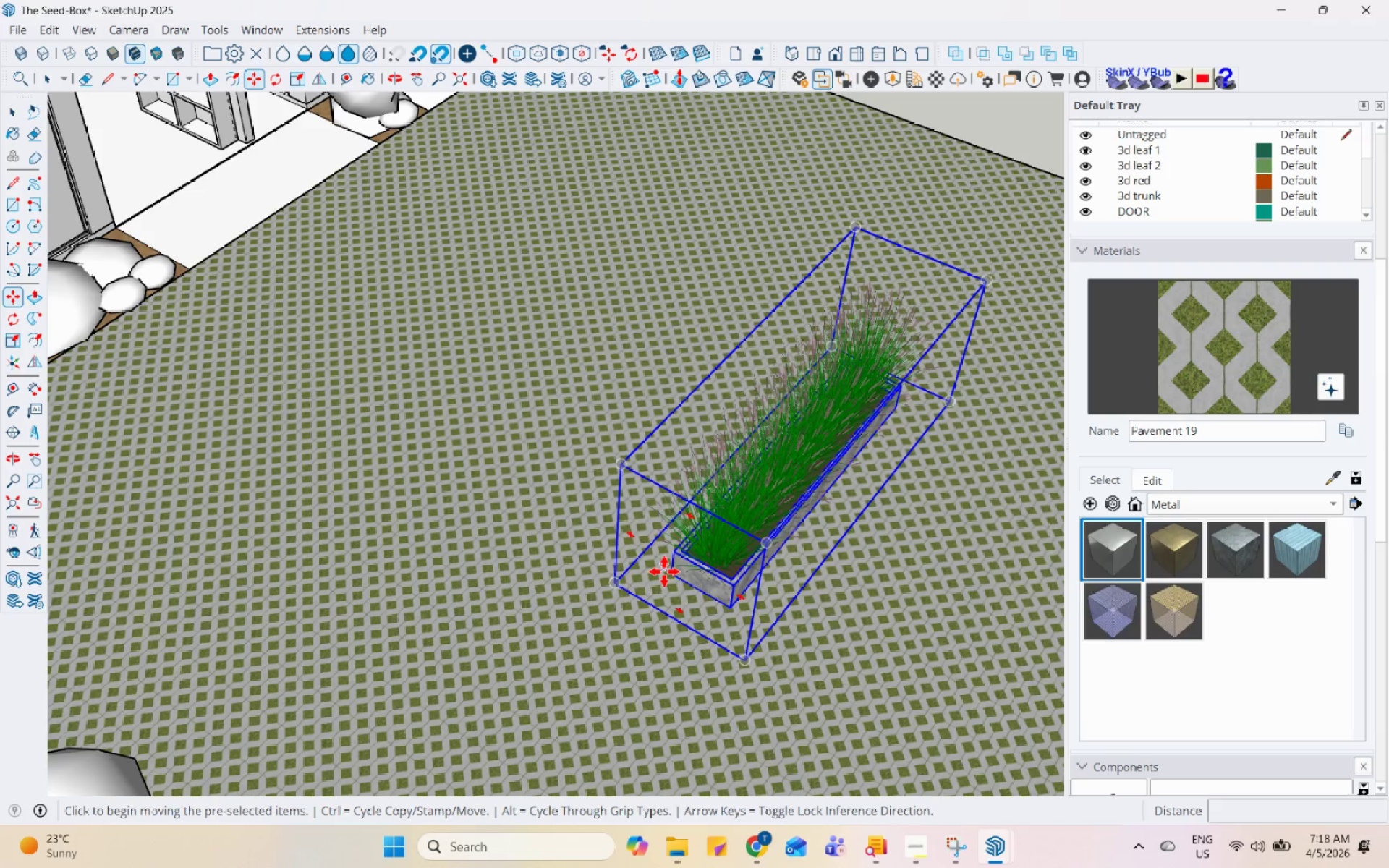 
left_click([669, 573])
 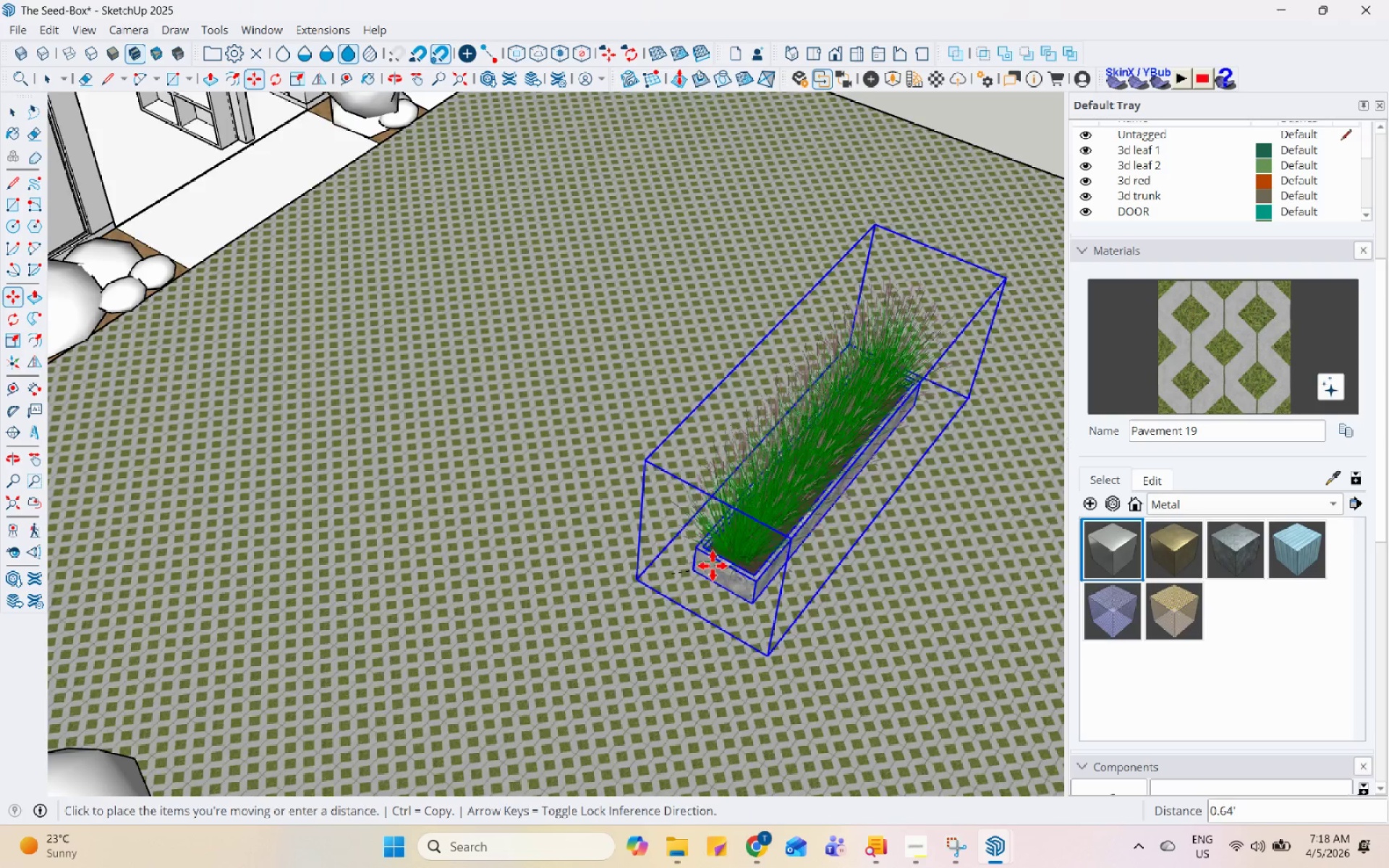 
scroll: coordinate [500, 564], scroll_direction: down, amount: 6.0
 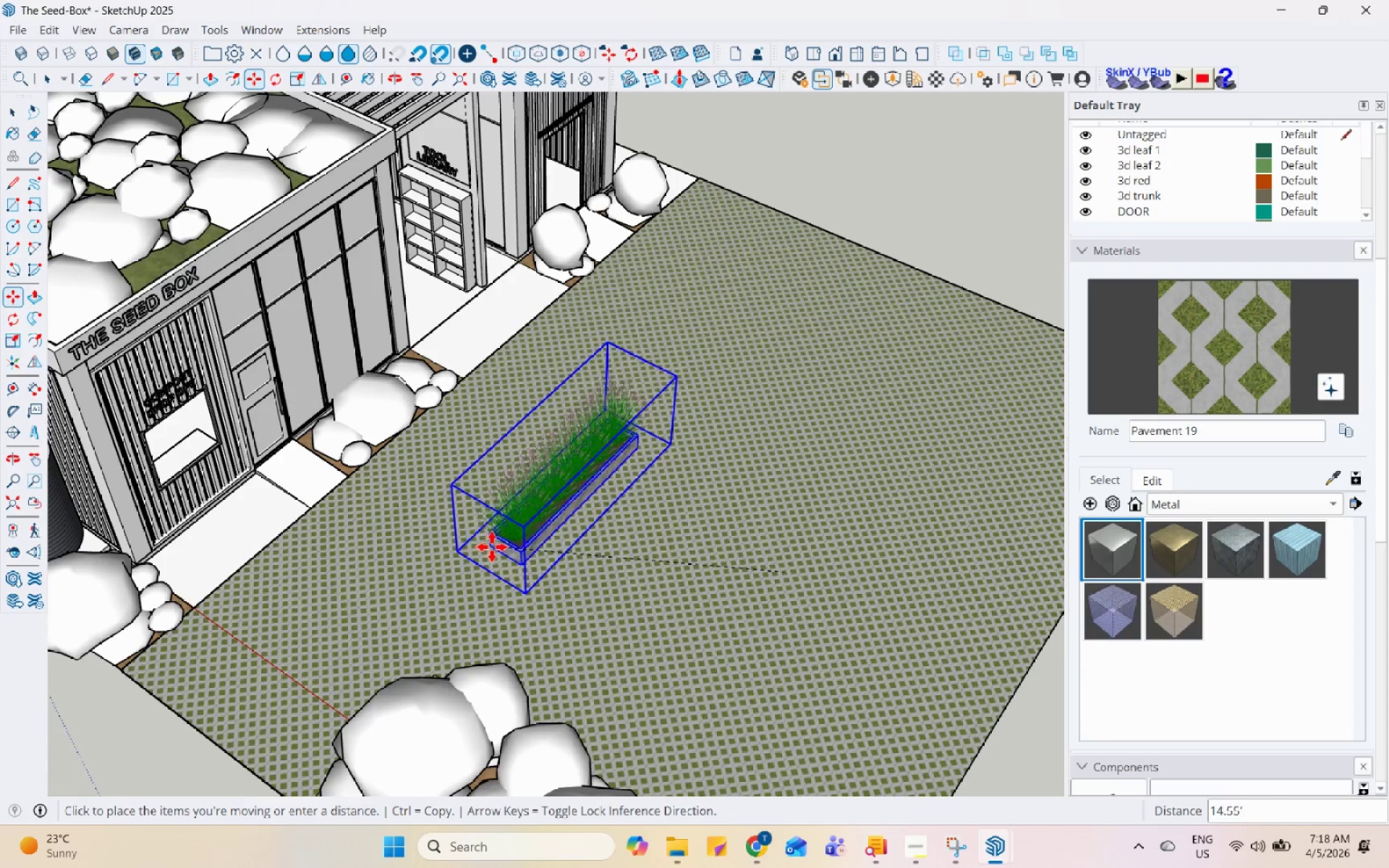 
left_click([472, 547])
 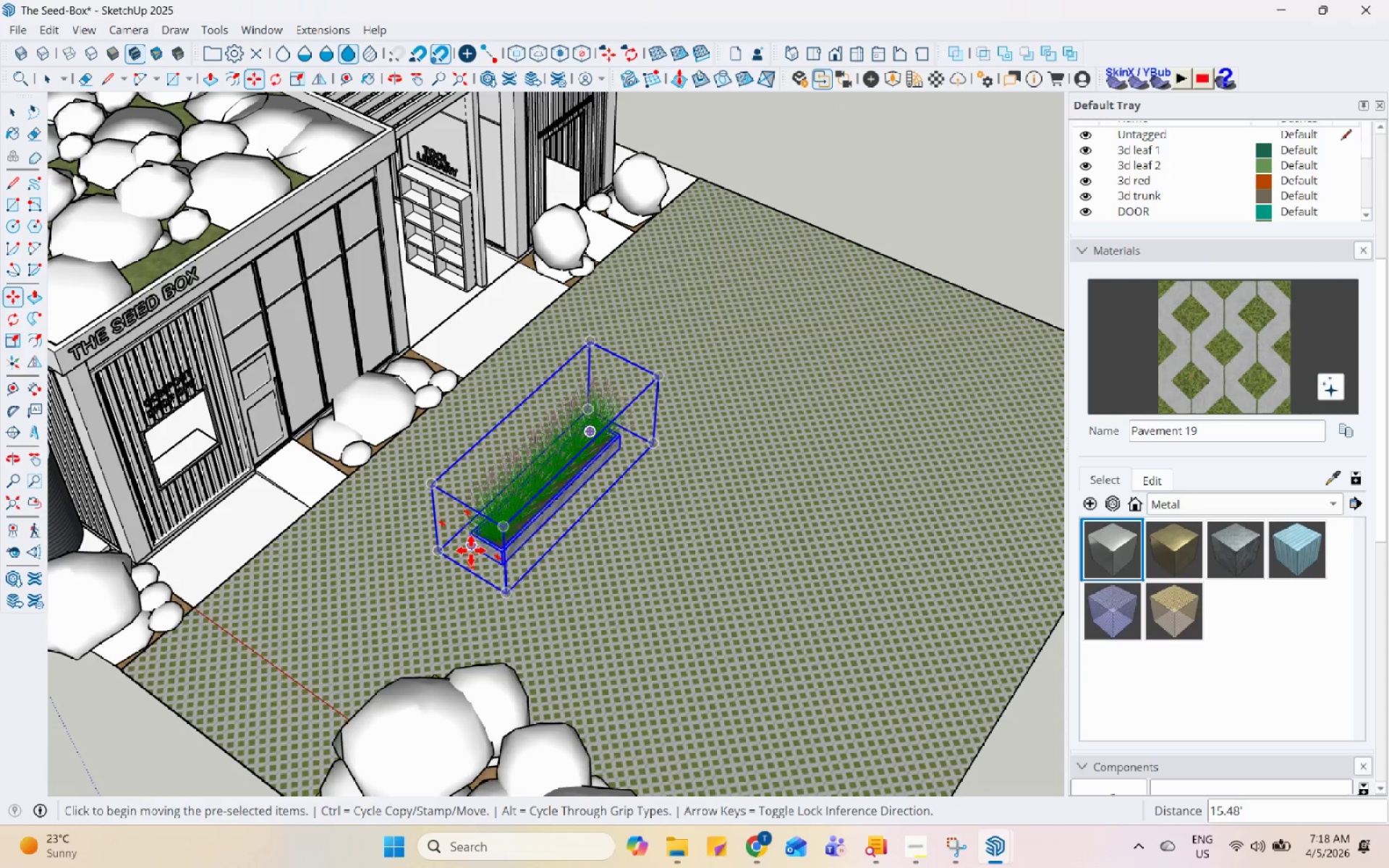 
key(Control+ControlLeft)
 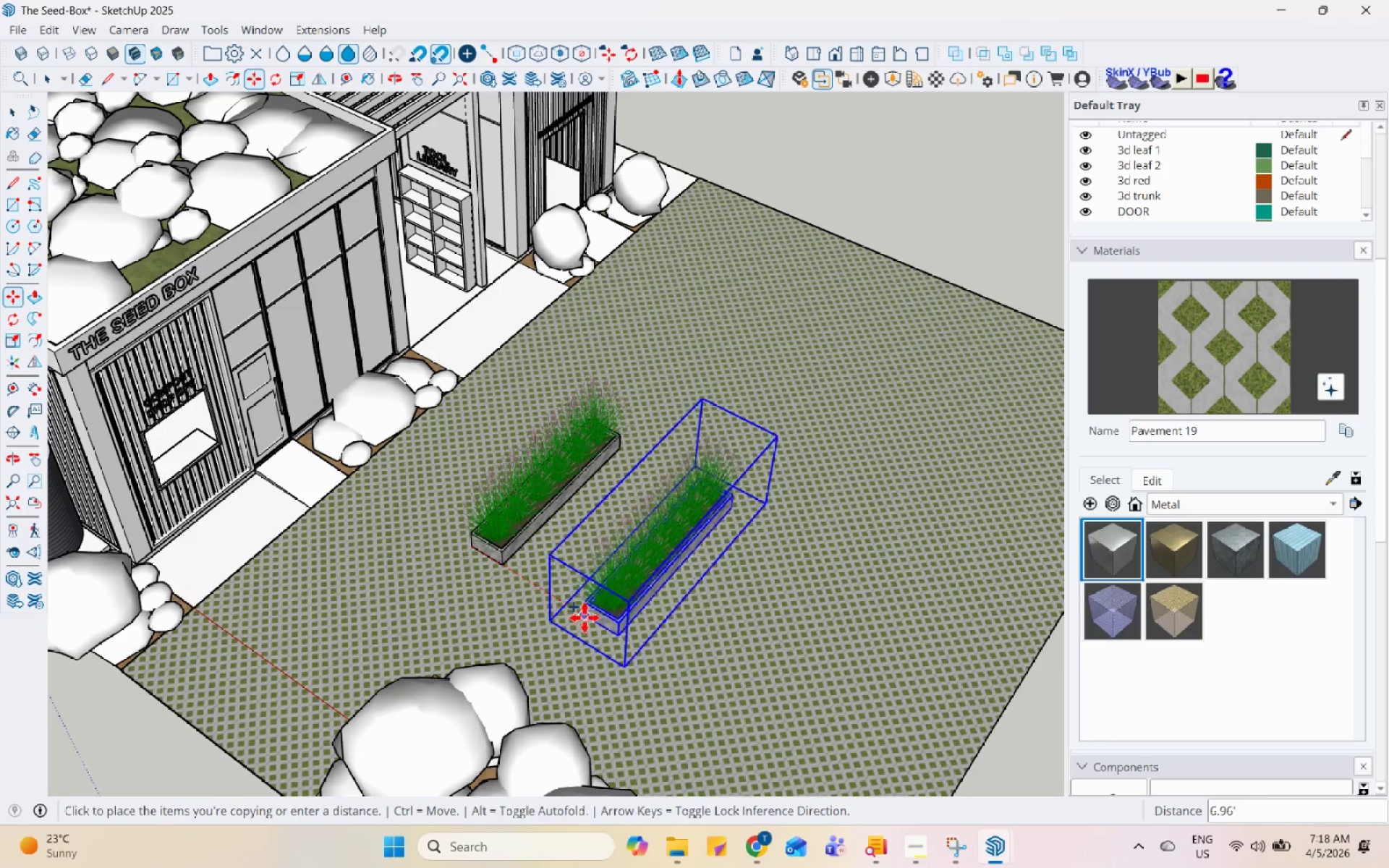 
left_click([469, 550])
 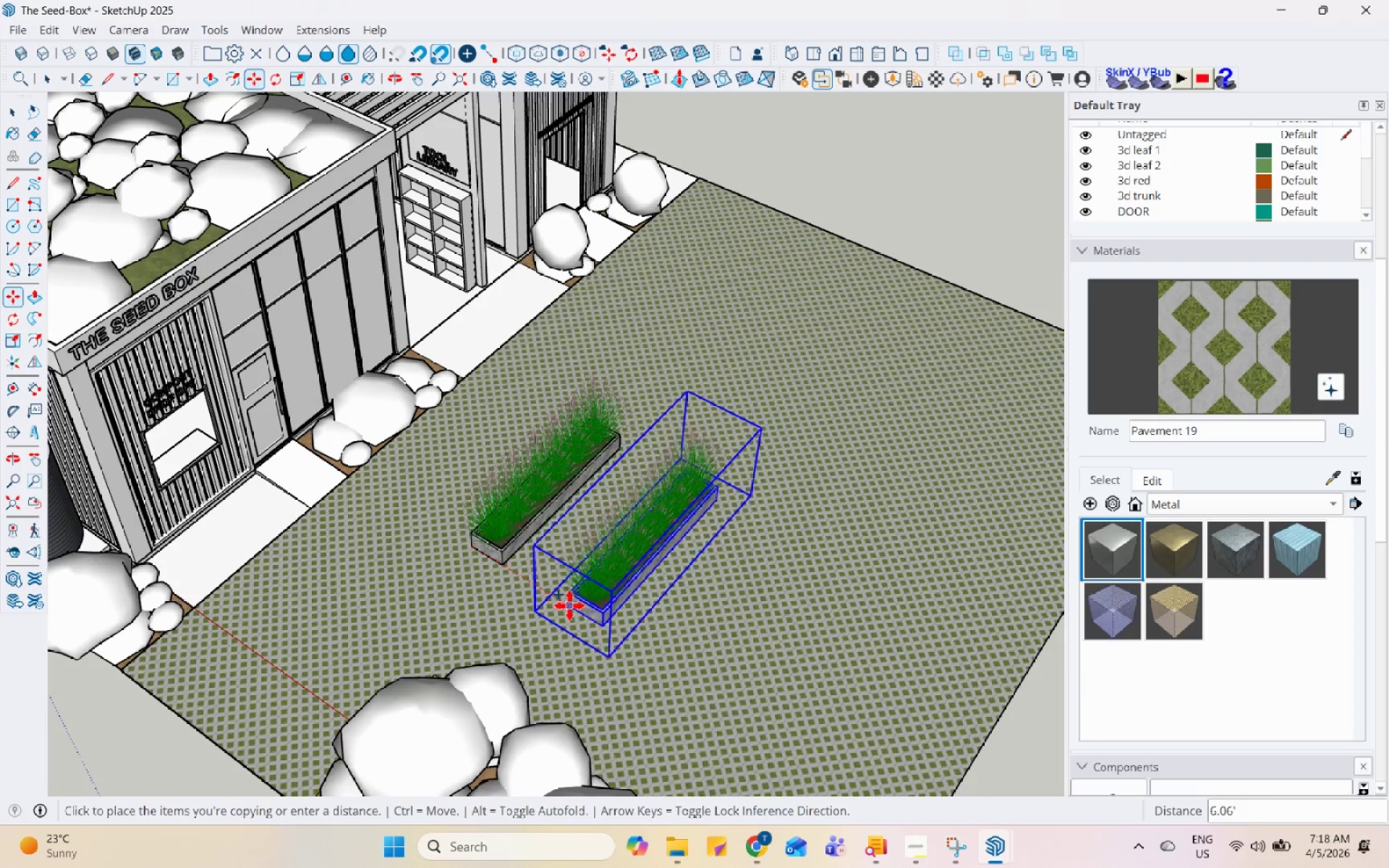 
scroll: coordinate [668, 604], scroll_direction: down, amount: 4.0
 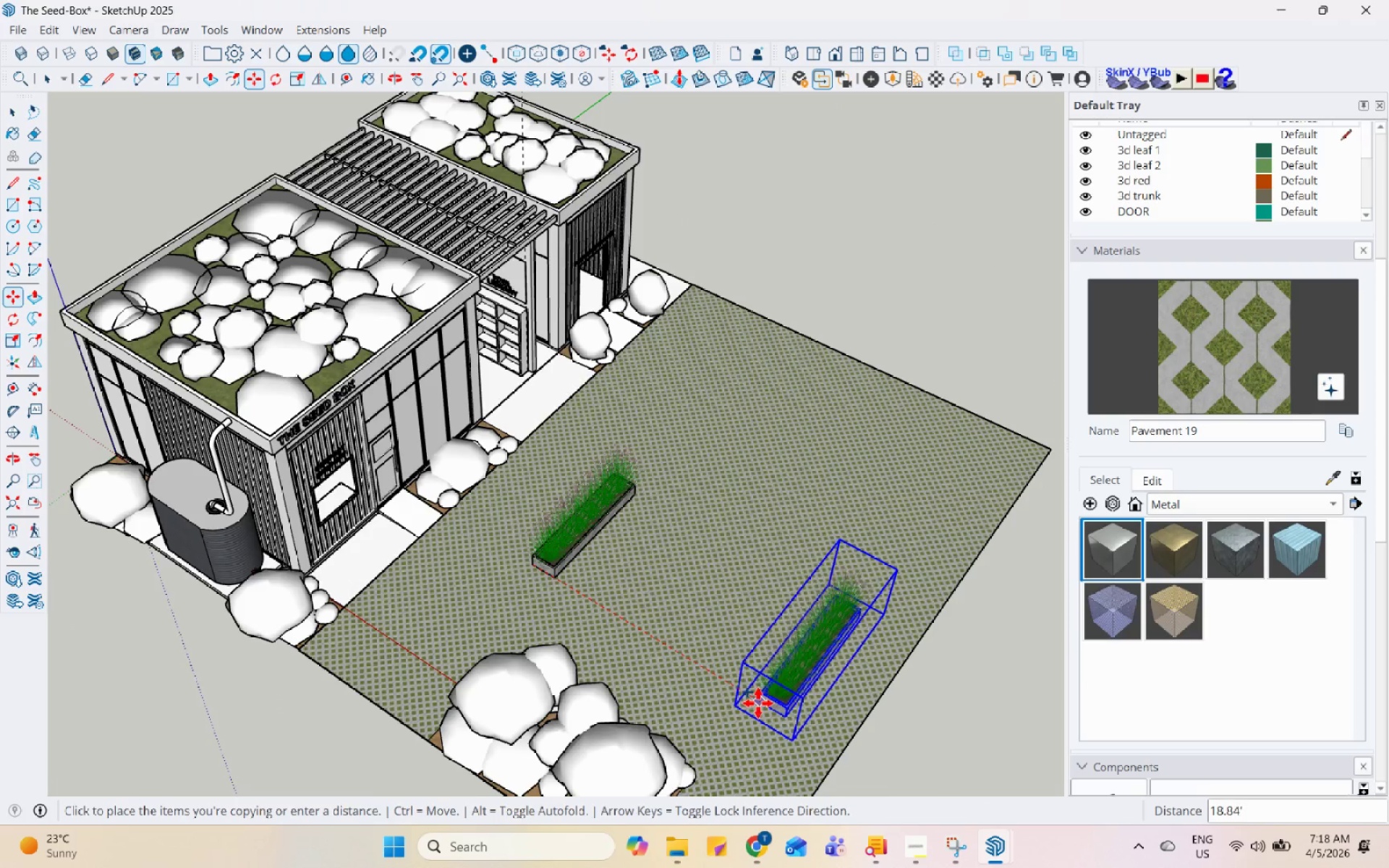 
left_click([758, 703])
 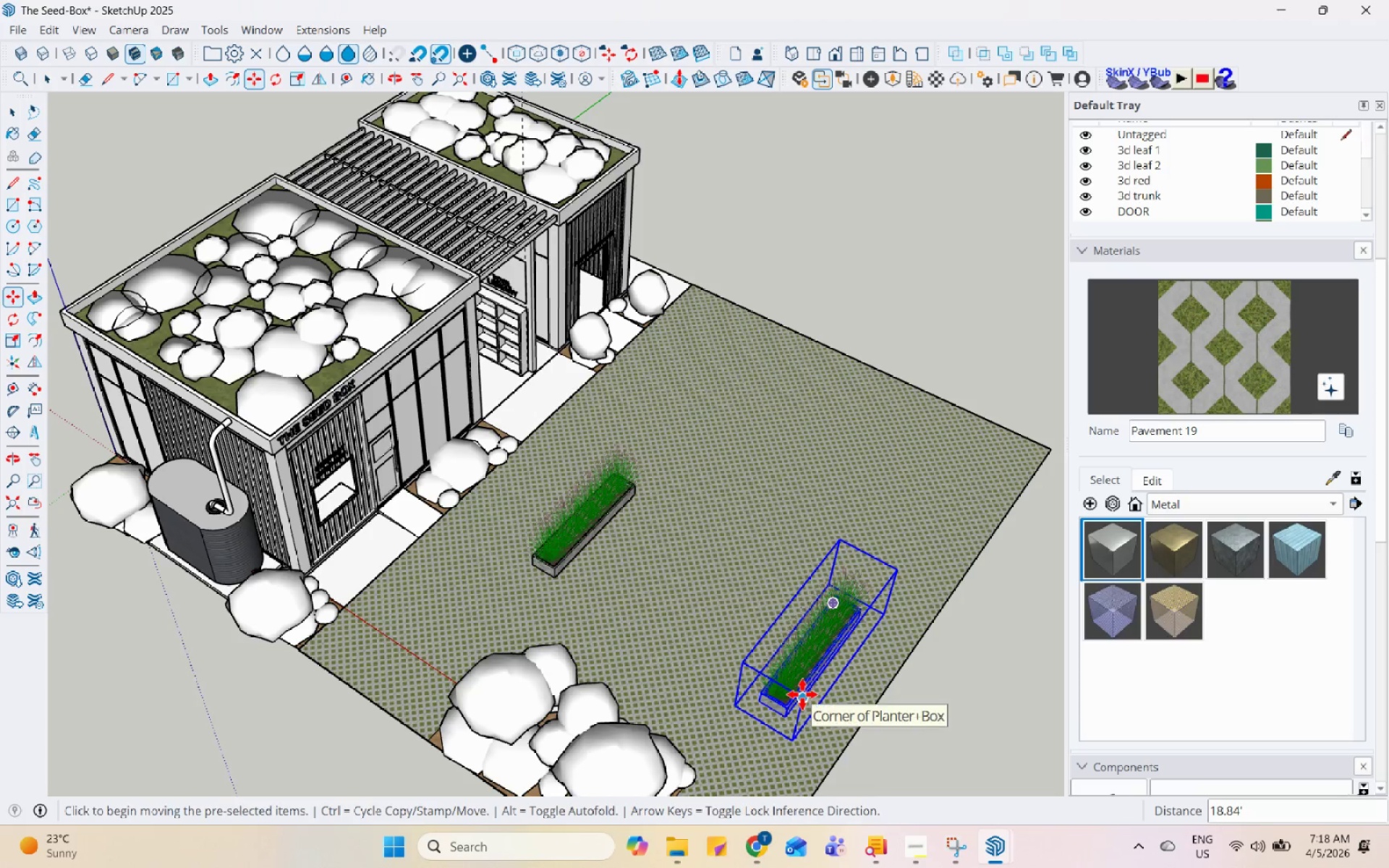 
key(NumpadDivide)
 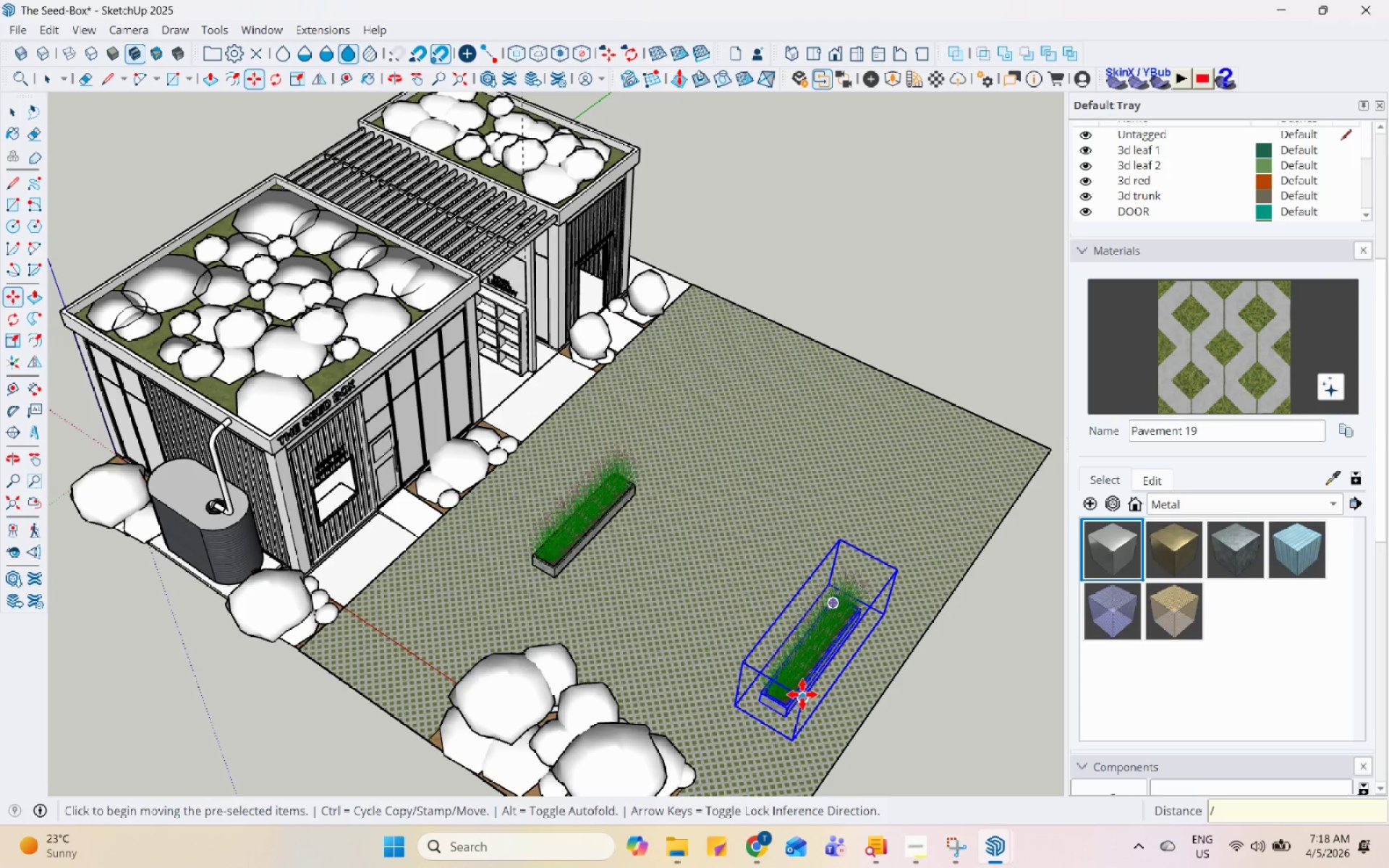 
key(Numpad2)
 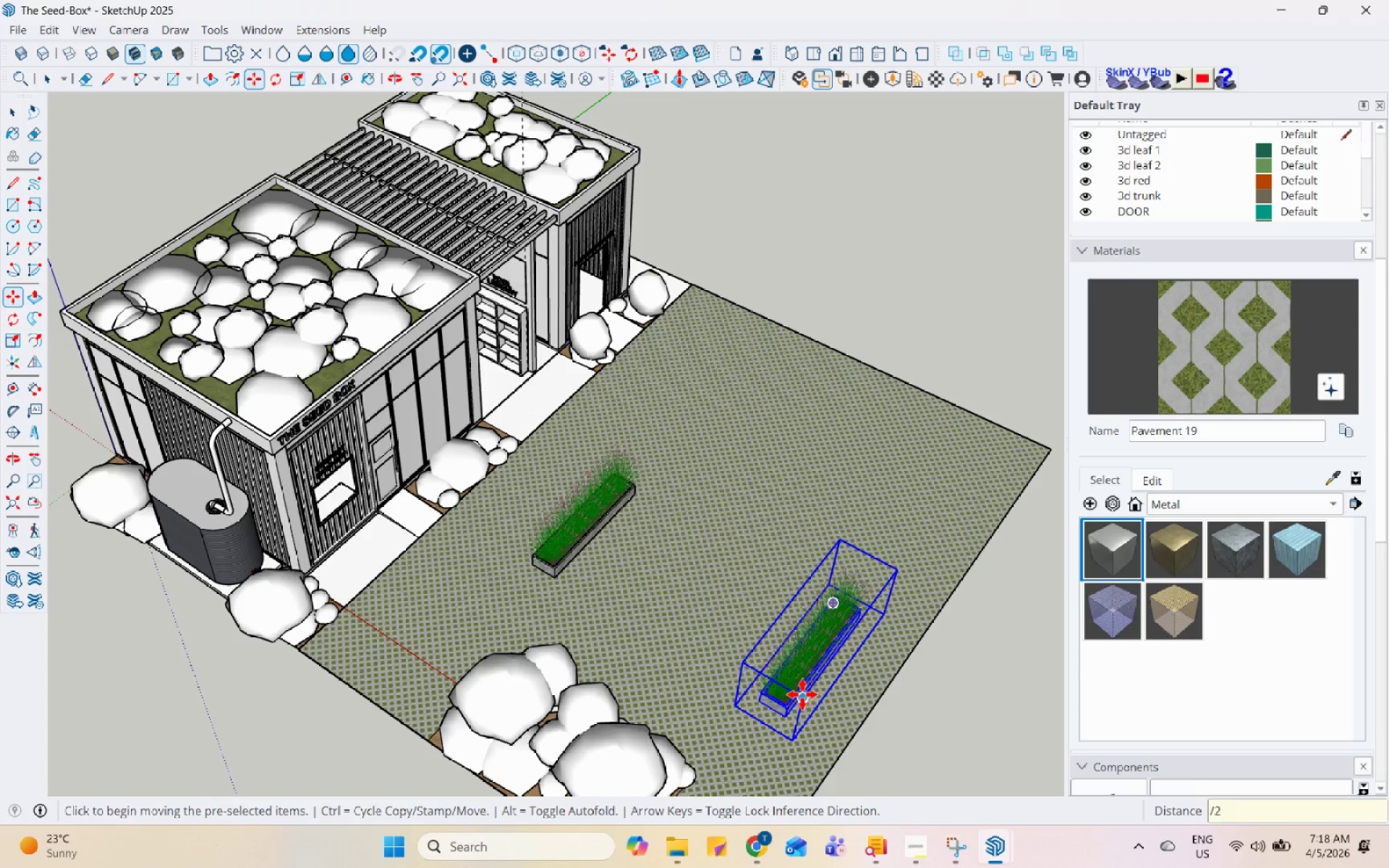 
key(Enter)
 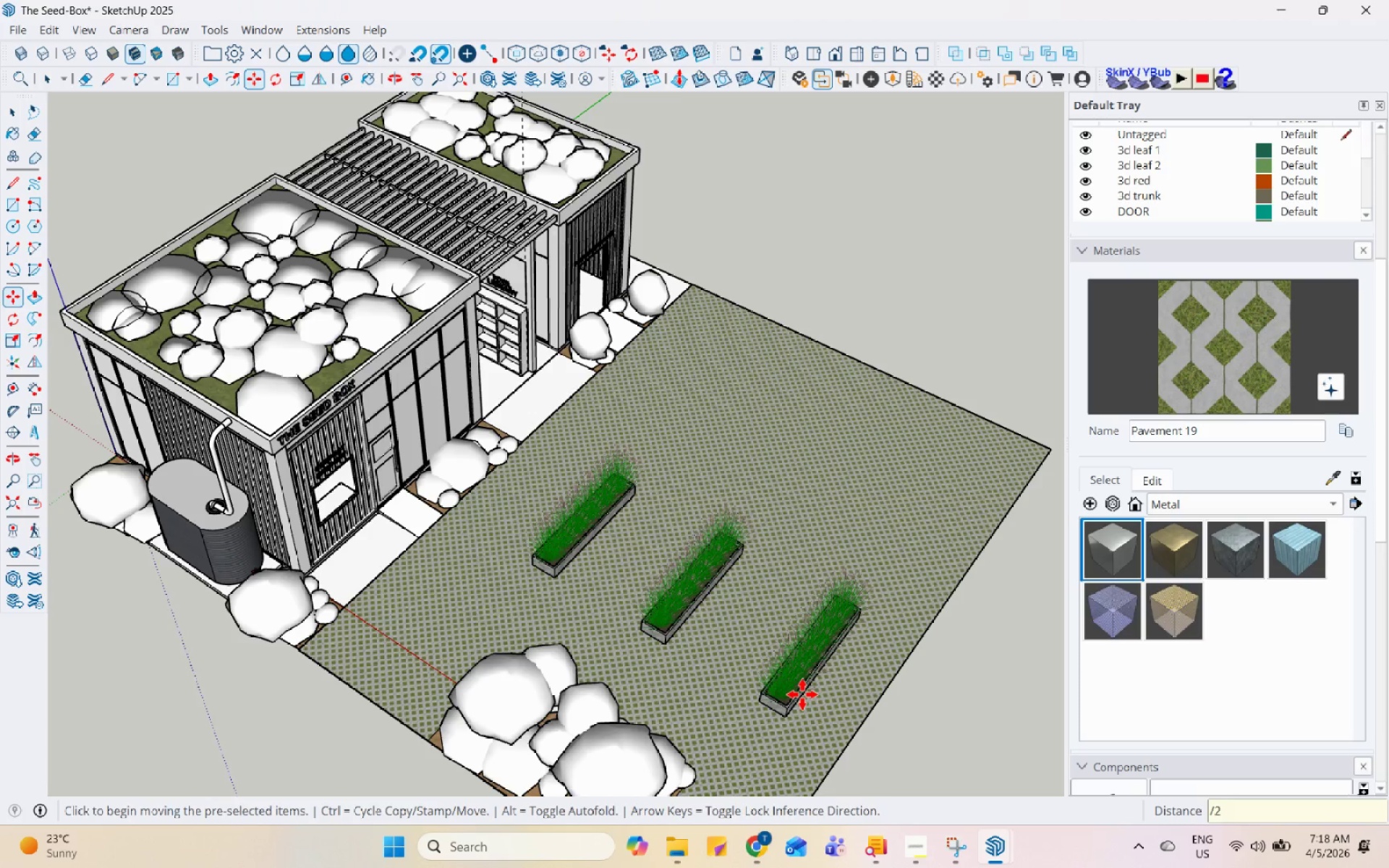 
key(Control+ControlLeft)
 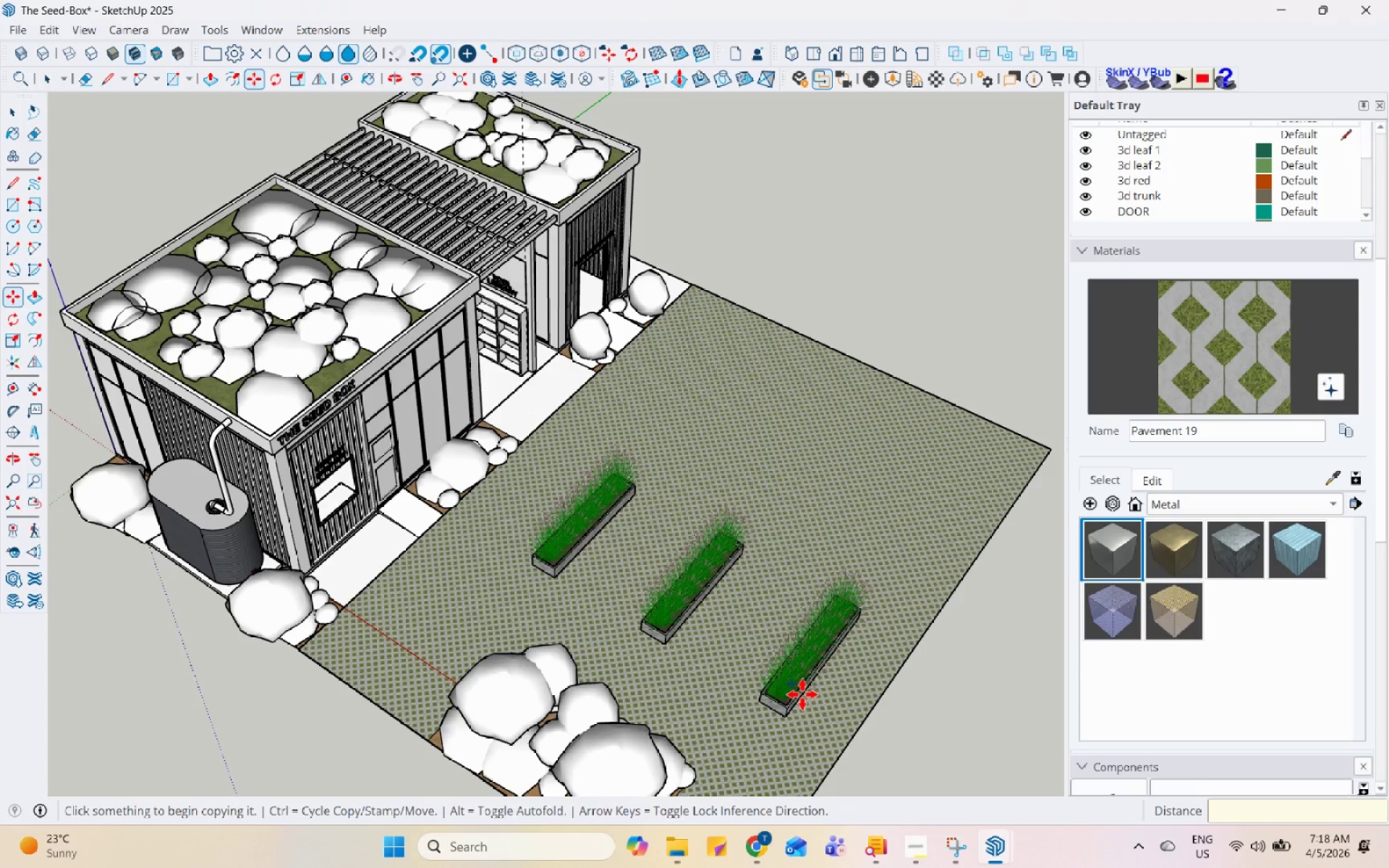 
key(NumpadDivide)
 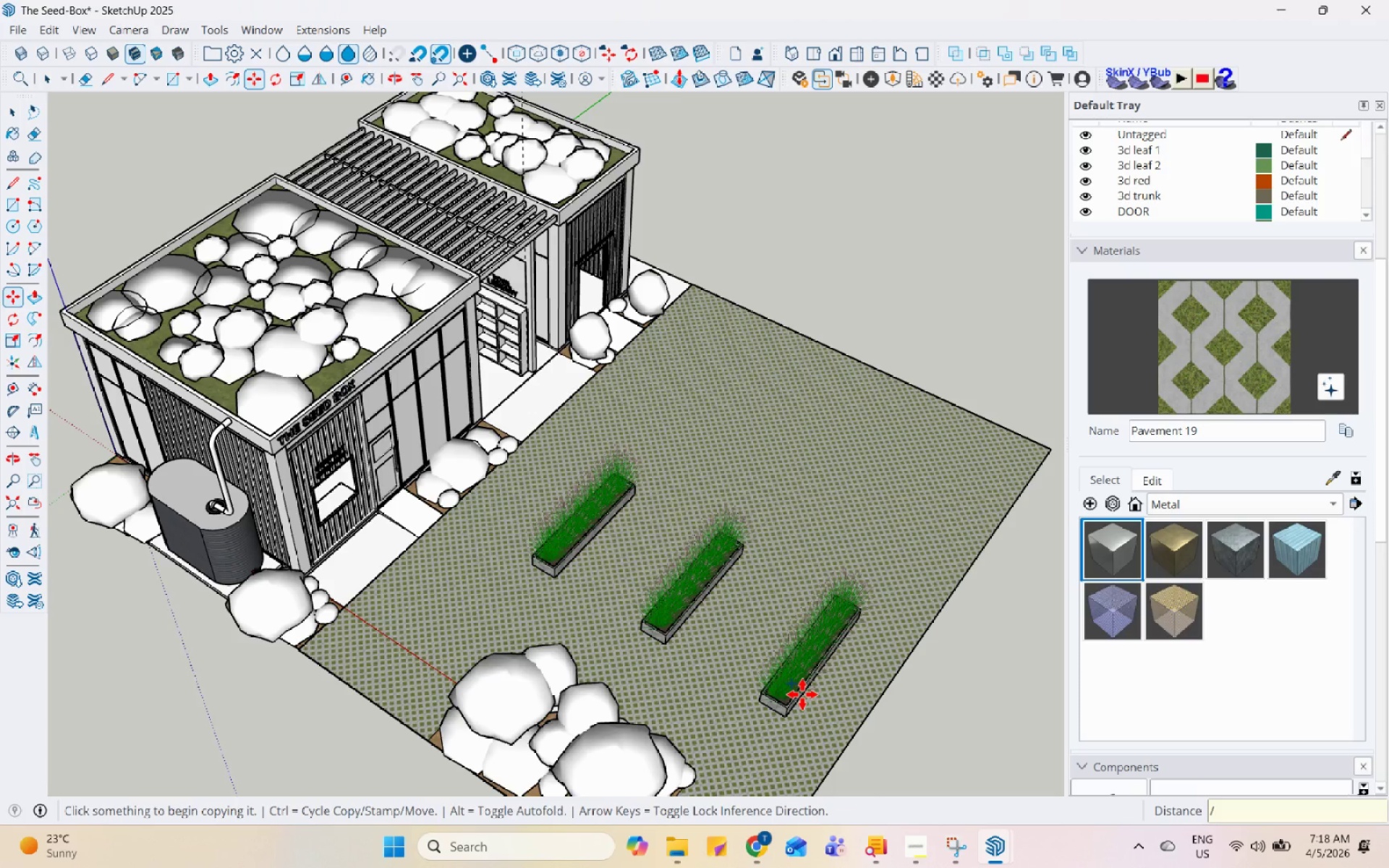 
key(Numpad3)
 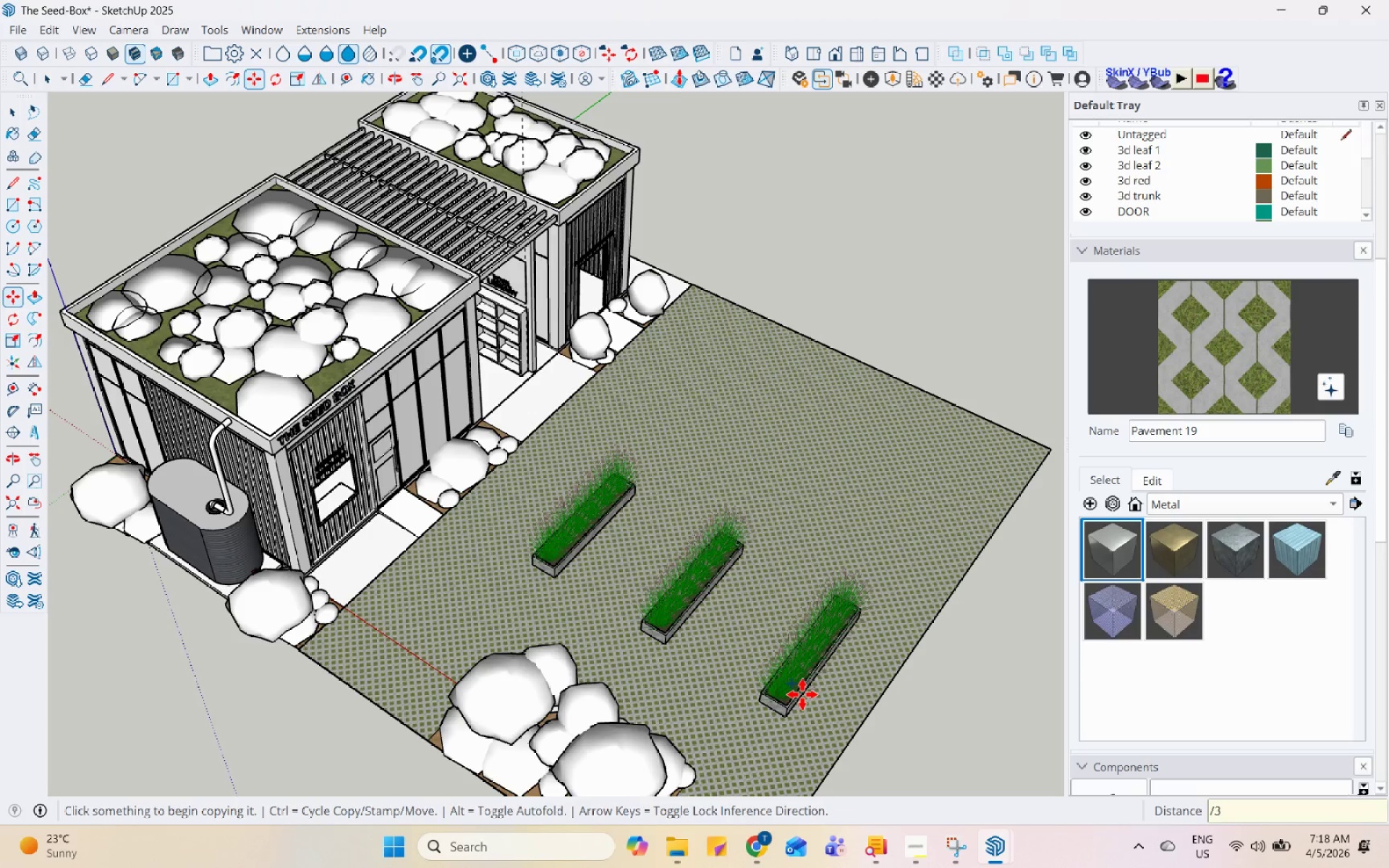 
key(Enter)
 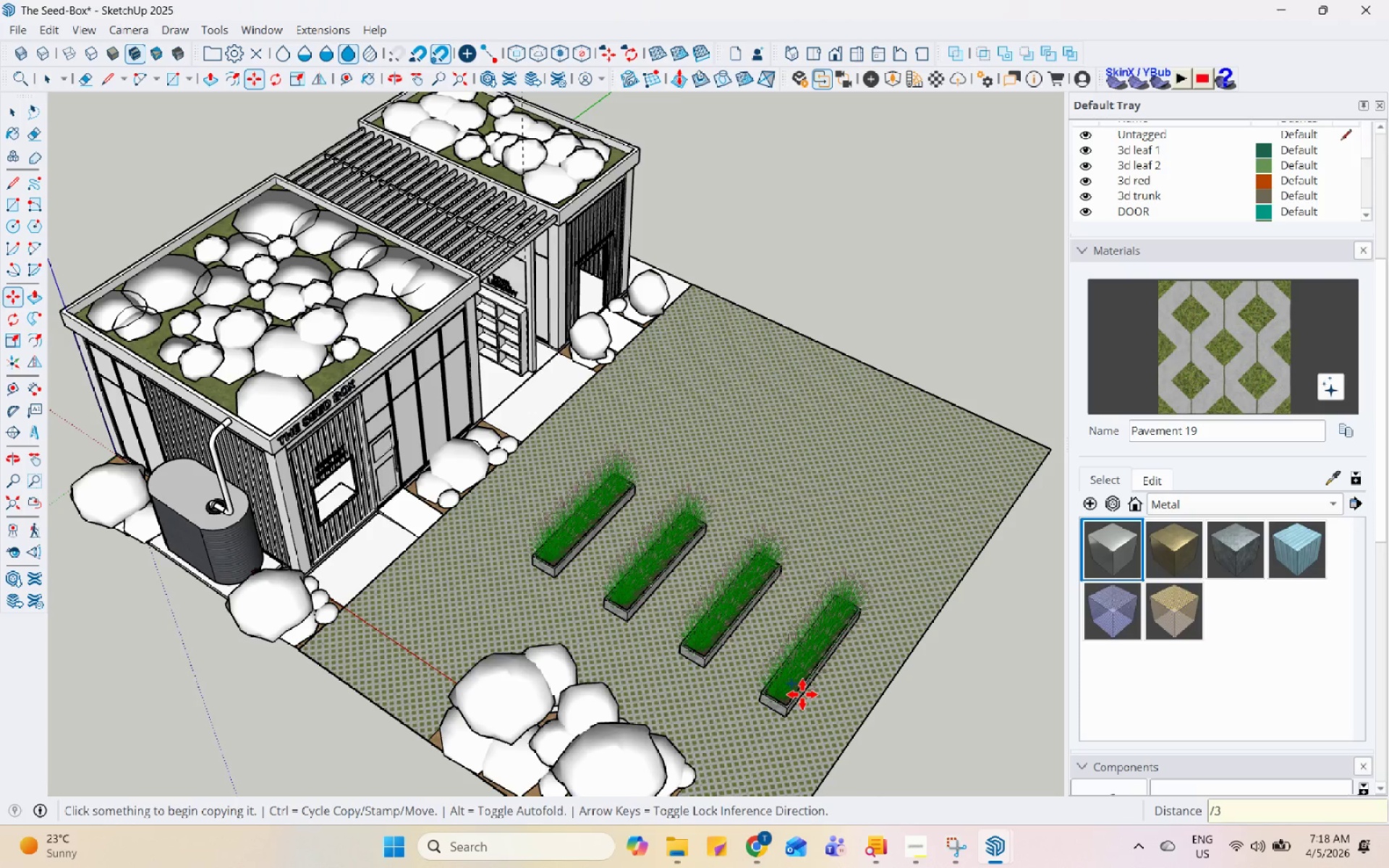 
key(Space)
 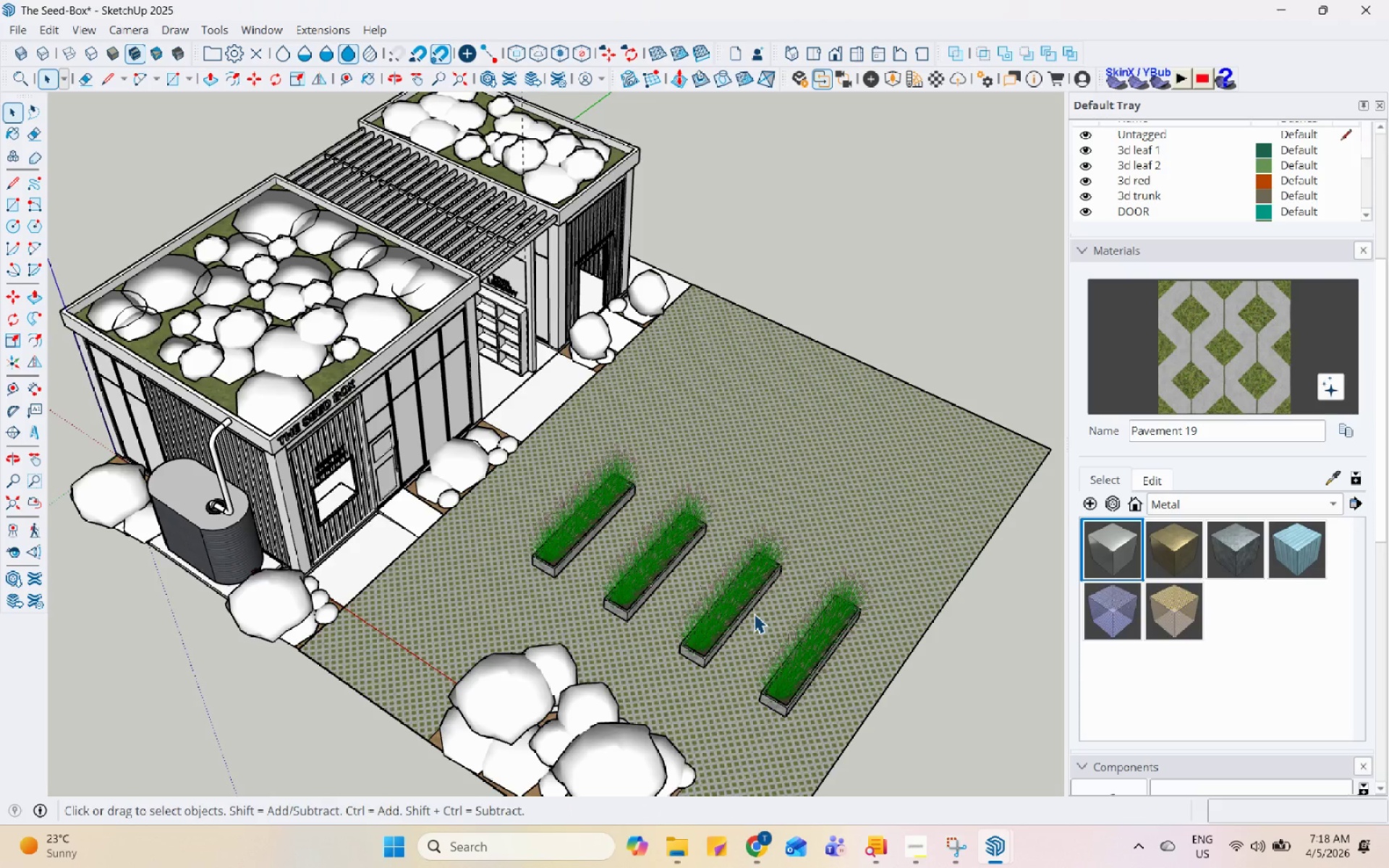 
scroll: coordinate [748, 620], scroll_direction: down, amount: 1.0
 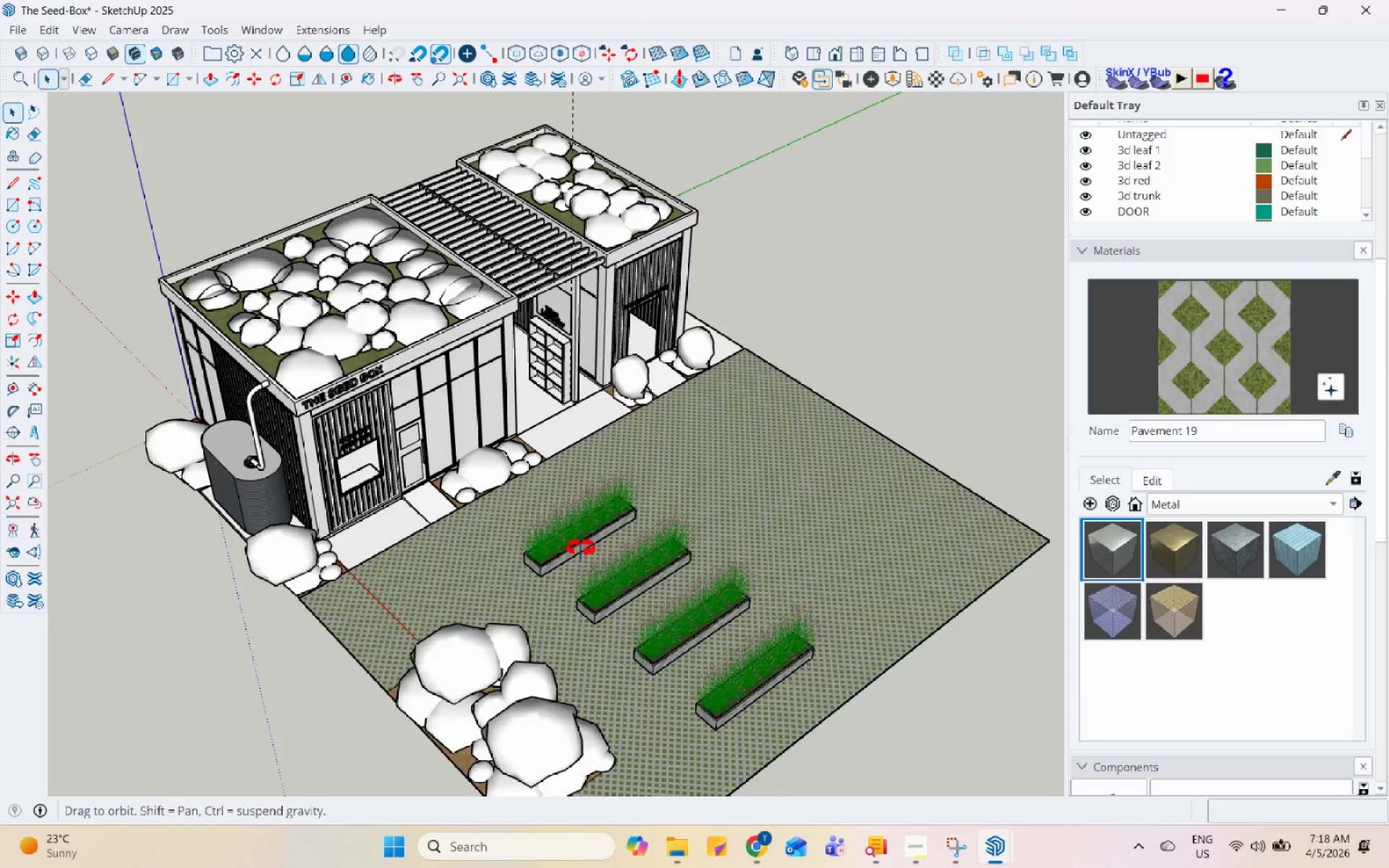 
scroll: coordinate [420, 726], scroll_direction: up, amount: 14.0
 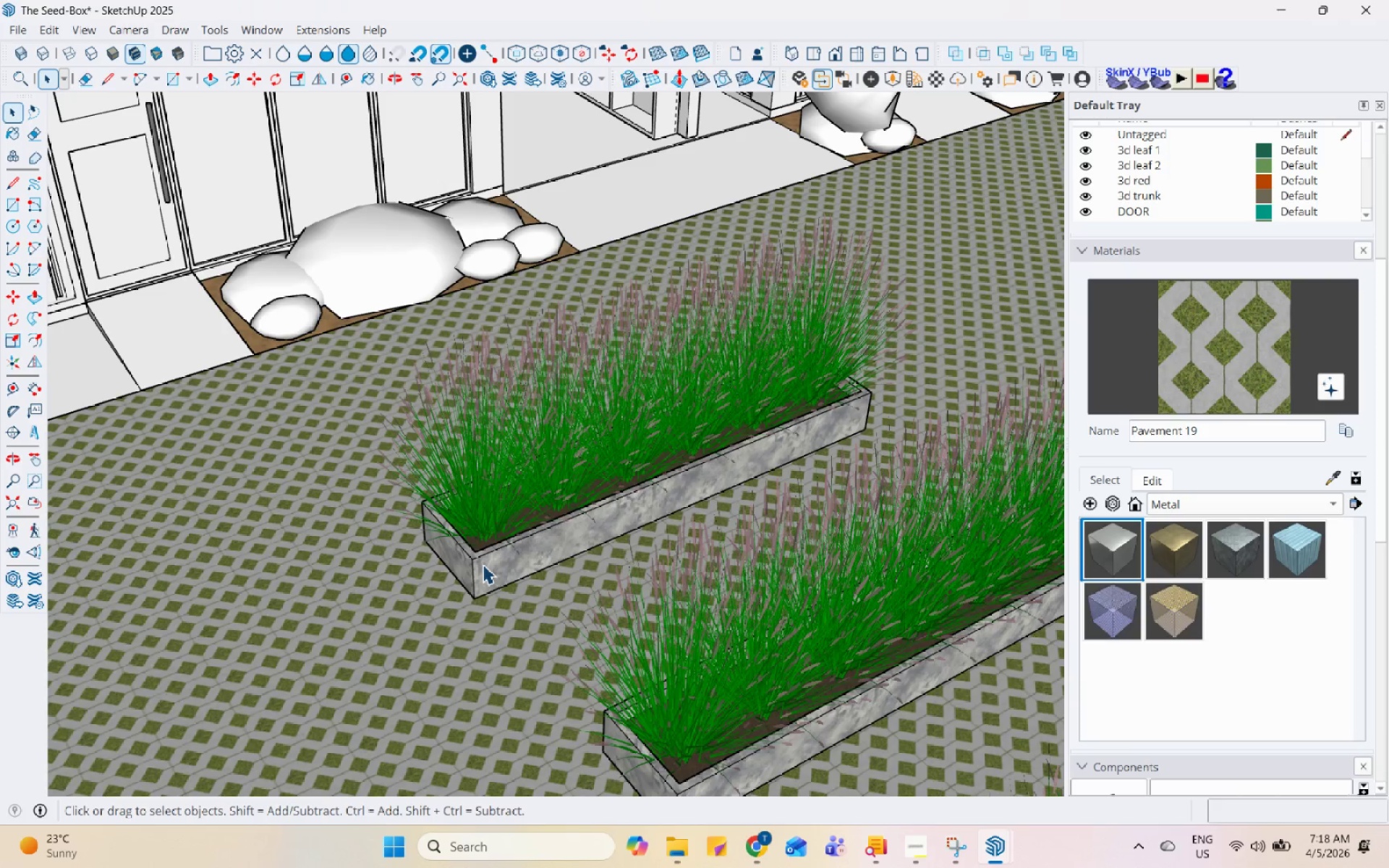 
left_click([483, 564])
 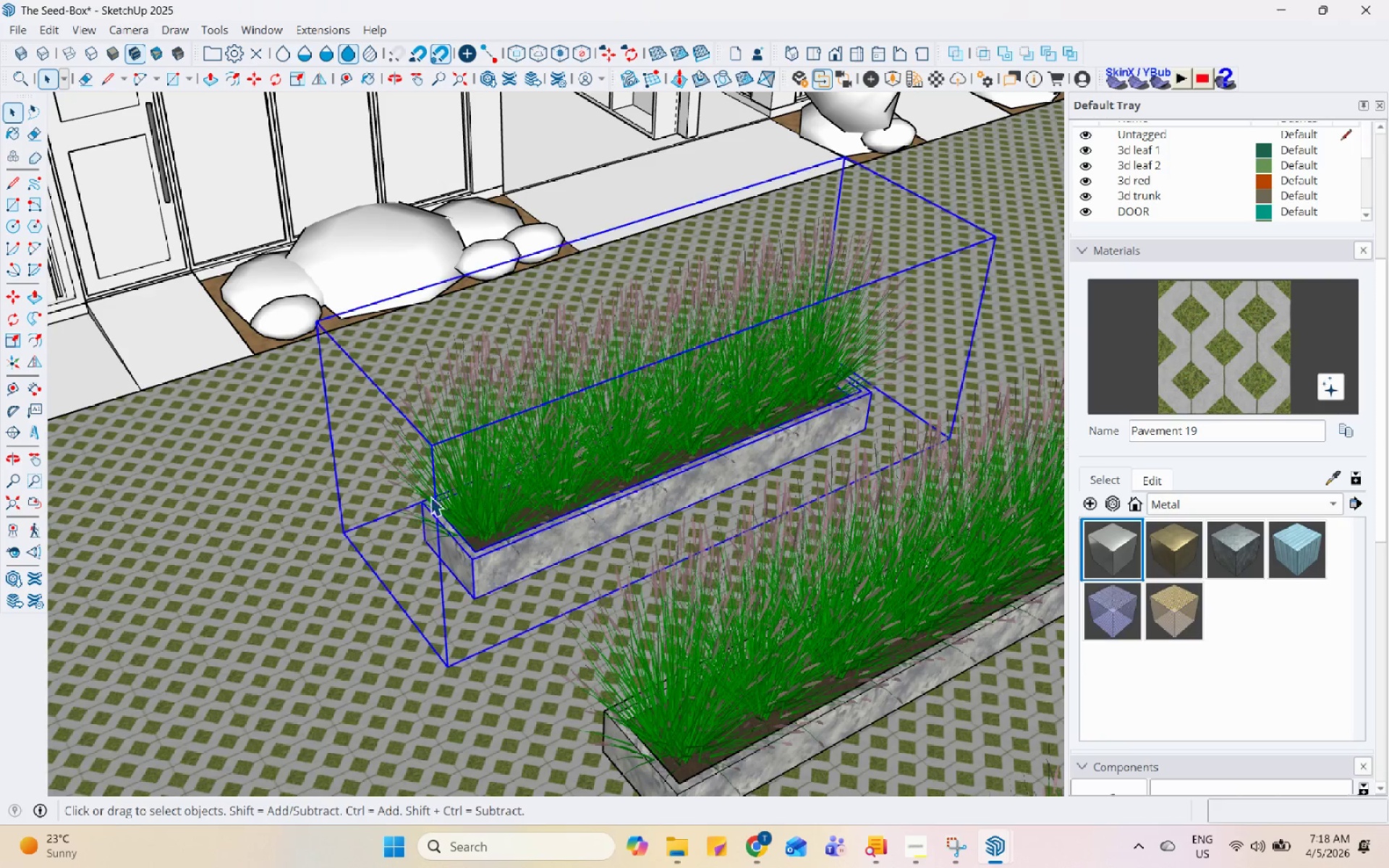 
hold_key(key=ControlLeft, duration=0.84)
 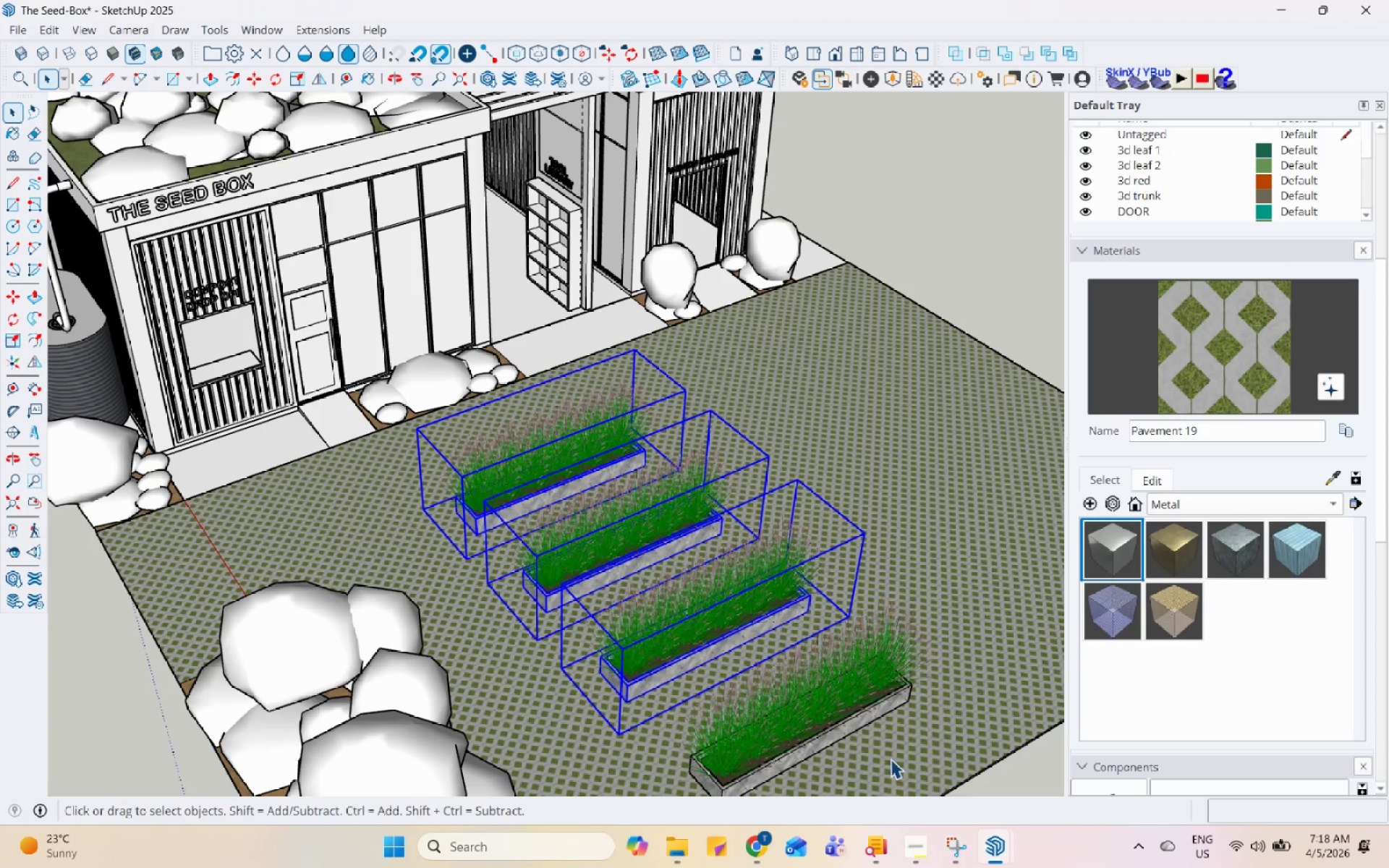 
scroll: coordinate [376, 439], scroll_direction: down, amount: 5.0
 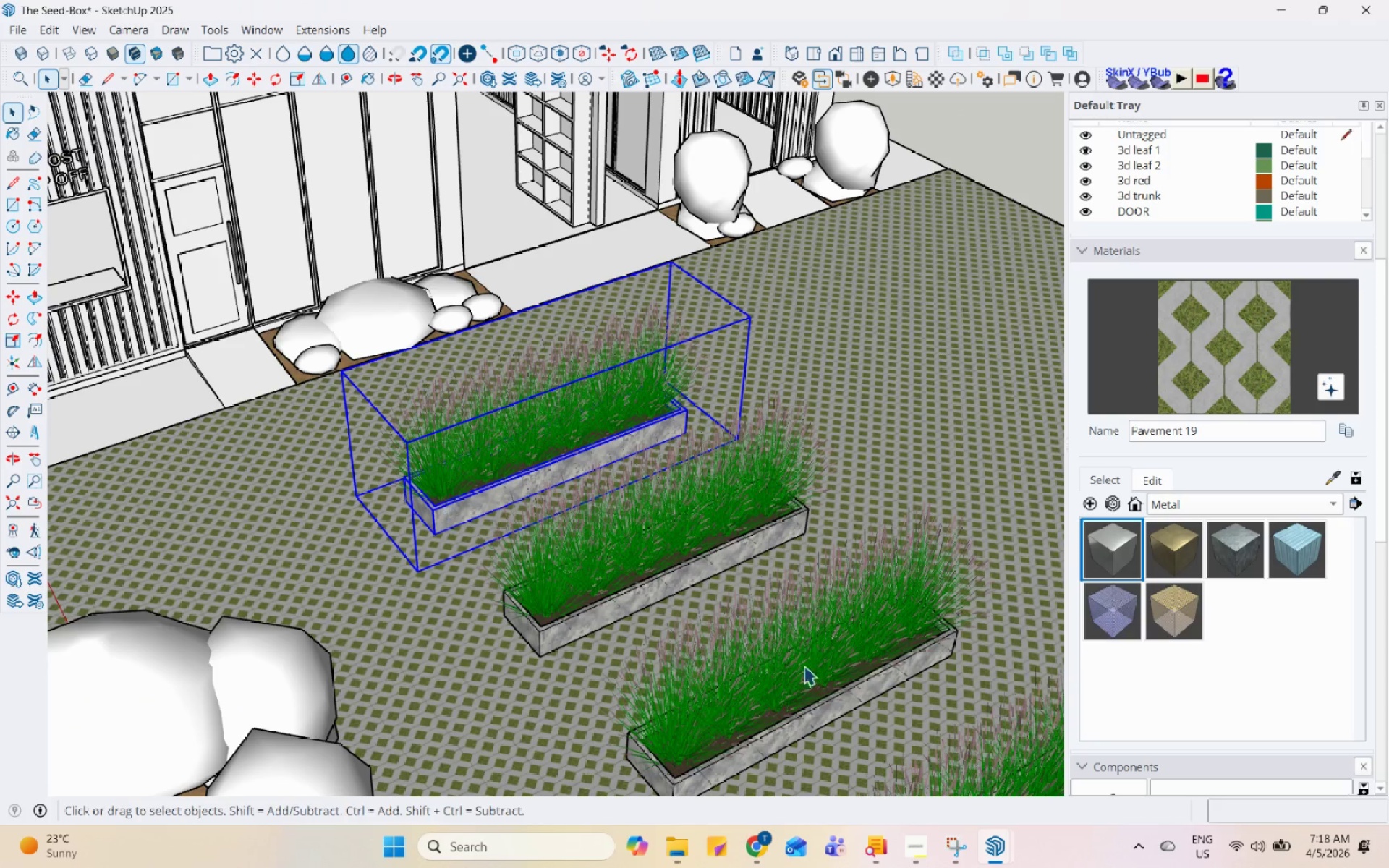 
double_click([747, 659])
 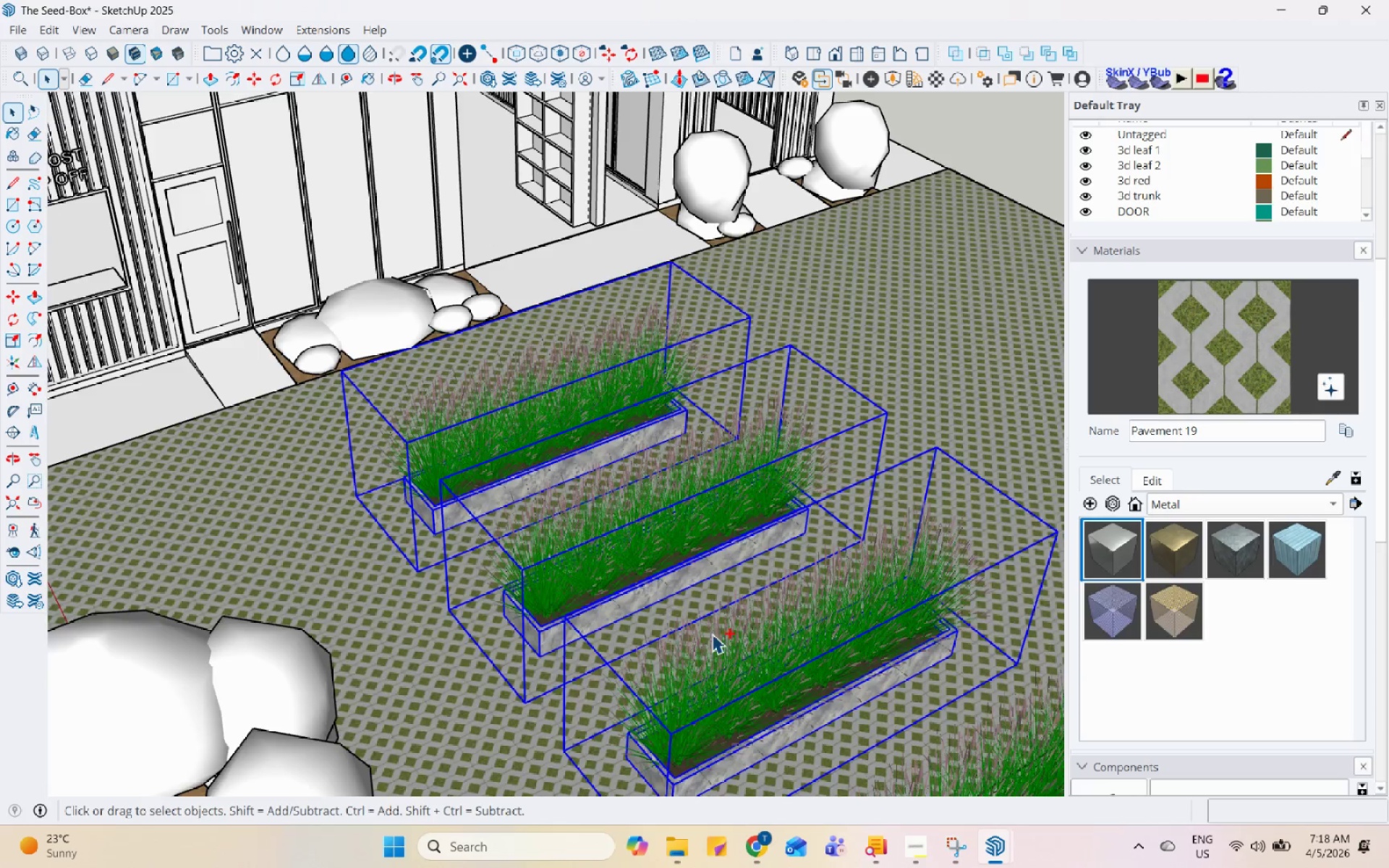 
hold_key(key=ControlLeft, duration=0.45)
 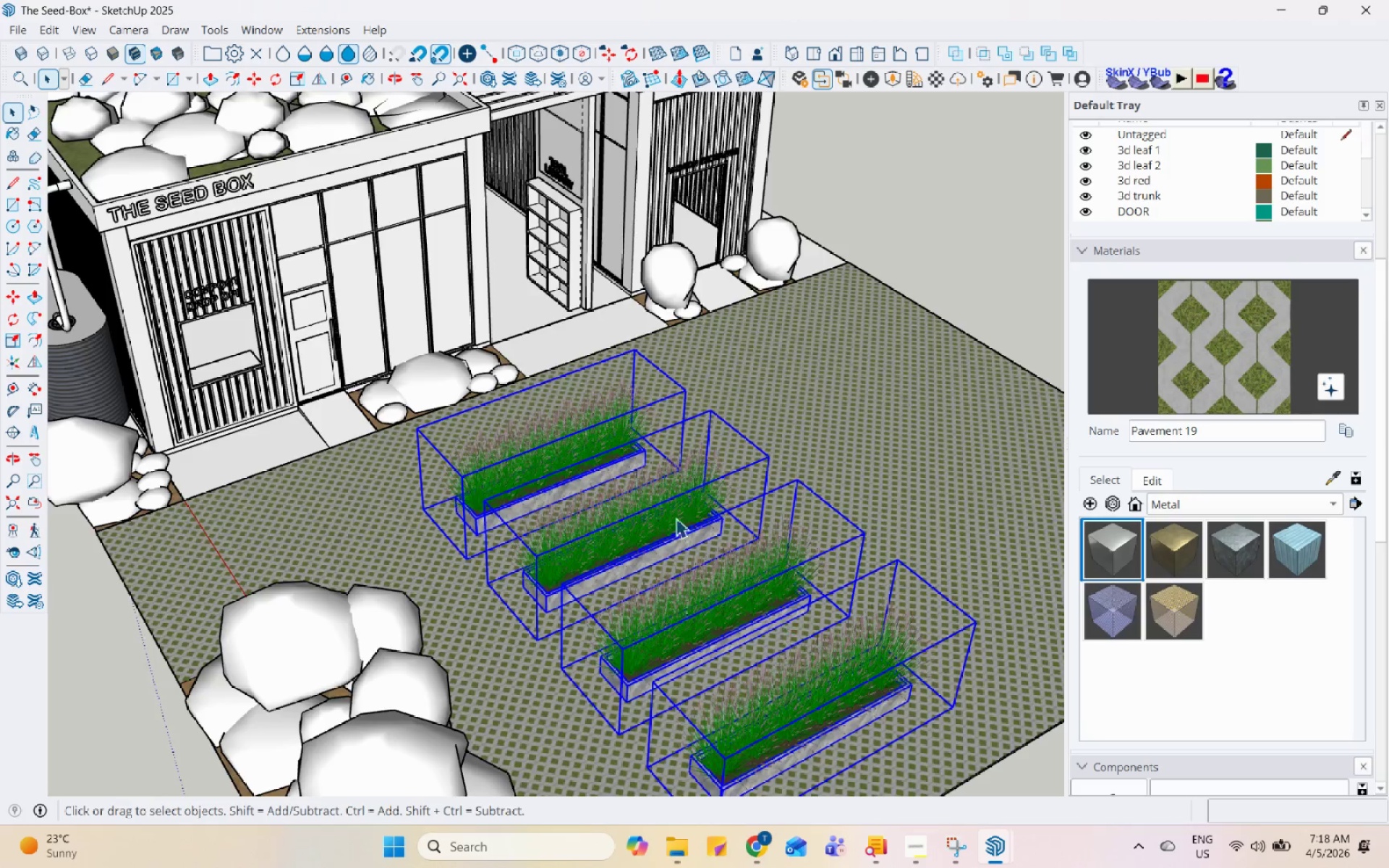 
scroll: coordinate [666, 518], scroll_direction: down, amount: 11.0
 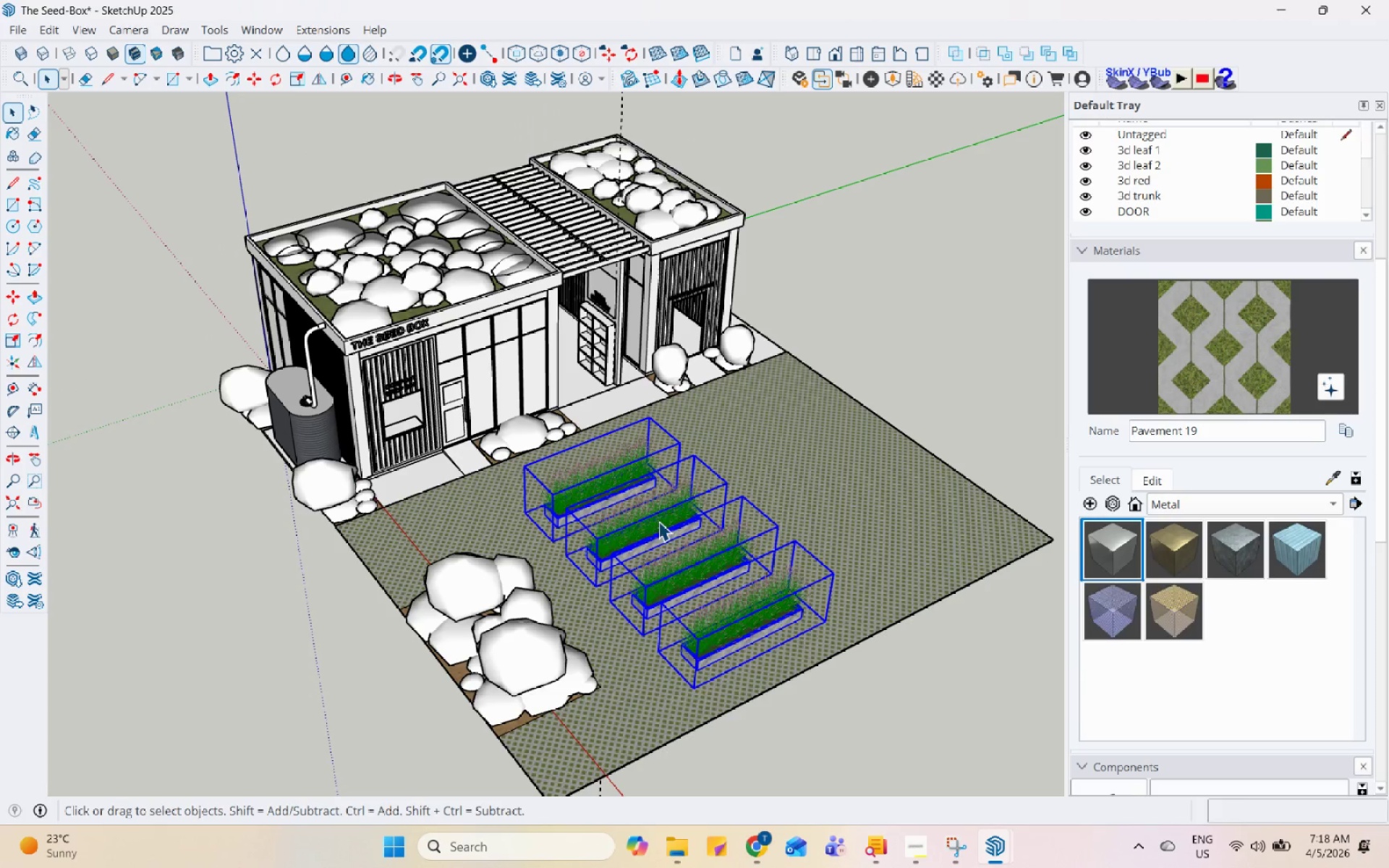 
key(M)
 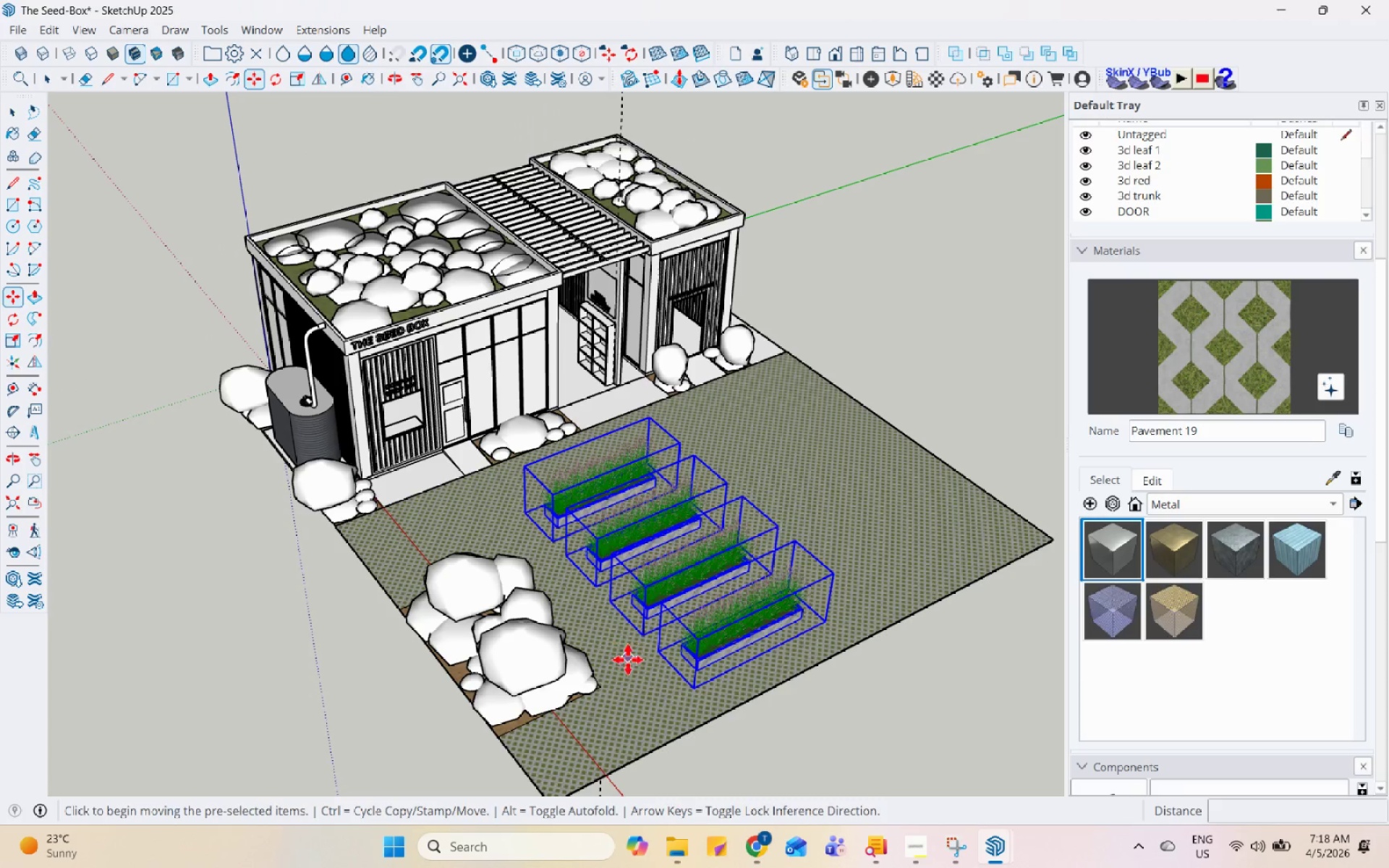 
key(Control+ControlLeft)
 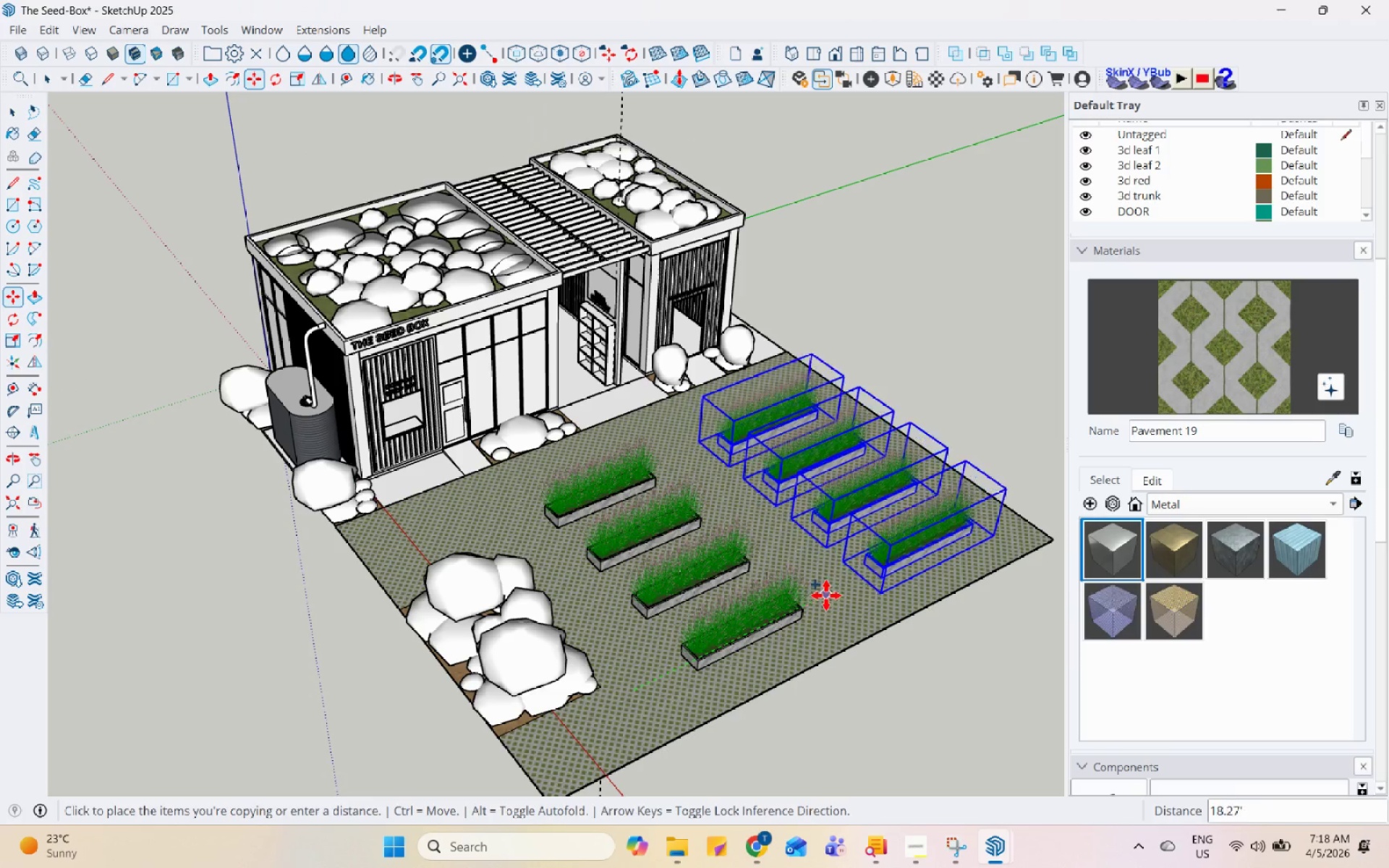 
left_click([826, 595])
 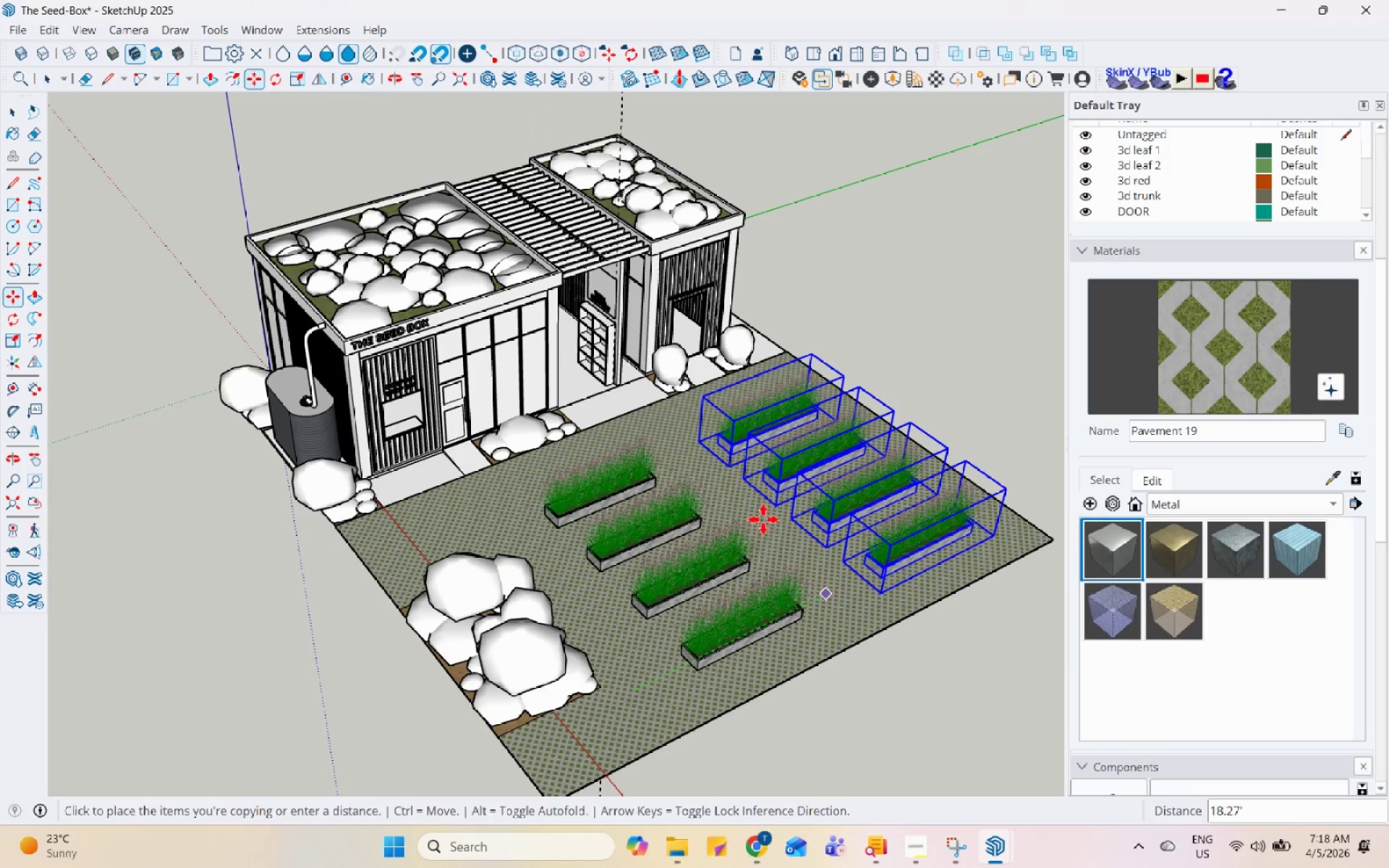 
key(Space)
 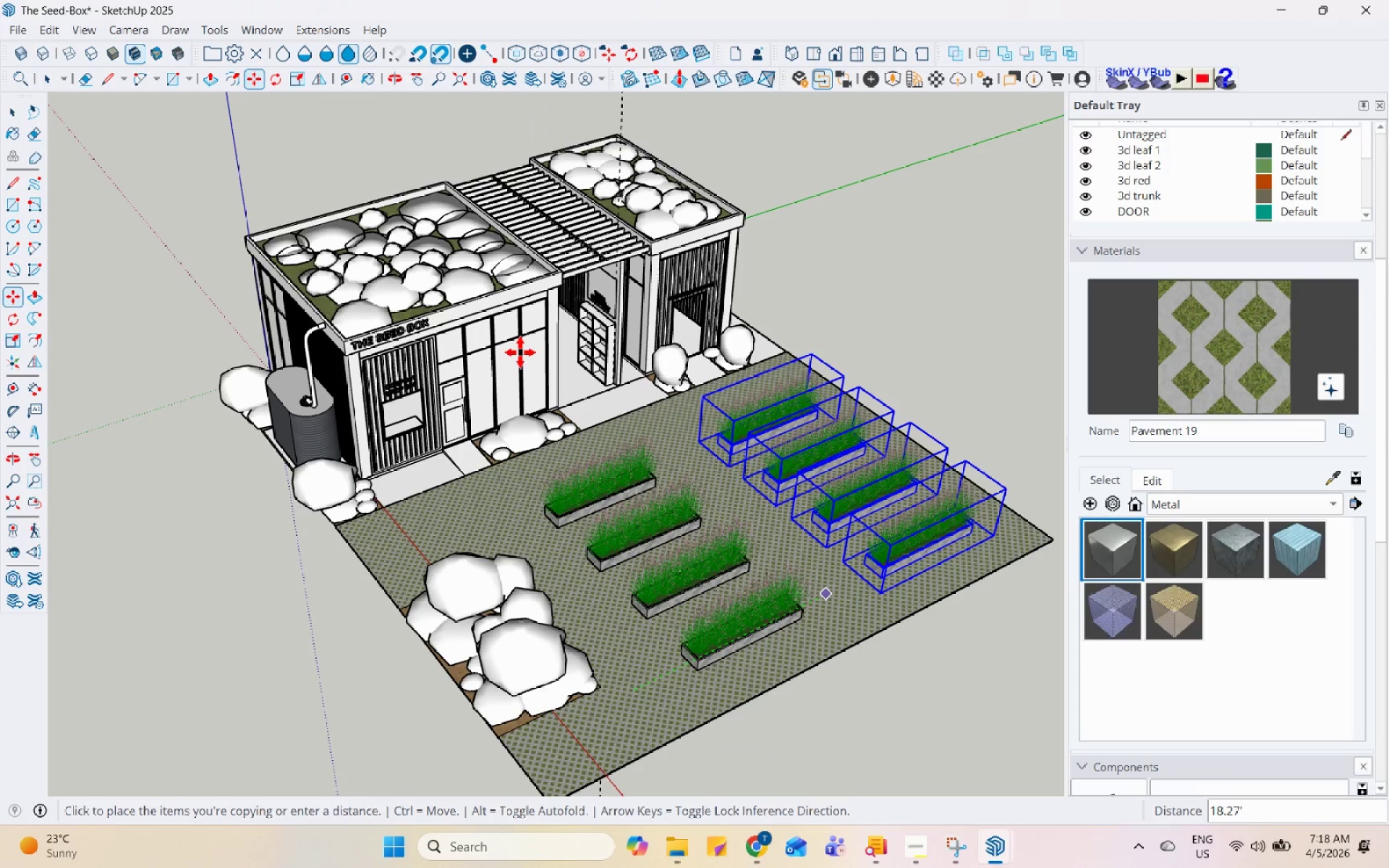 
scroll: coordinate [632, 507], scroll_direction: up, amount: 11.0
 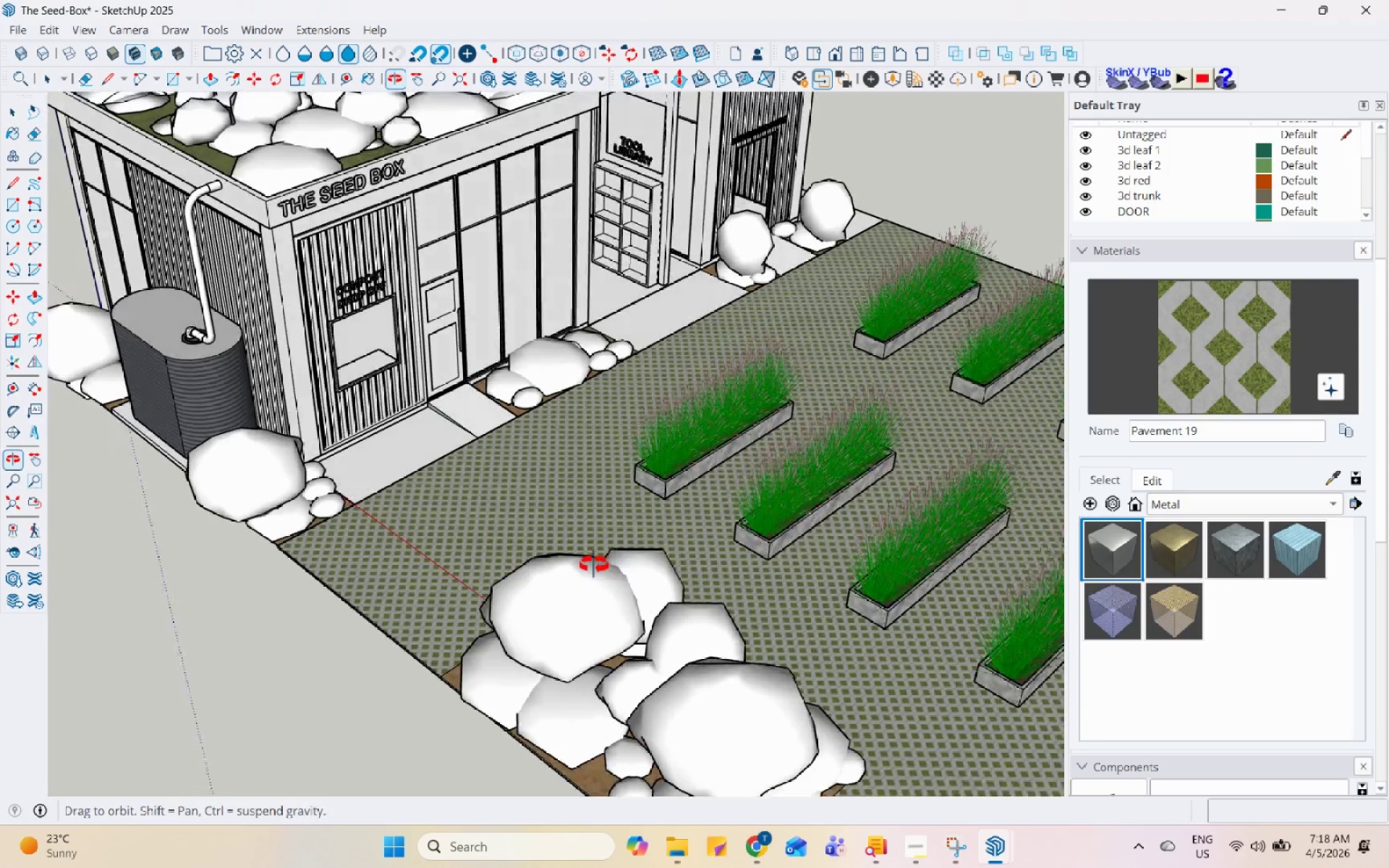 
scroll: coordinate [600, 412], scroll_direction: none, amount: 0.0
 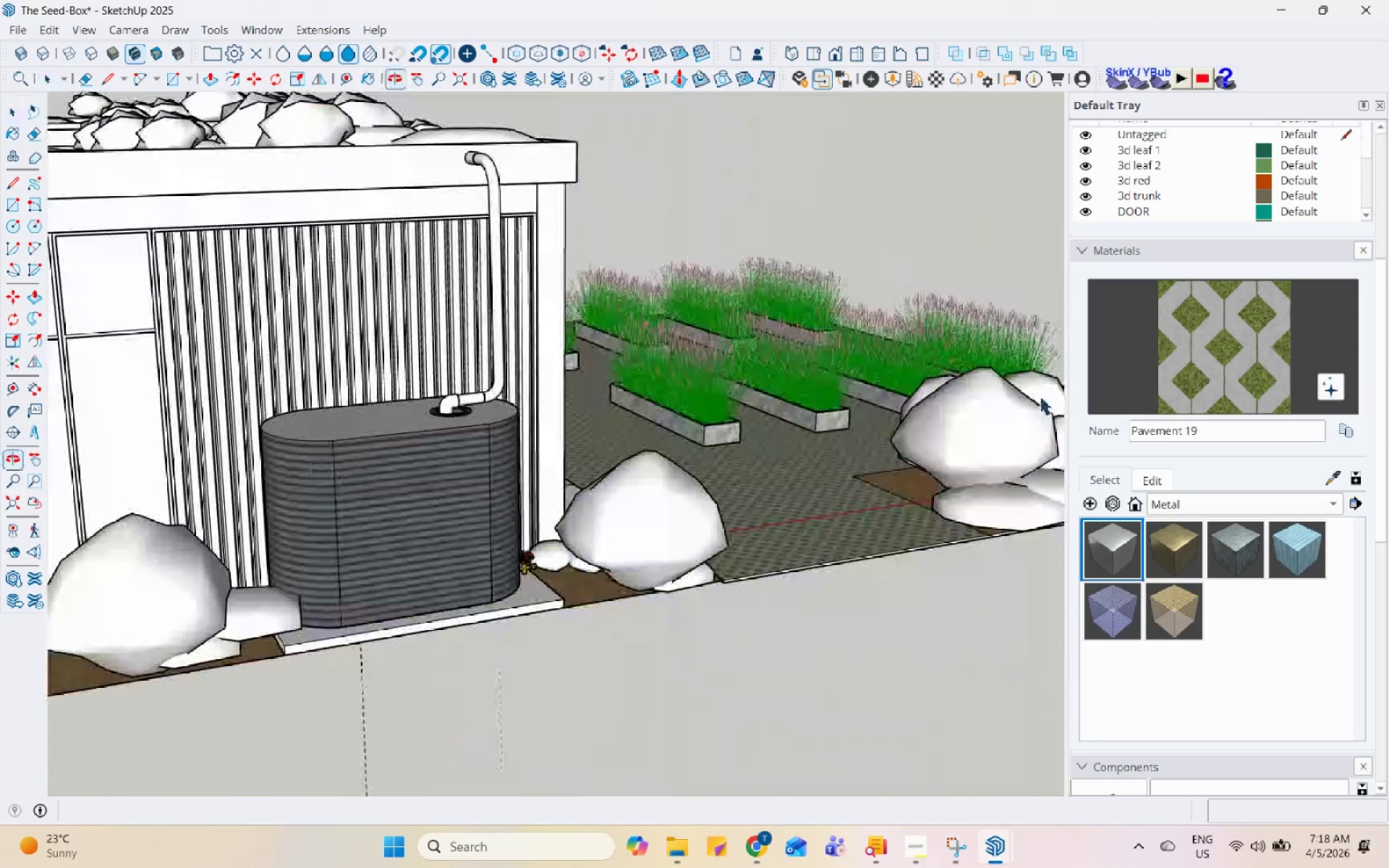 
scroll: coordinate [430, 637], scroll_direction: down, amount: 9.0
 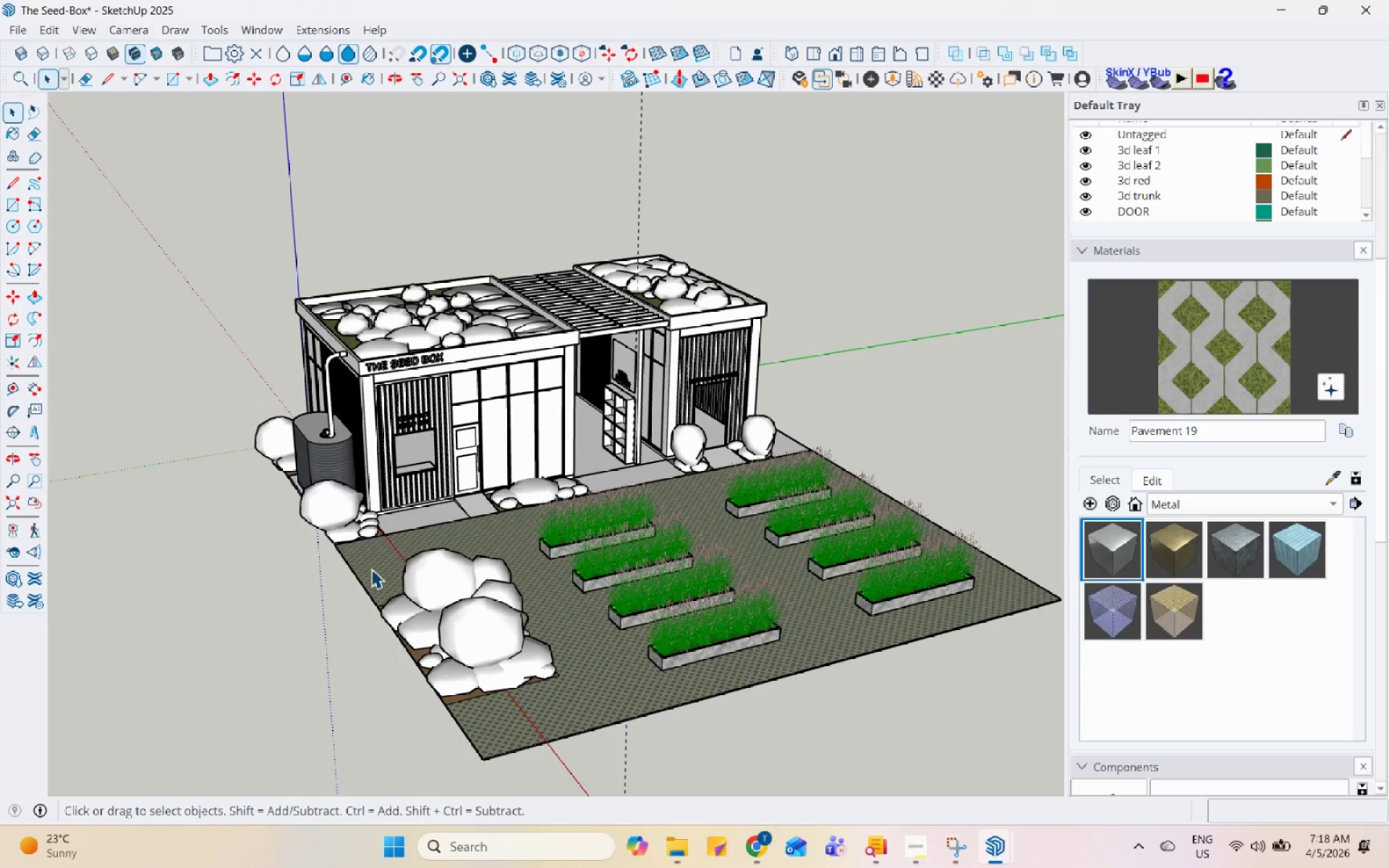 
wait(5.45)
 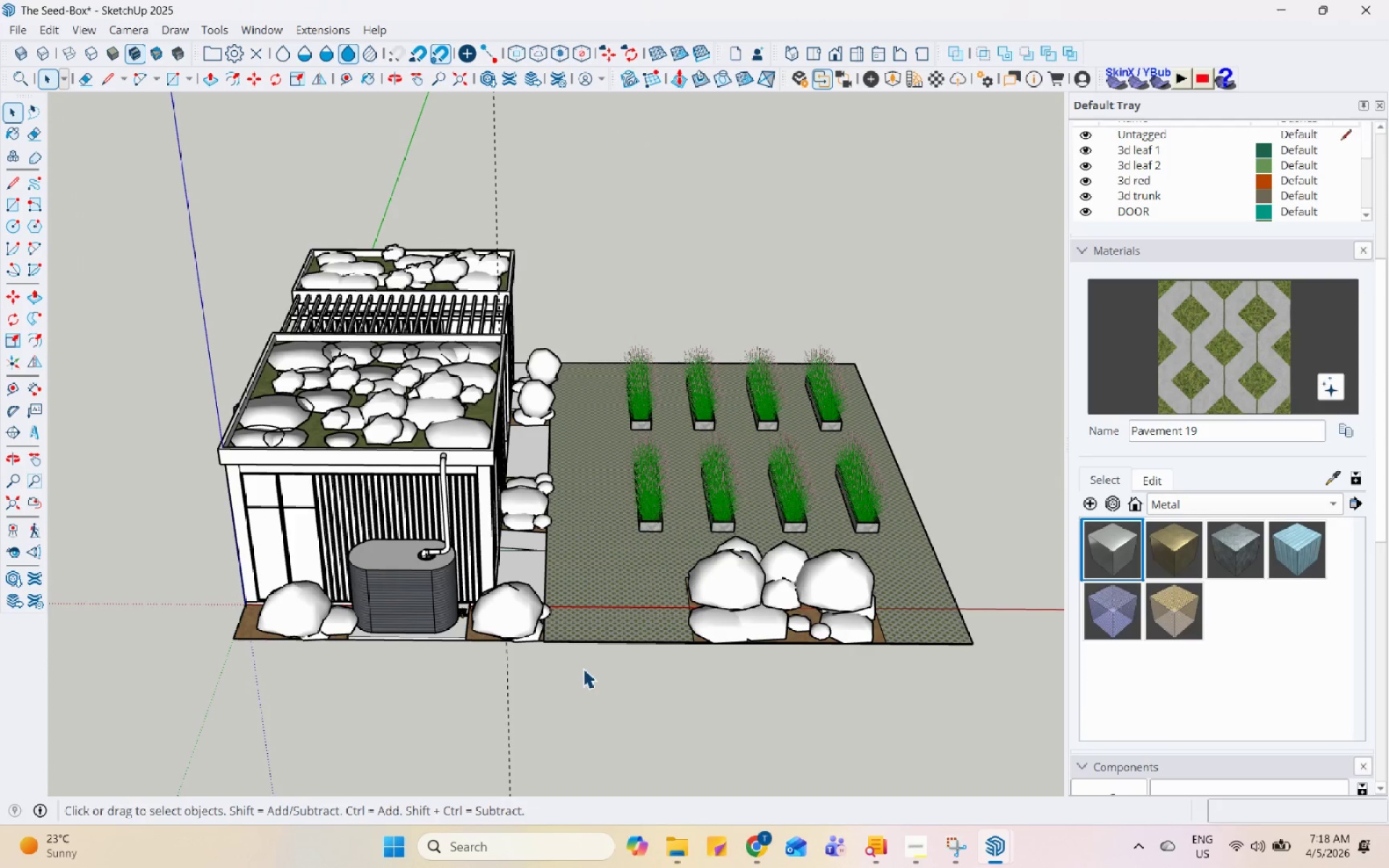 
left_click([17, 203])
 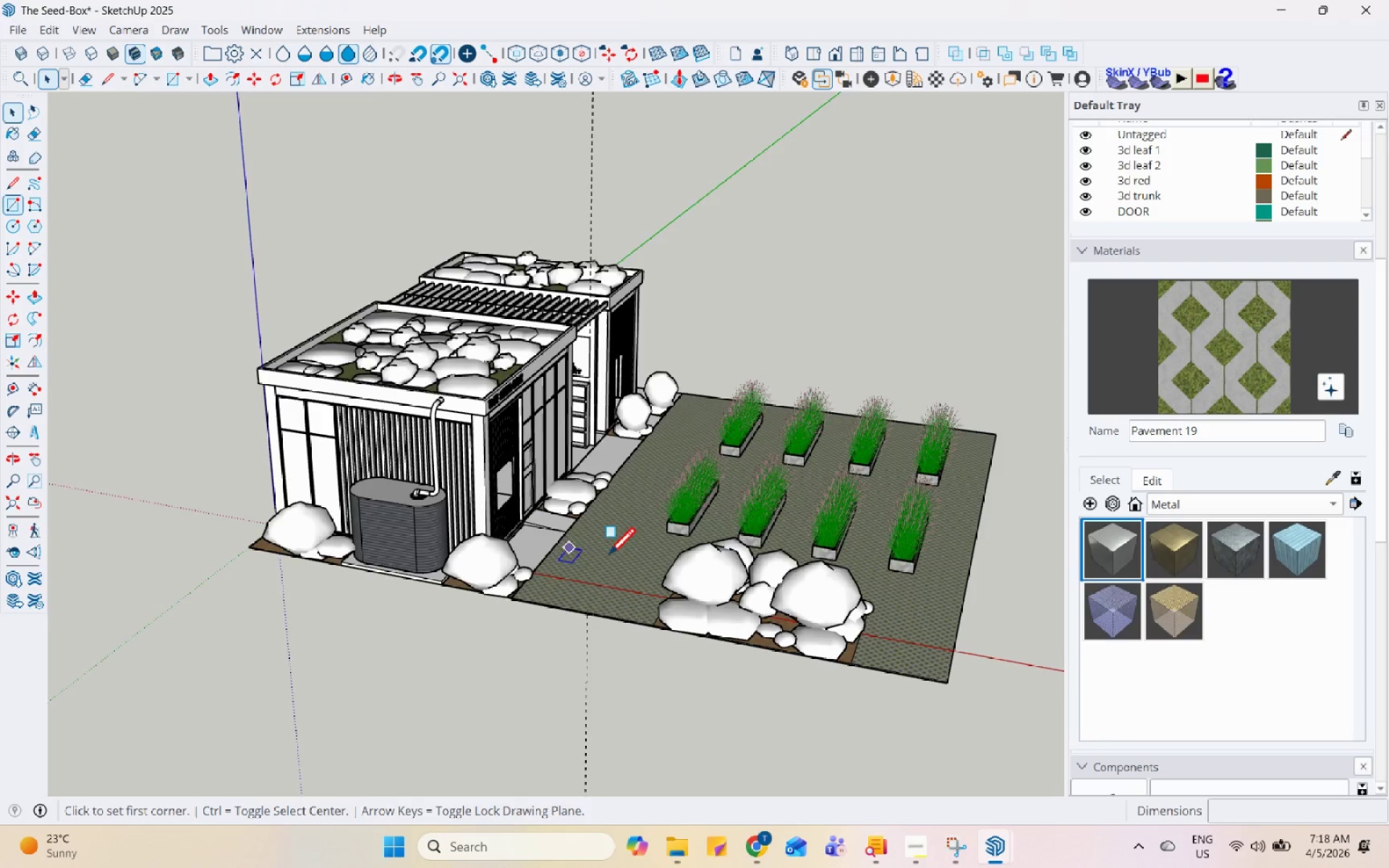 
scroll: coordinate [894, 548], scroll_direction: up, amount: 10.0
 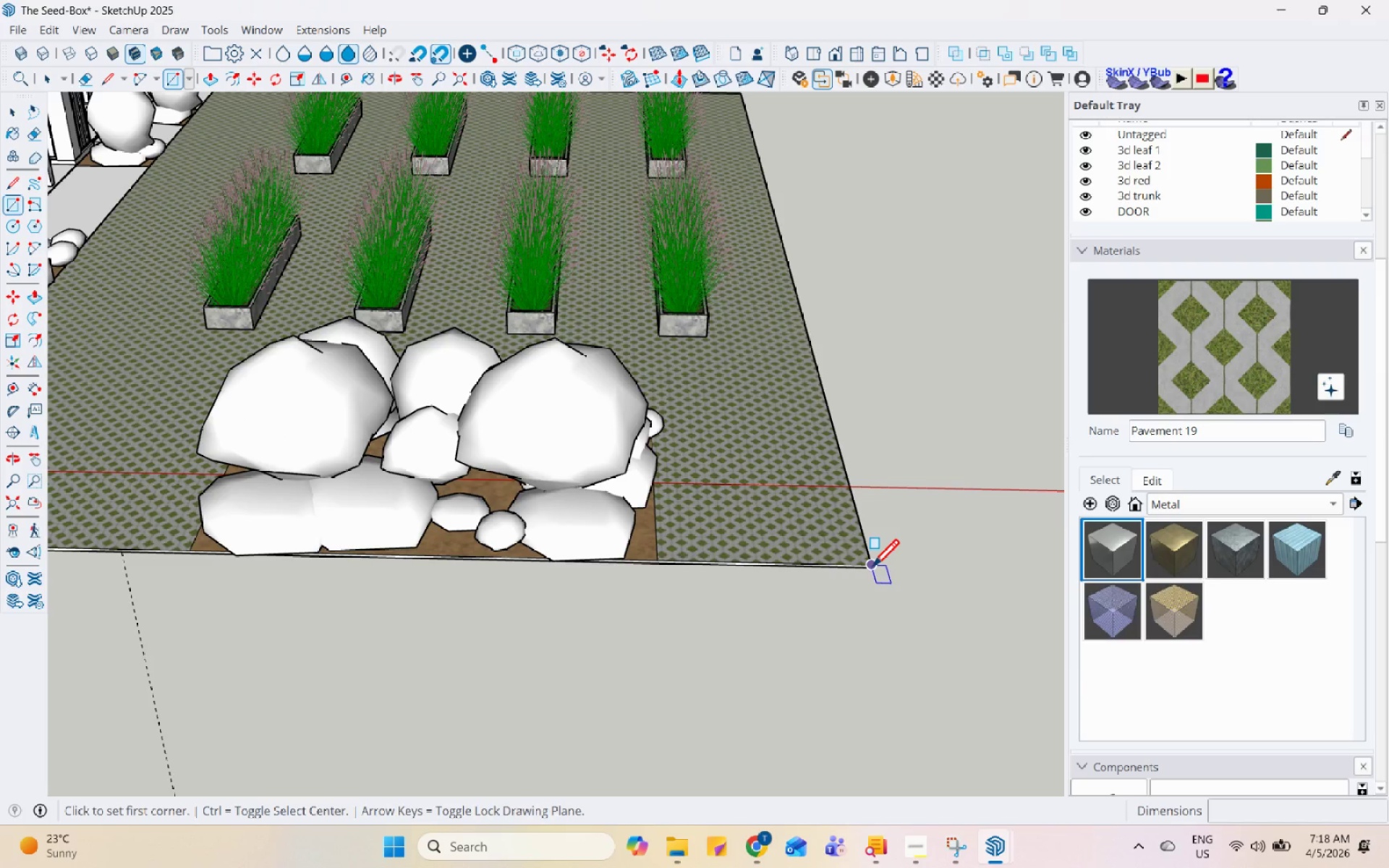 
left_click([872, 569])
 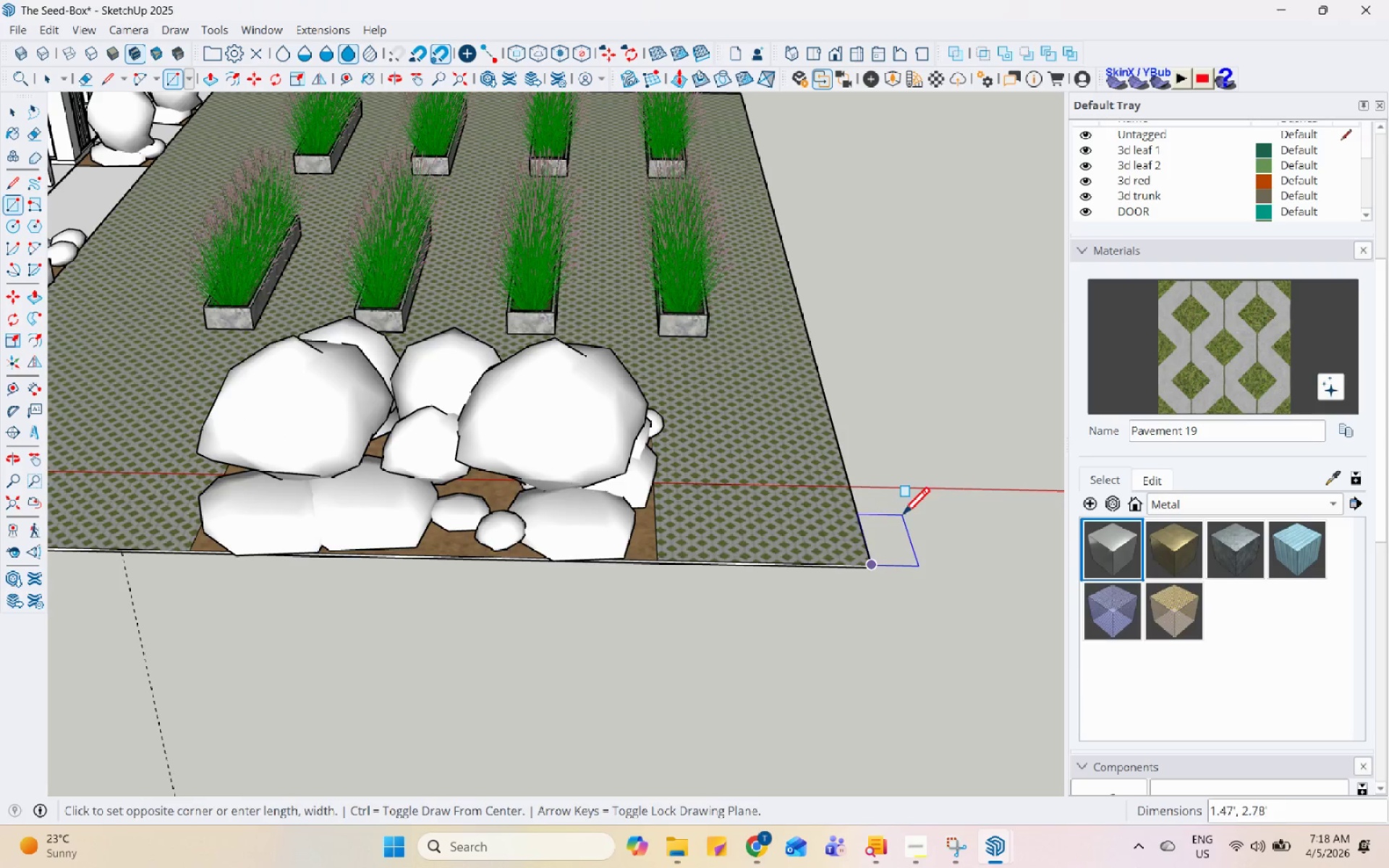 
key(Escape)
 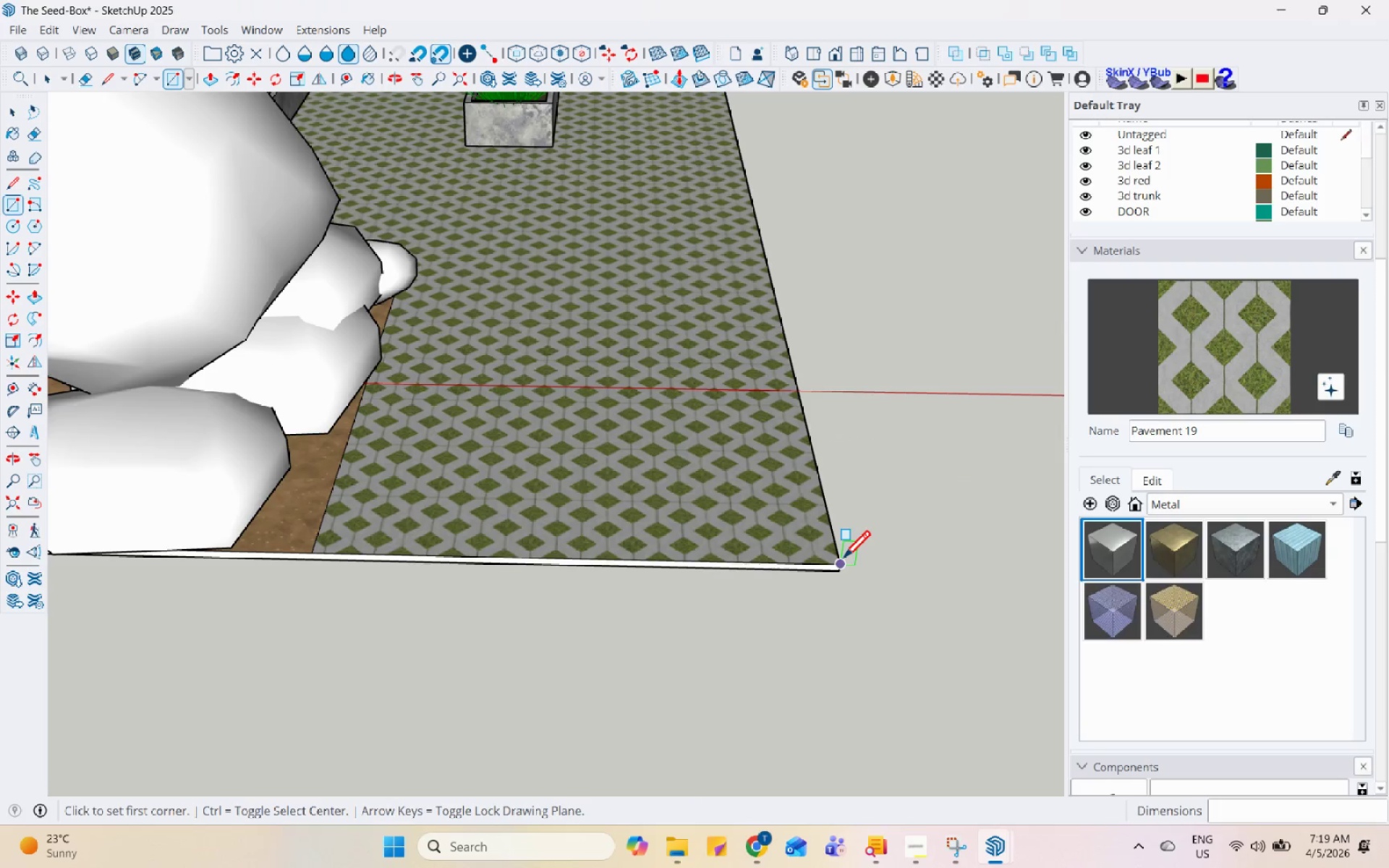 
scroll: coordinate [870, 619], scroll_direction: up, amount: 9.0
 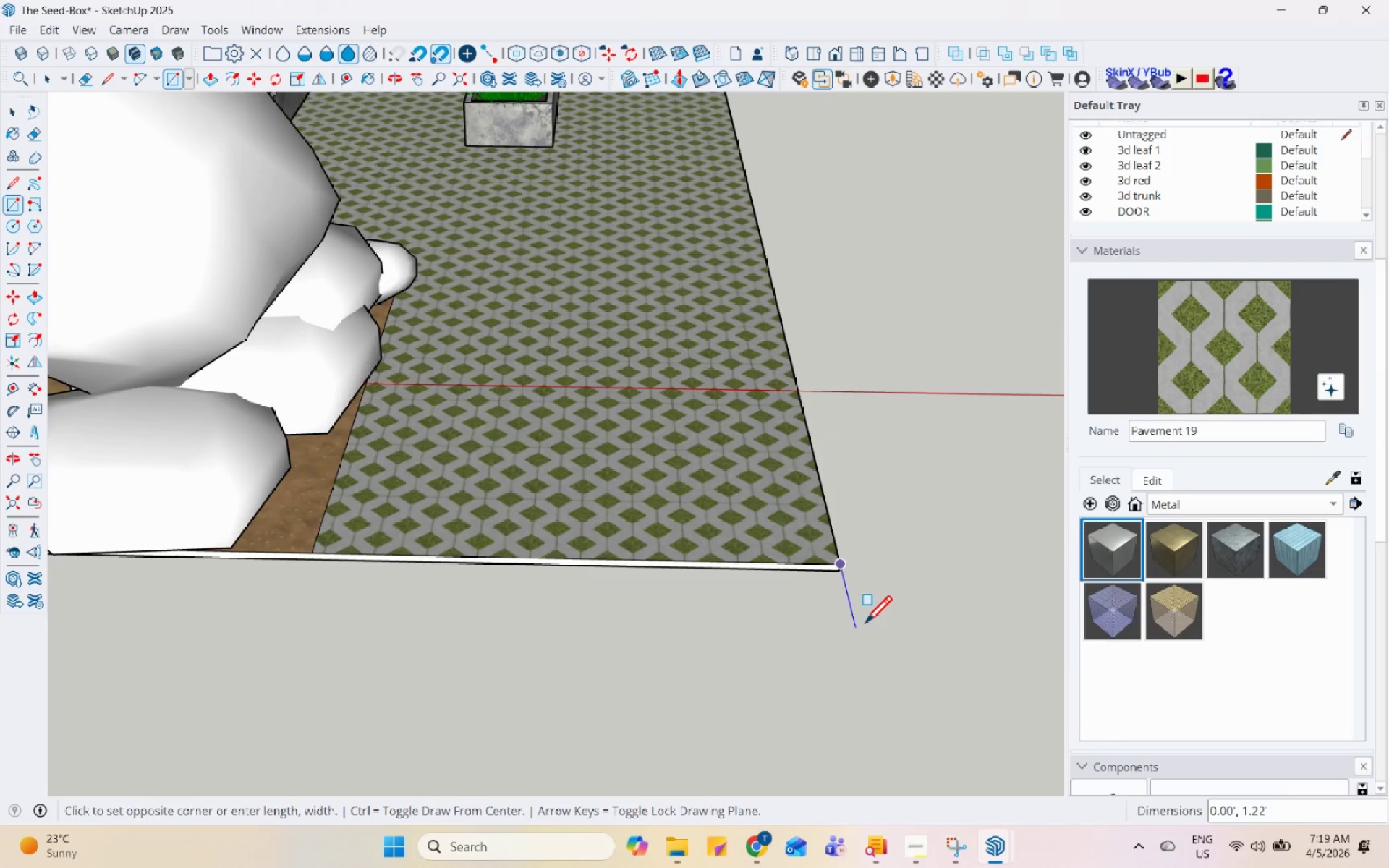 
left_click([842, 560])
 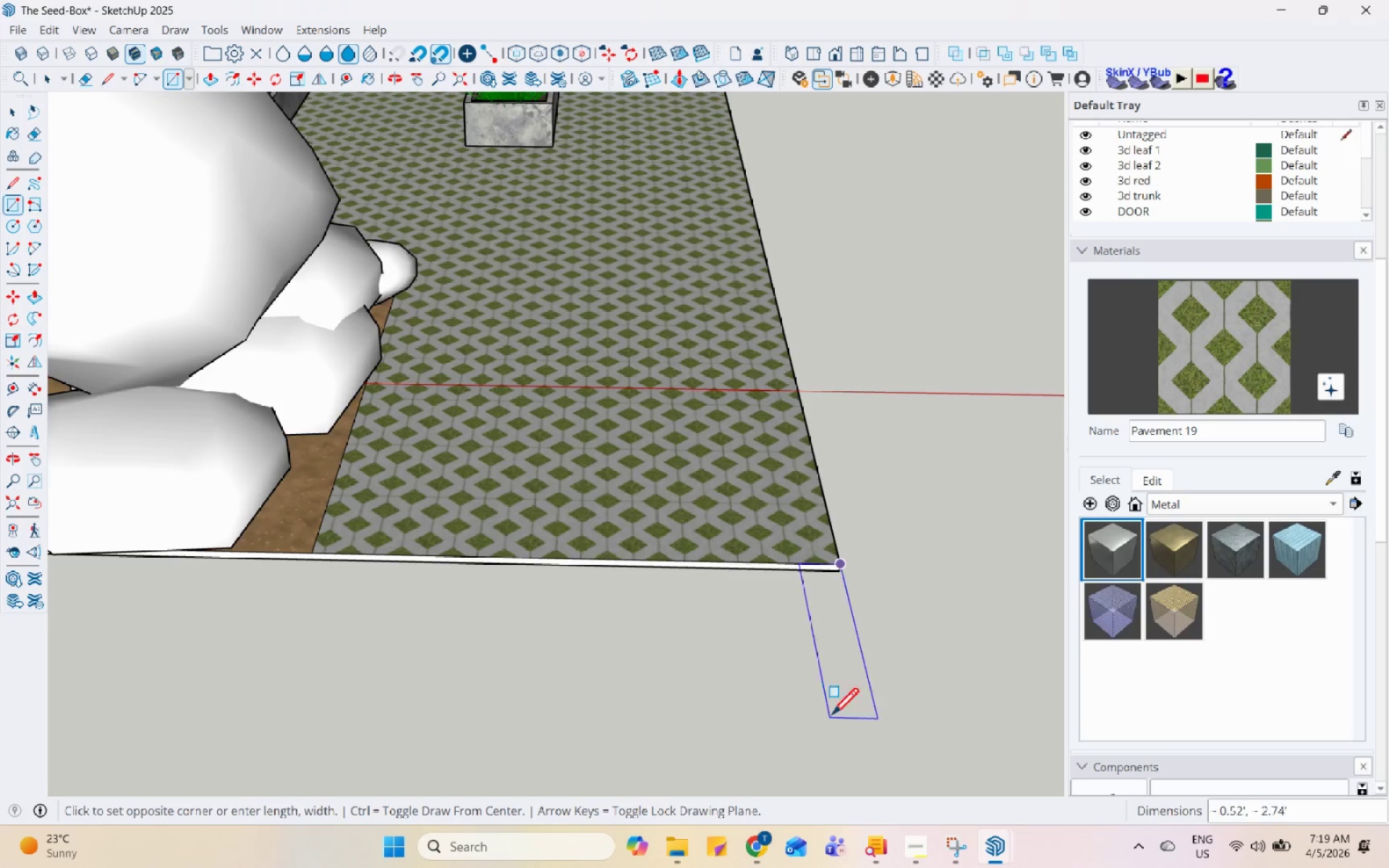 
scroll: coordinate [379, 650], scroll_direction: down, amount: 20.0
 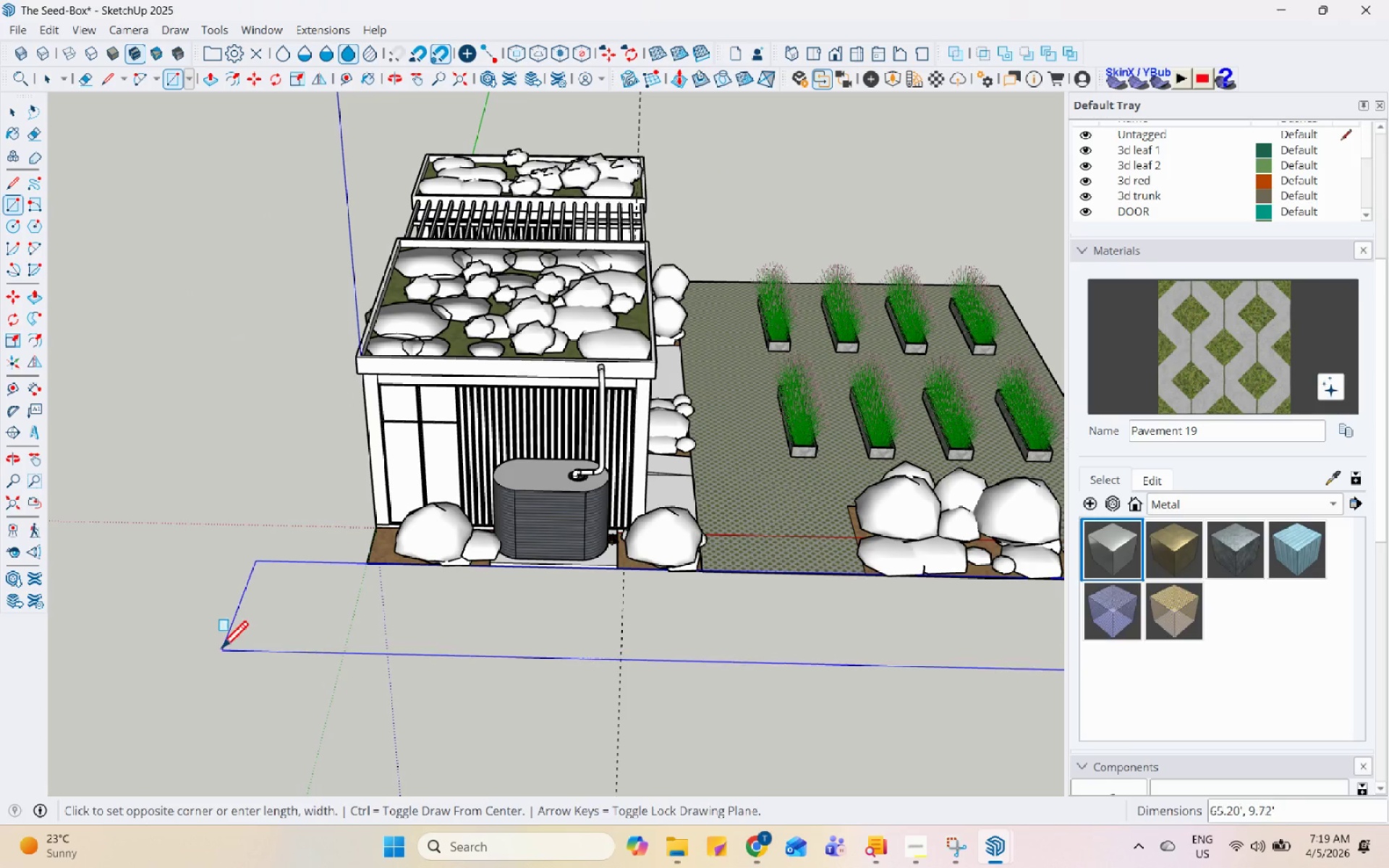 
left_click([188, 652])
 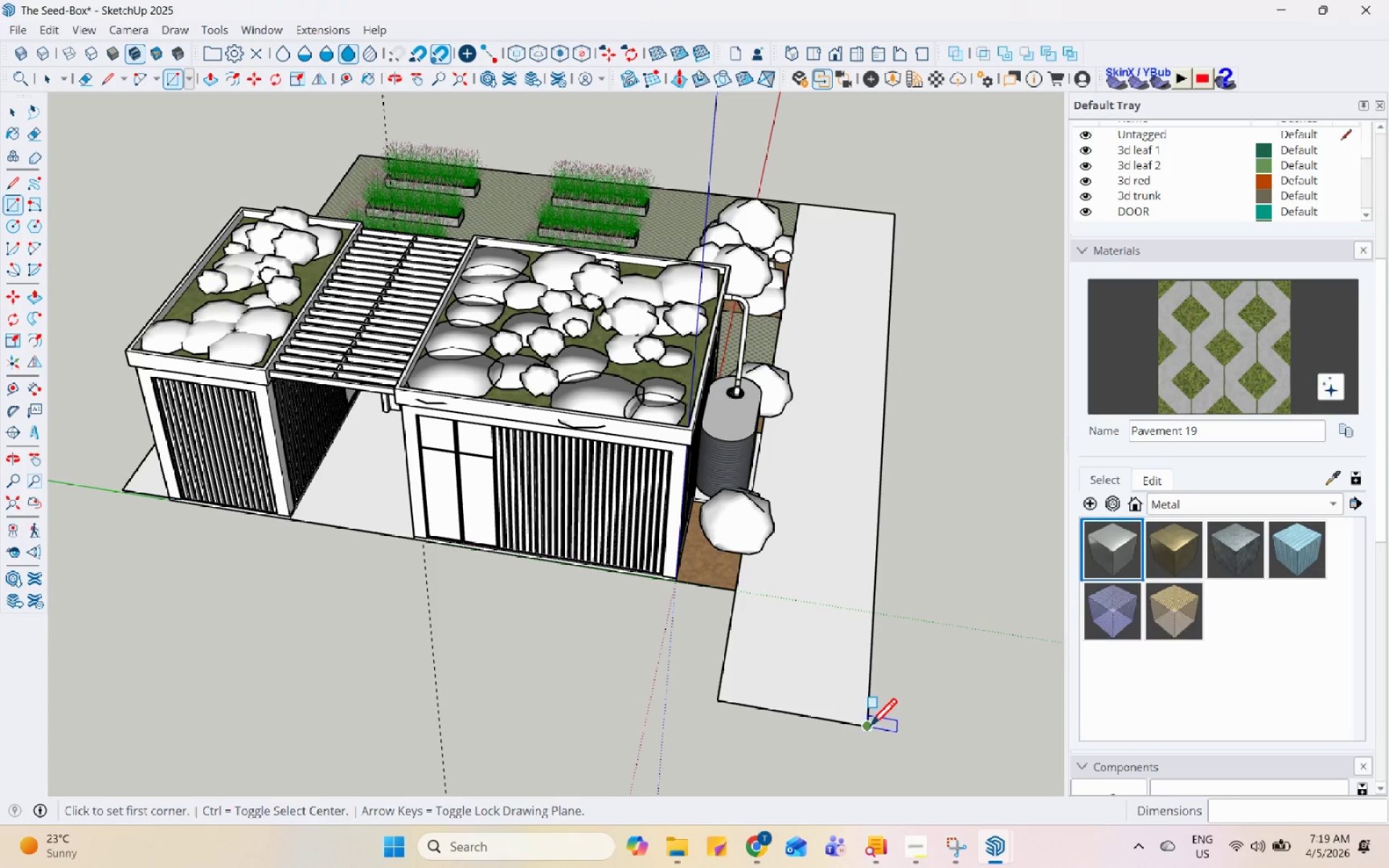 
left_click([730, 589])
 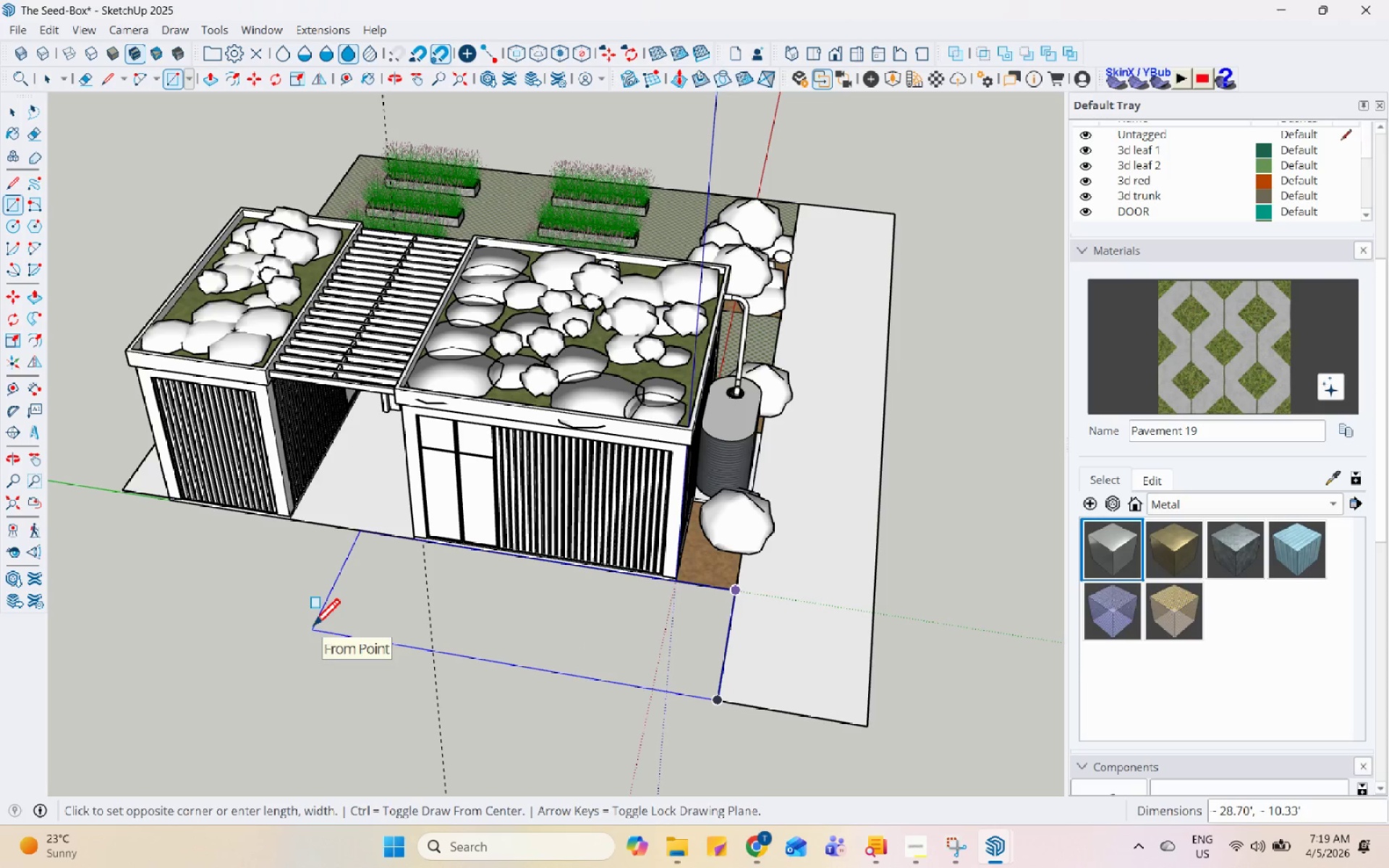 
scroll: coordinate [574, 639], scroll_direction: down, amount: 3.0
 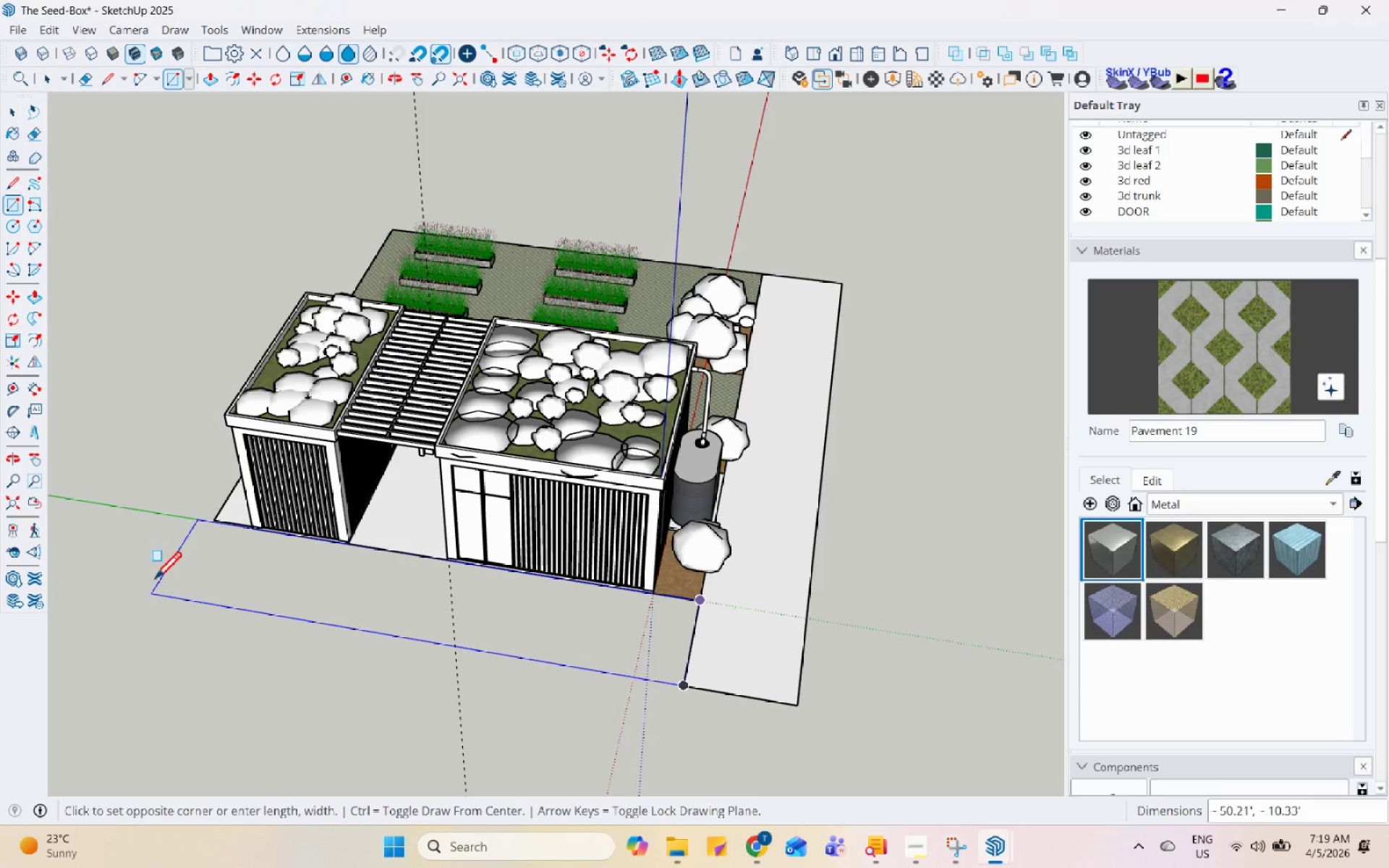 
wait(5.33)
 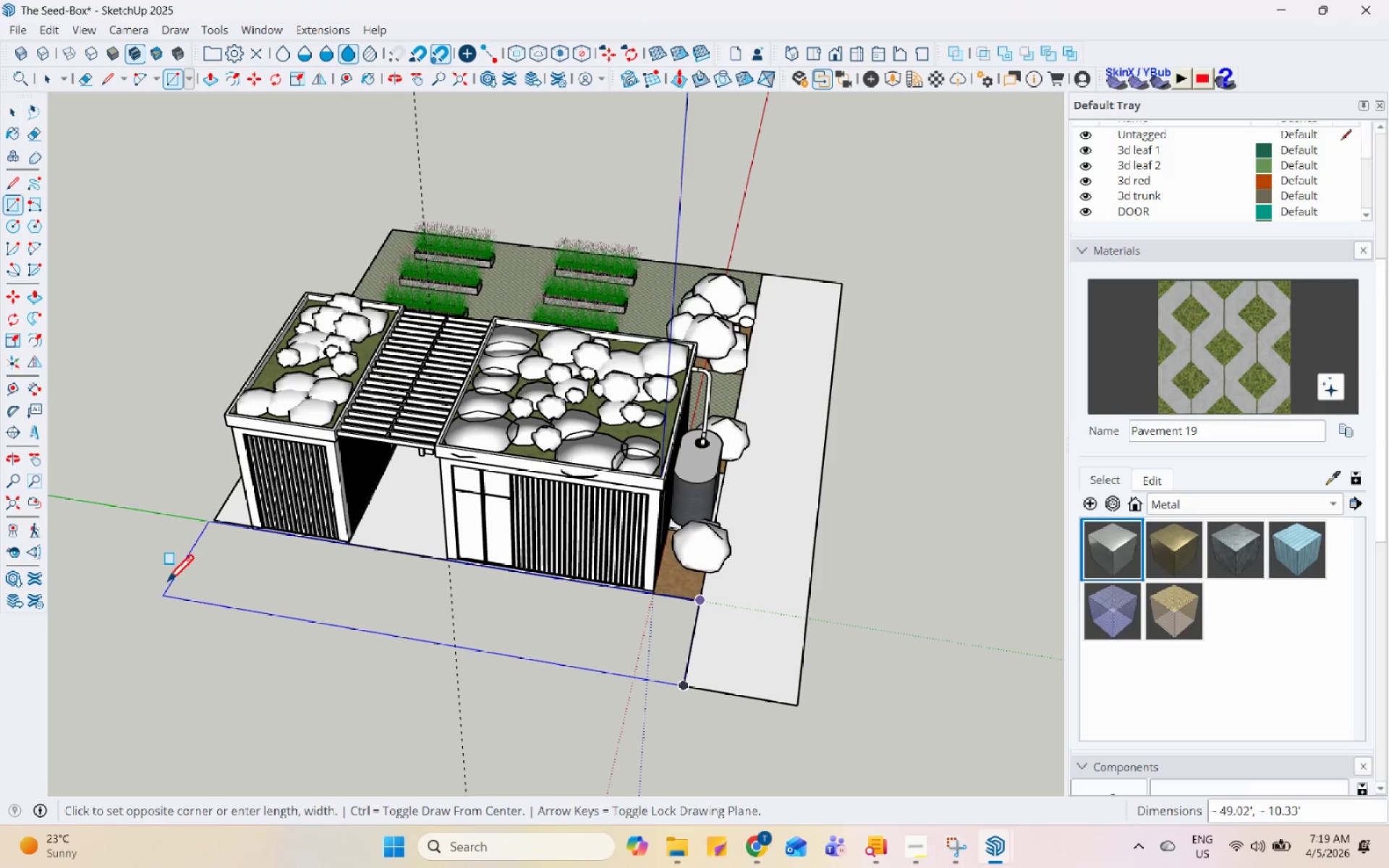 
left_click([169, 585])
 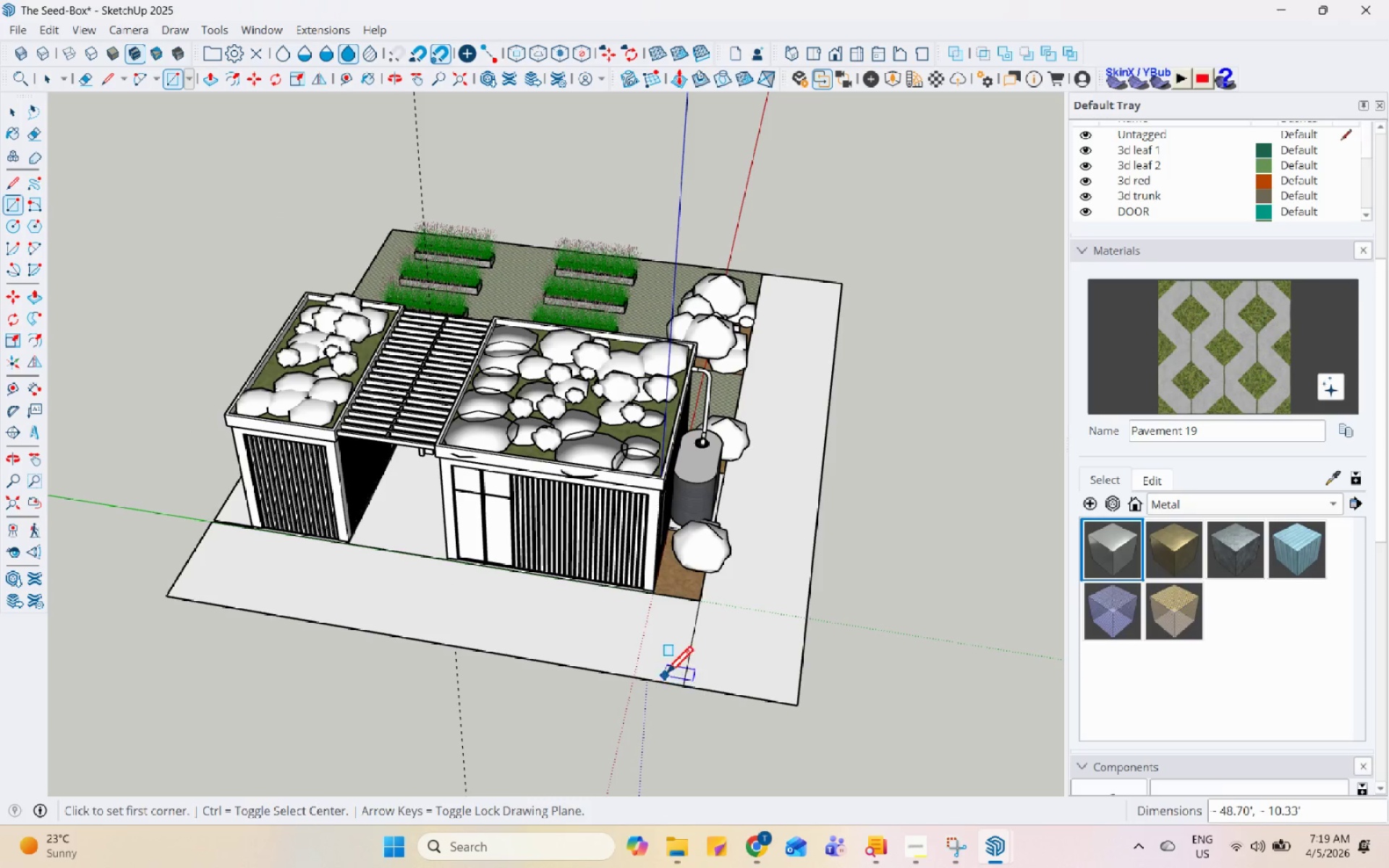 
key(Control+Z)
 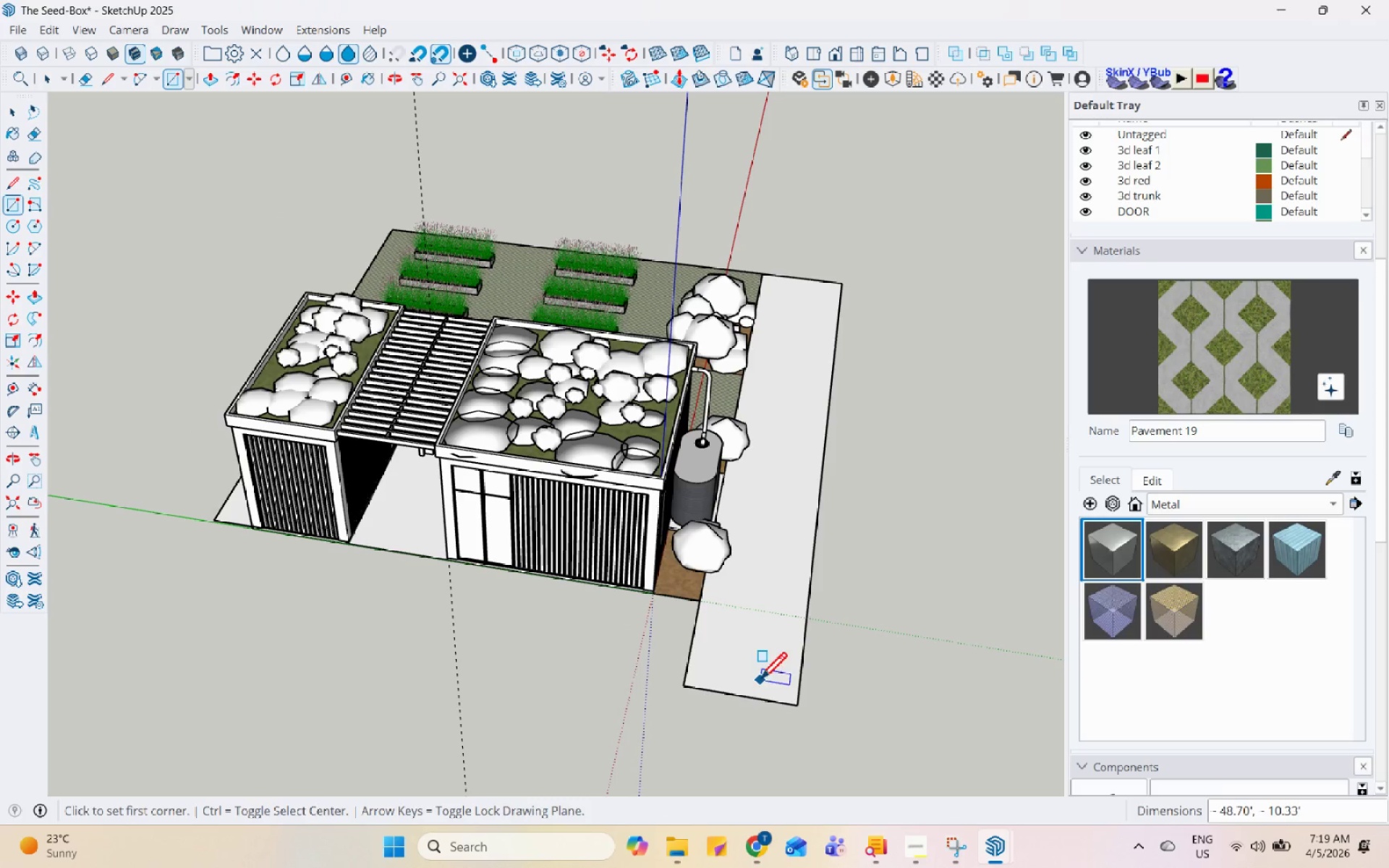 
key(Space)
 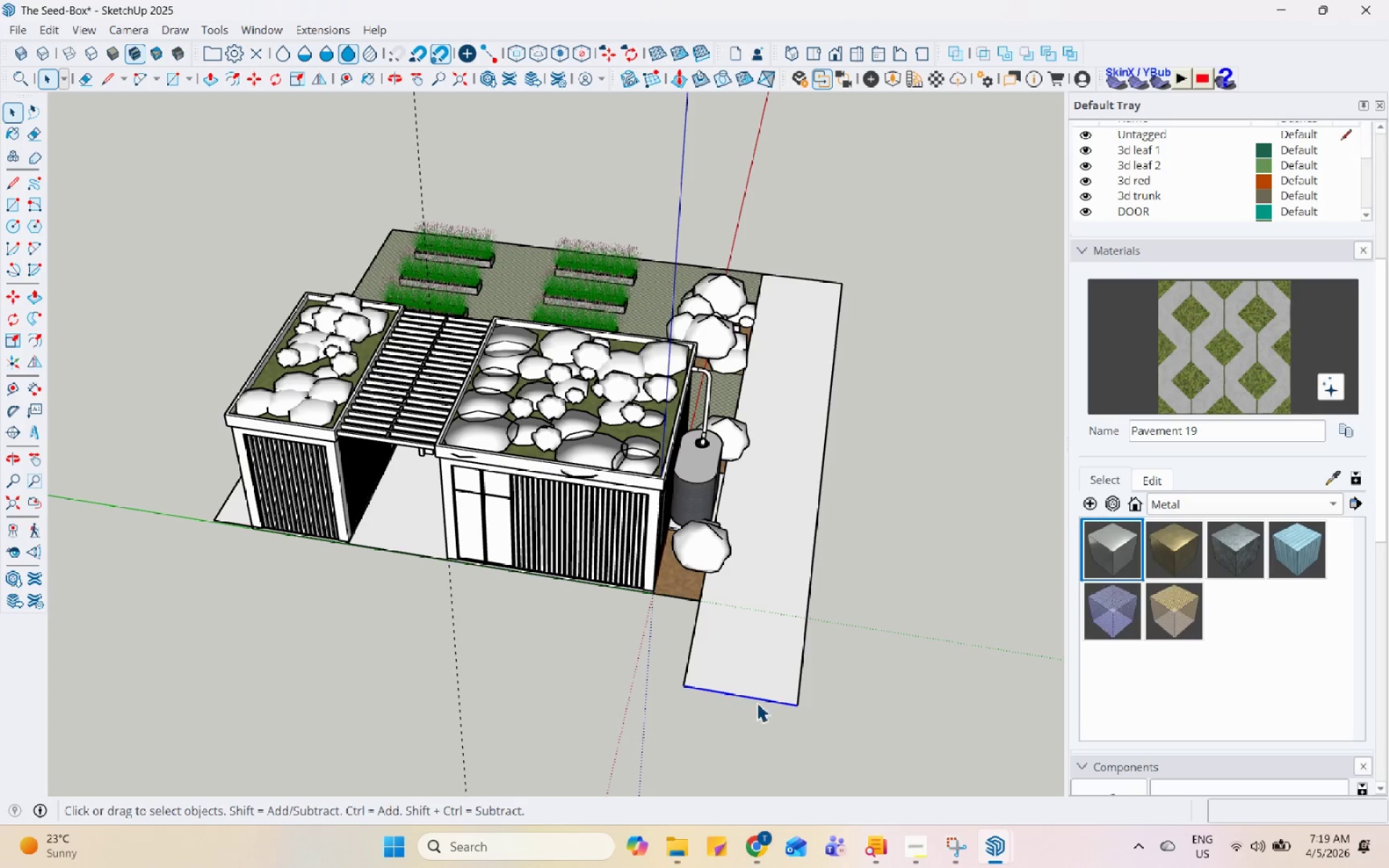 
key(M)
 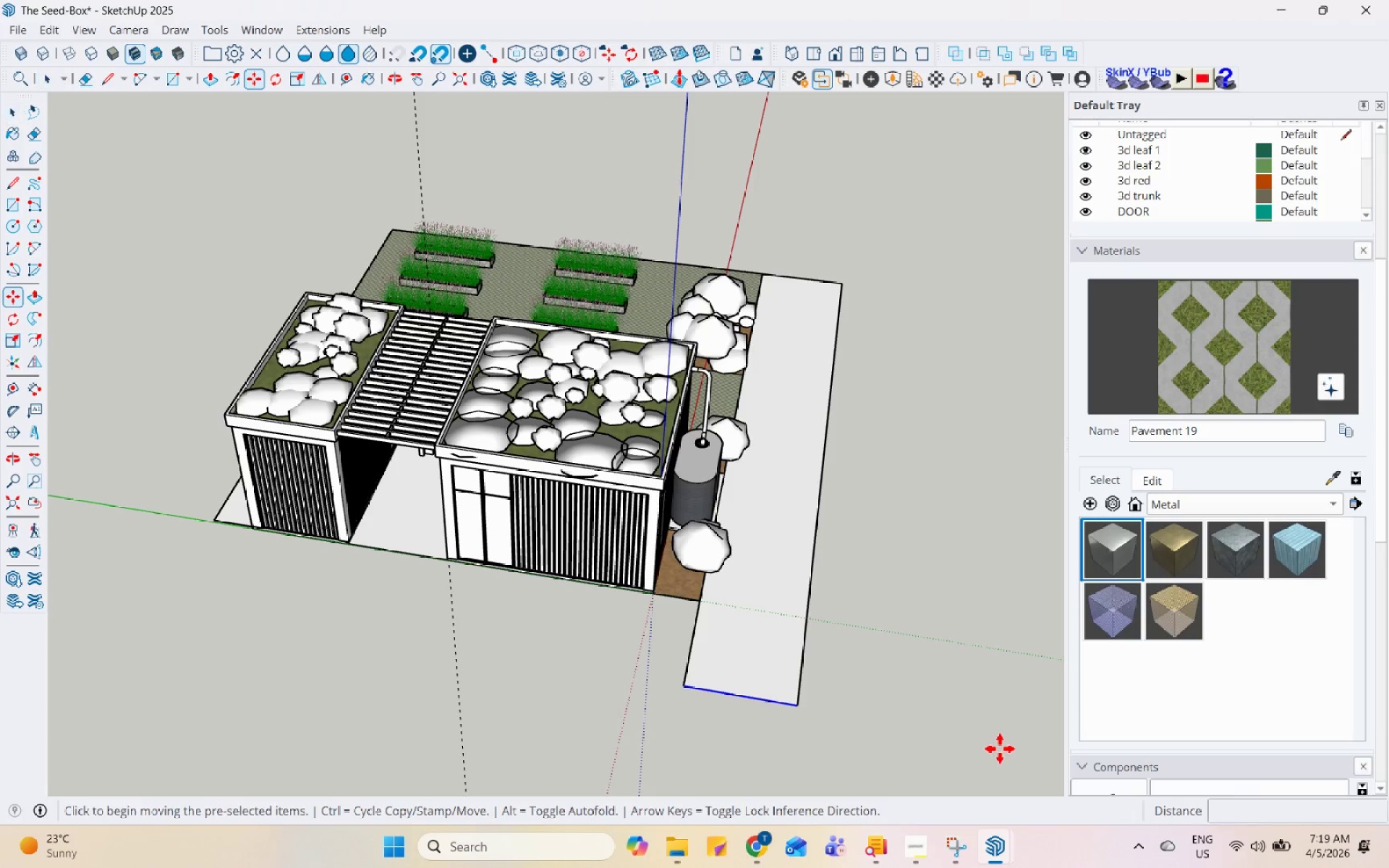 
left_click([1000, 749])
 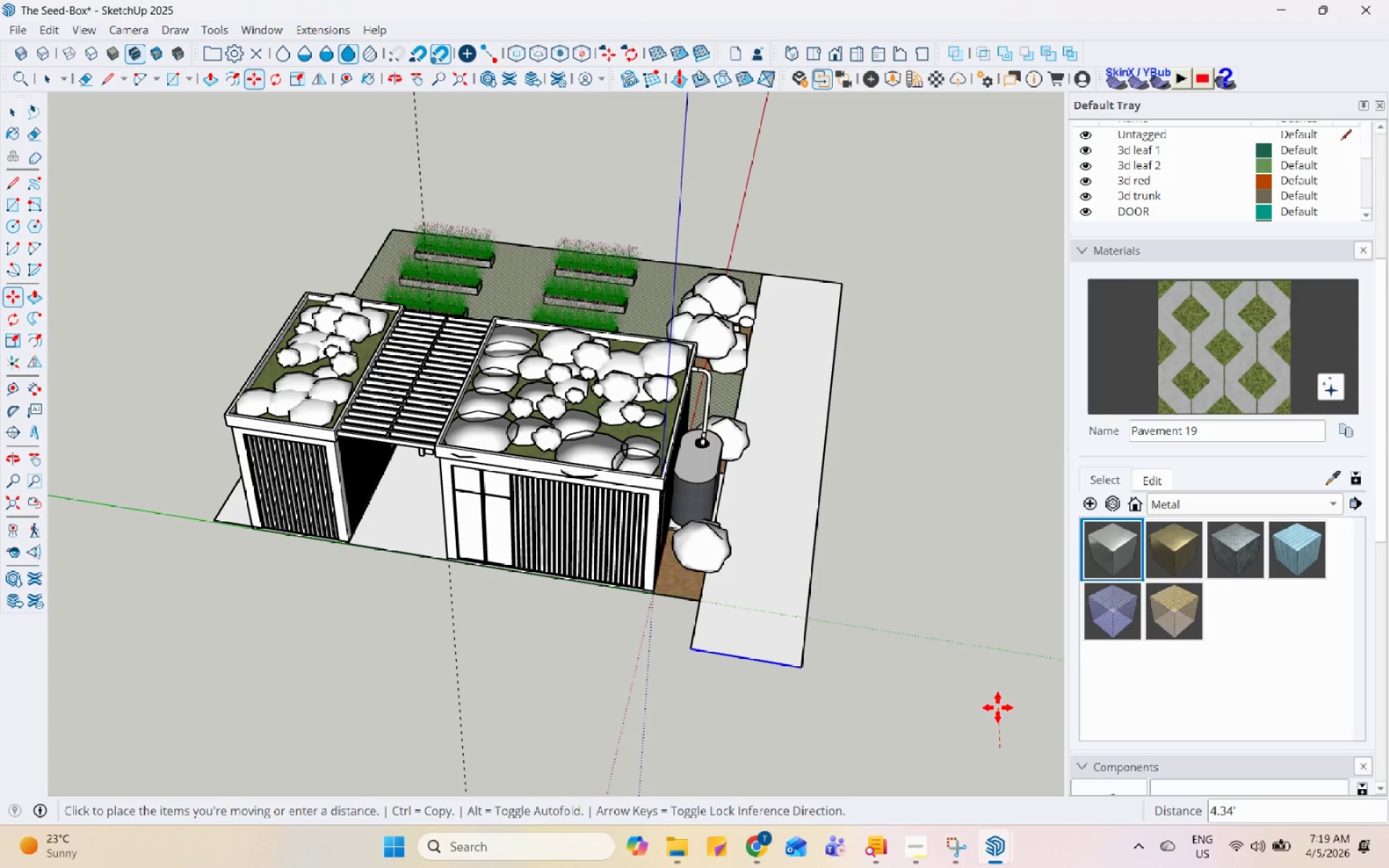 
left_click([998, 707])
 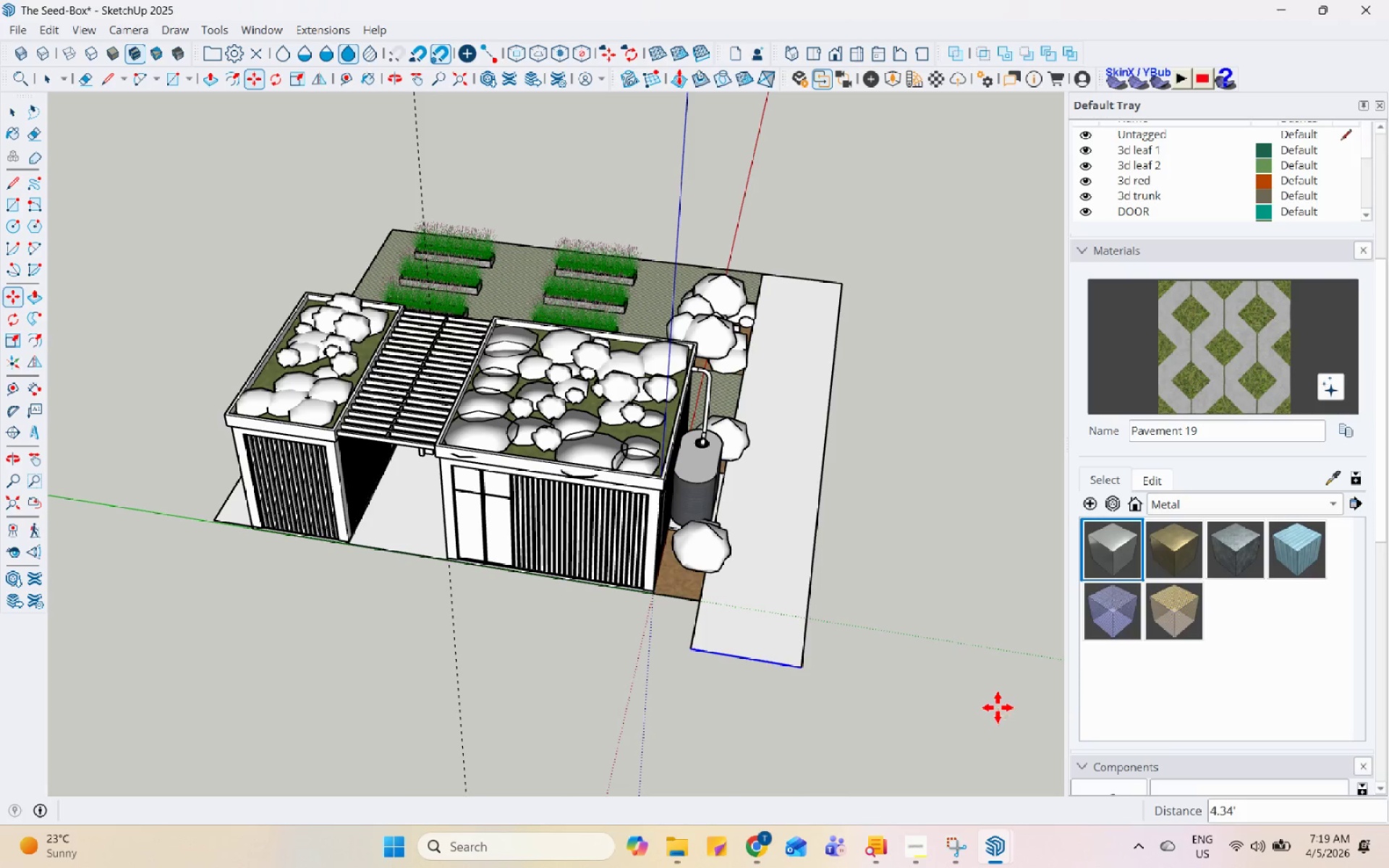 
key(Space)
 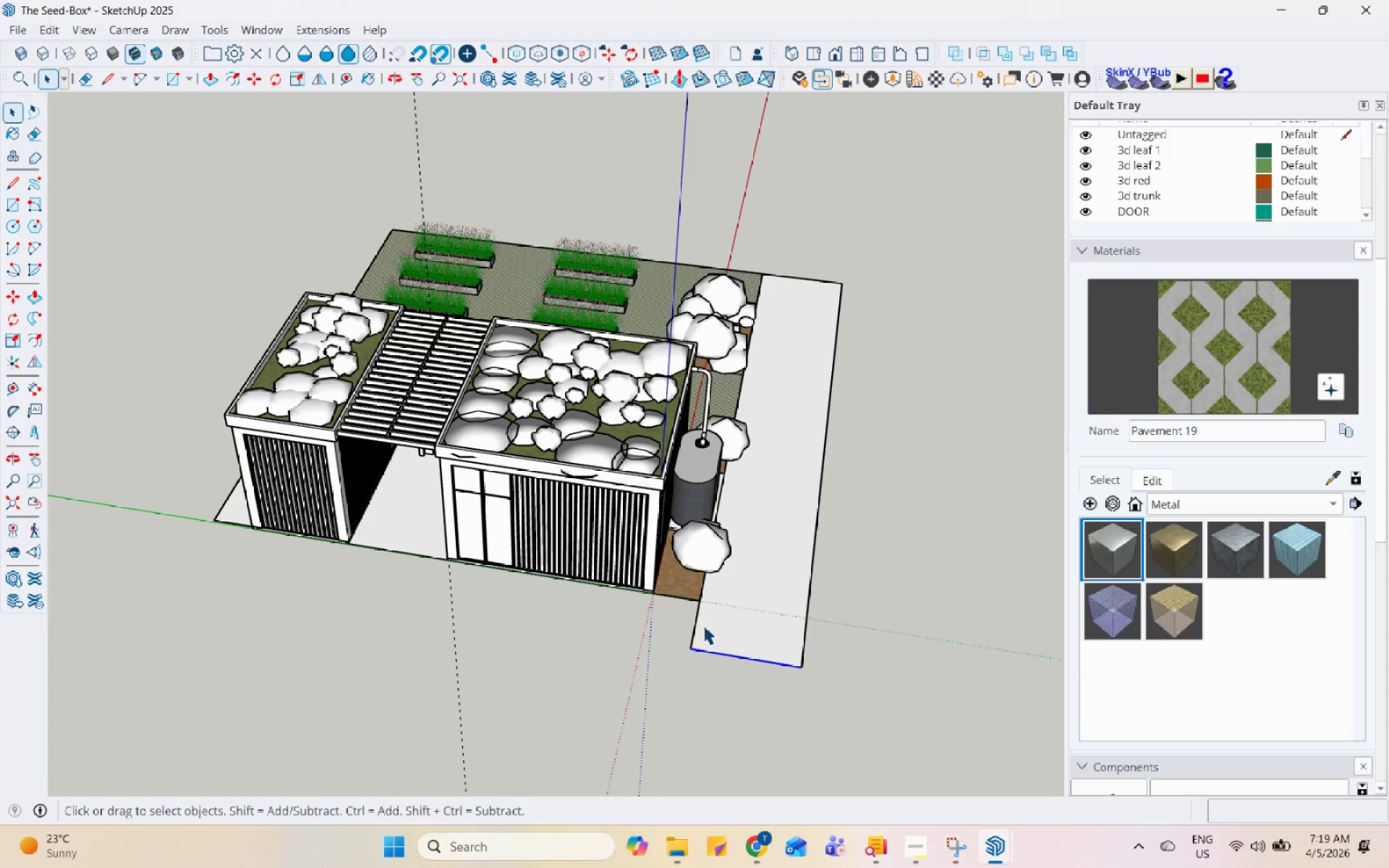 
left_click([693, 618])
 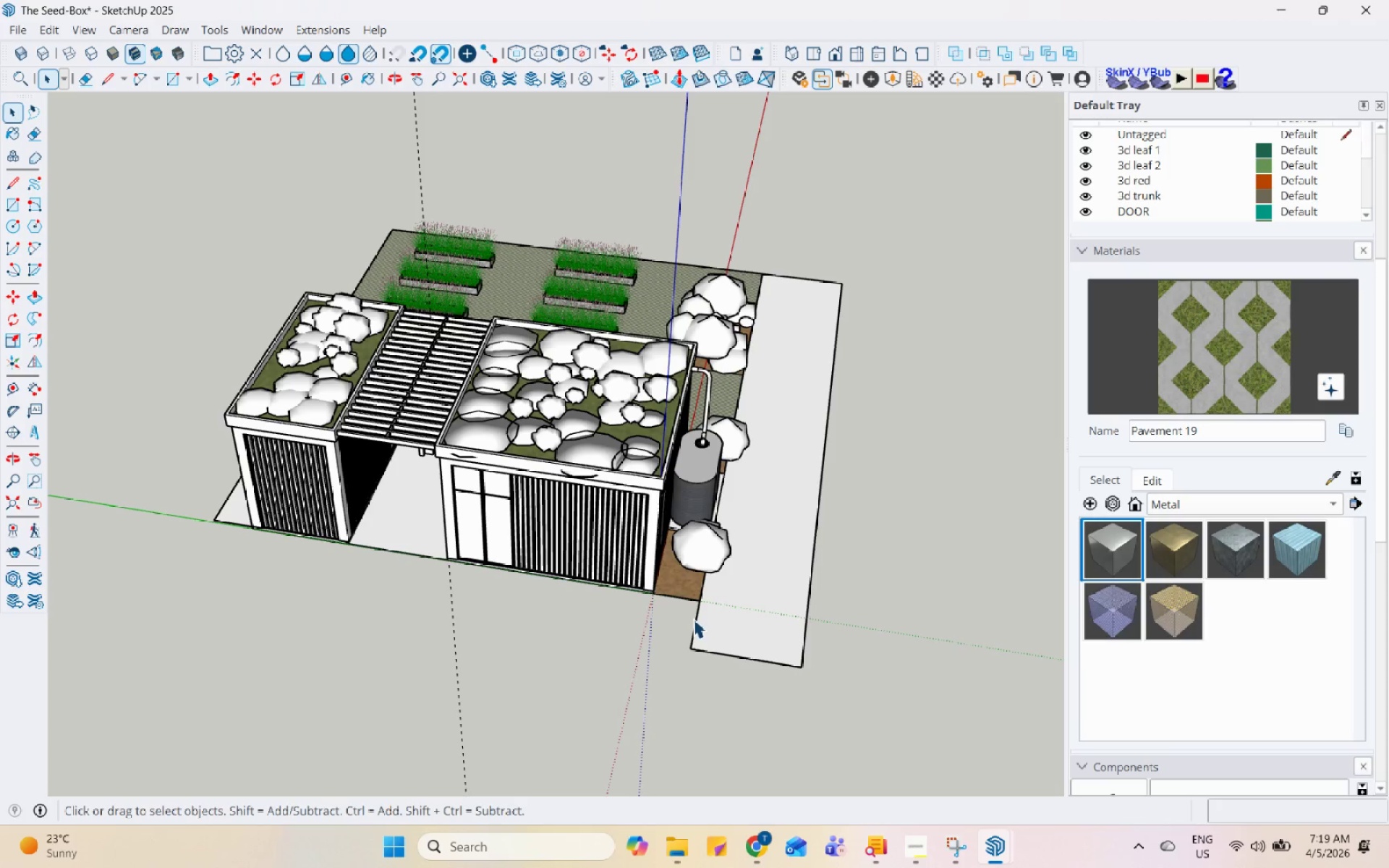 
key(L)
 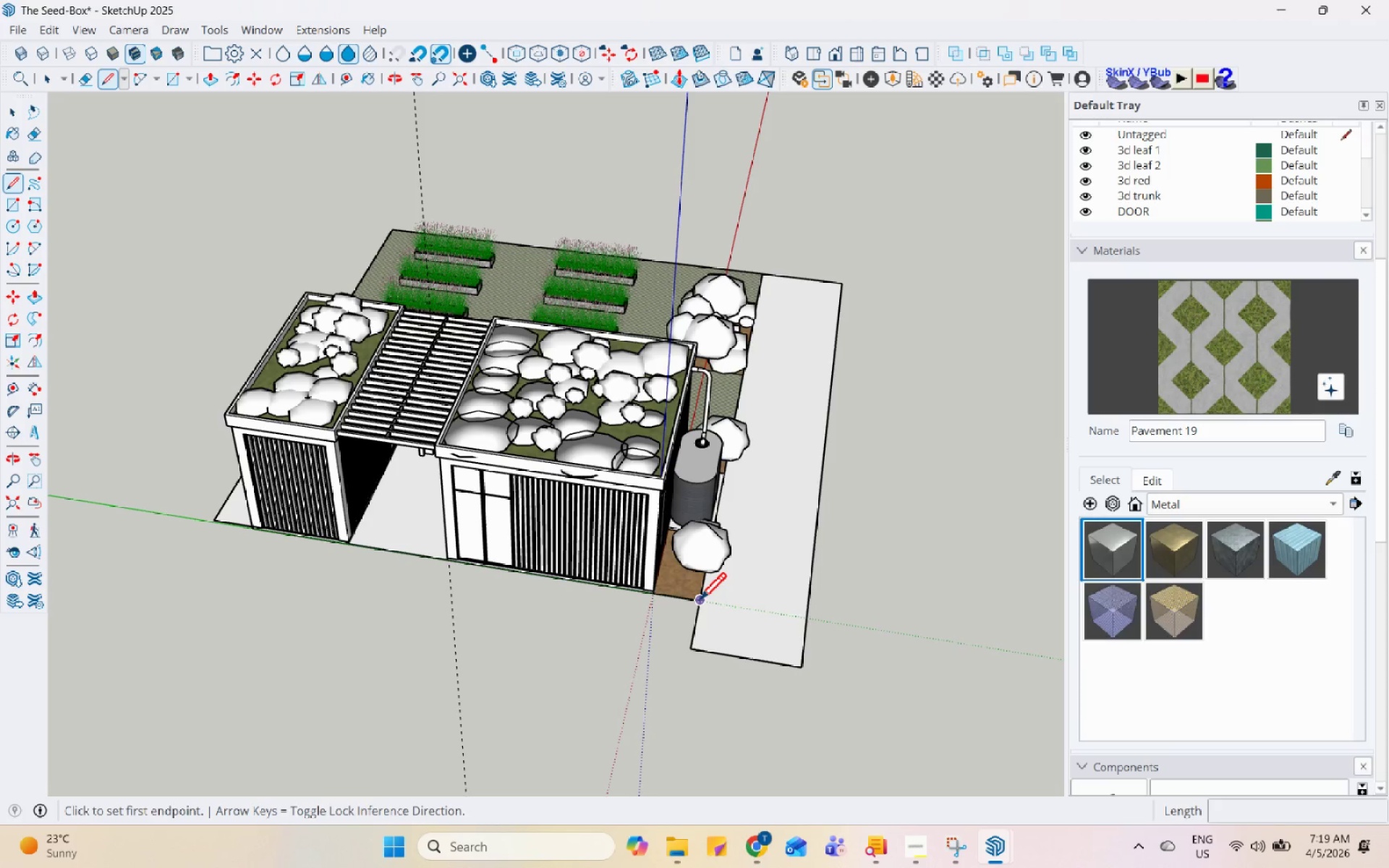 
left_click([699, 602])
 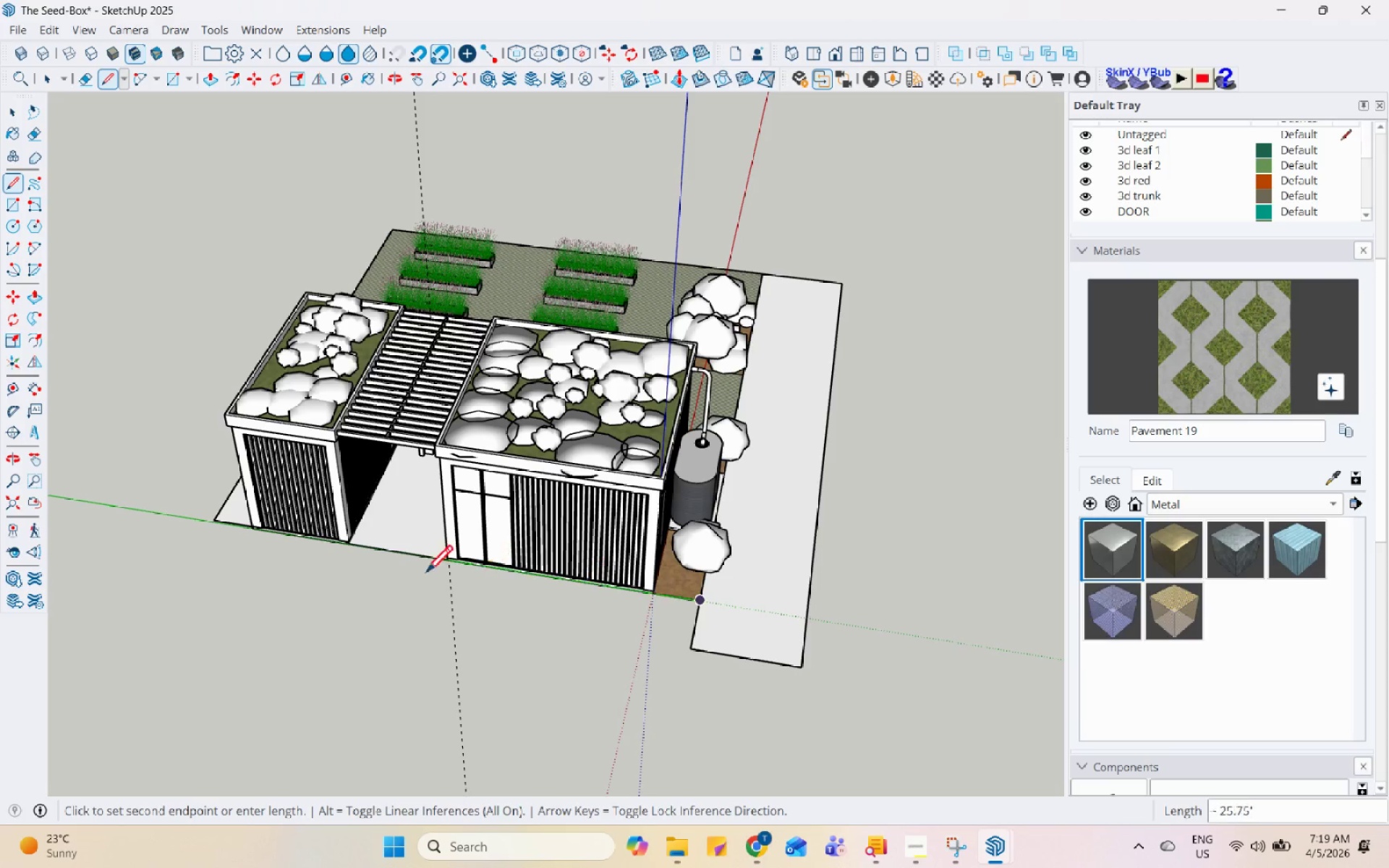 
scroll: coordinate [205, 511], scroll_direction: up, amount: 21.0
 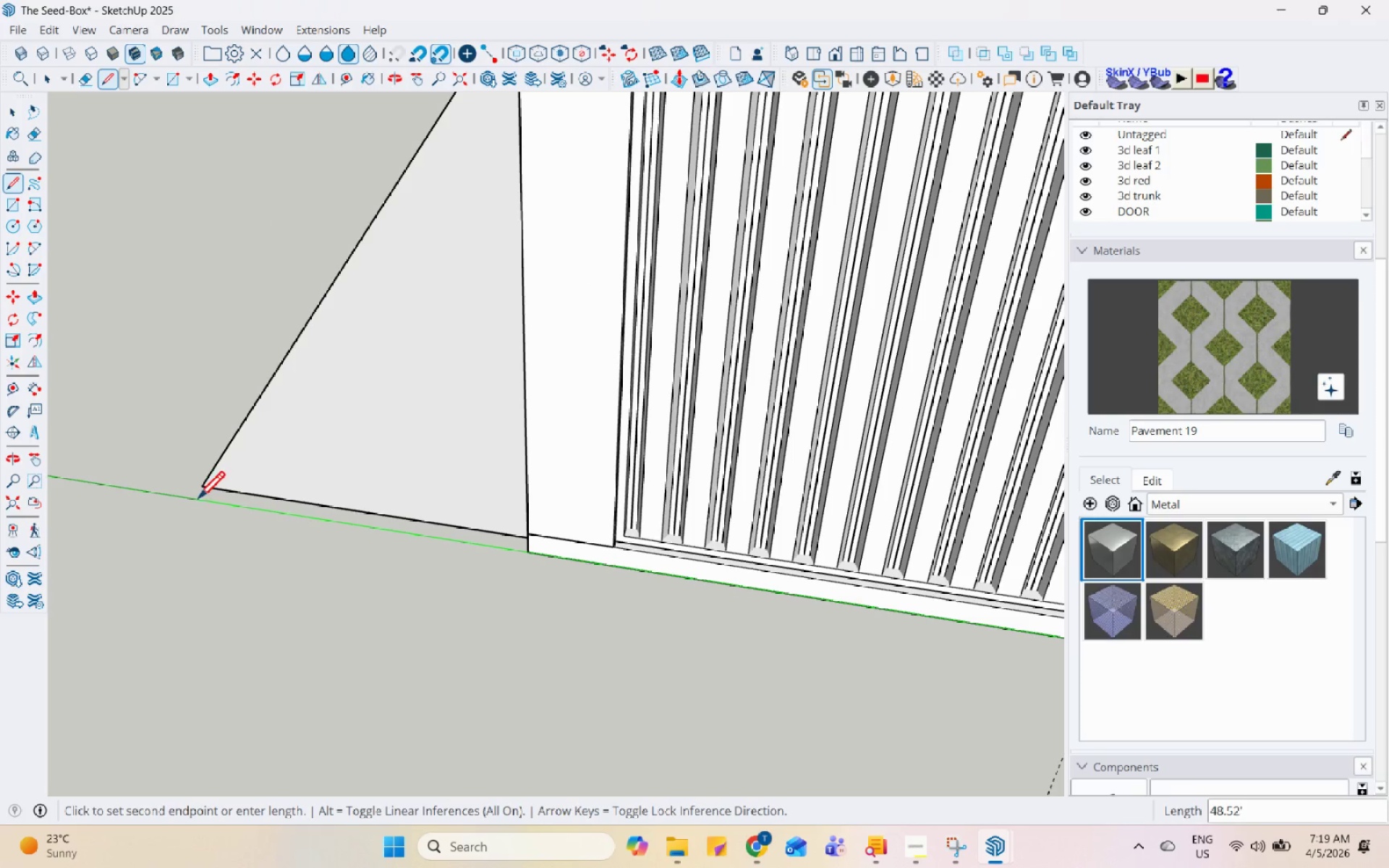 
scroll: coordinate [281, 507], scroll_direction: down, amount: 22.0
 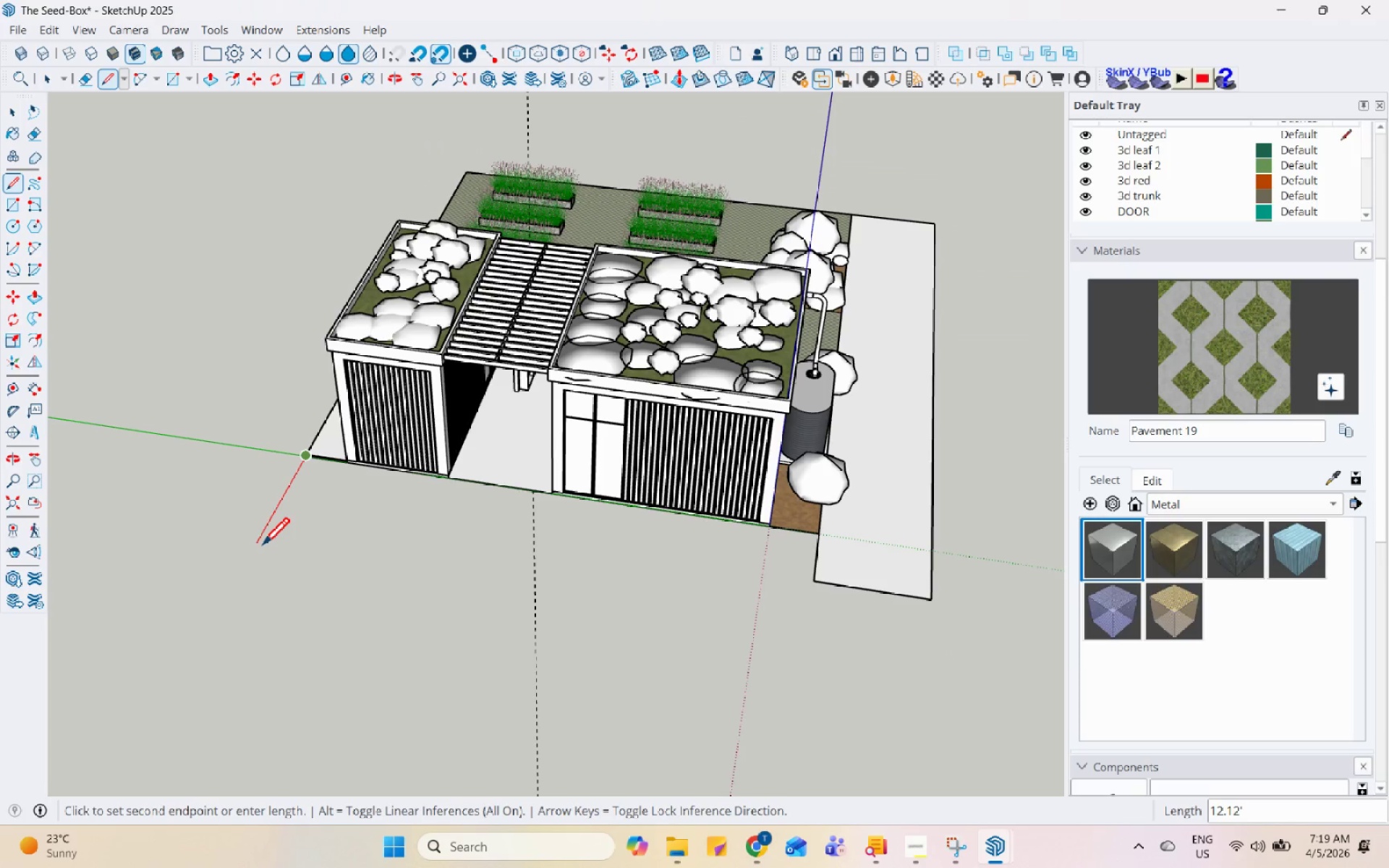 
left_click([262, 546])
 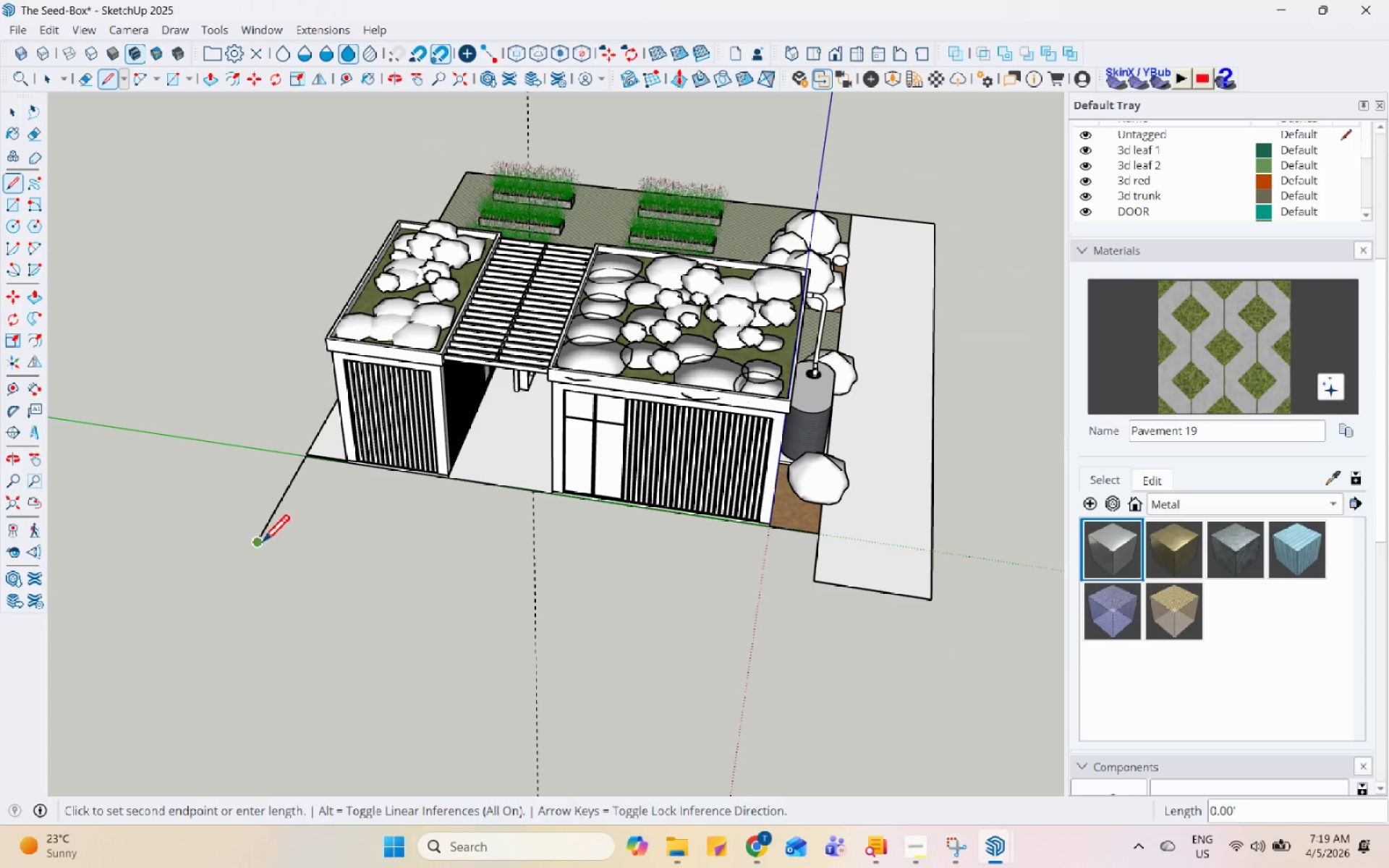 
key(Escape)
 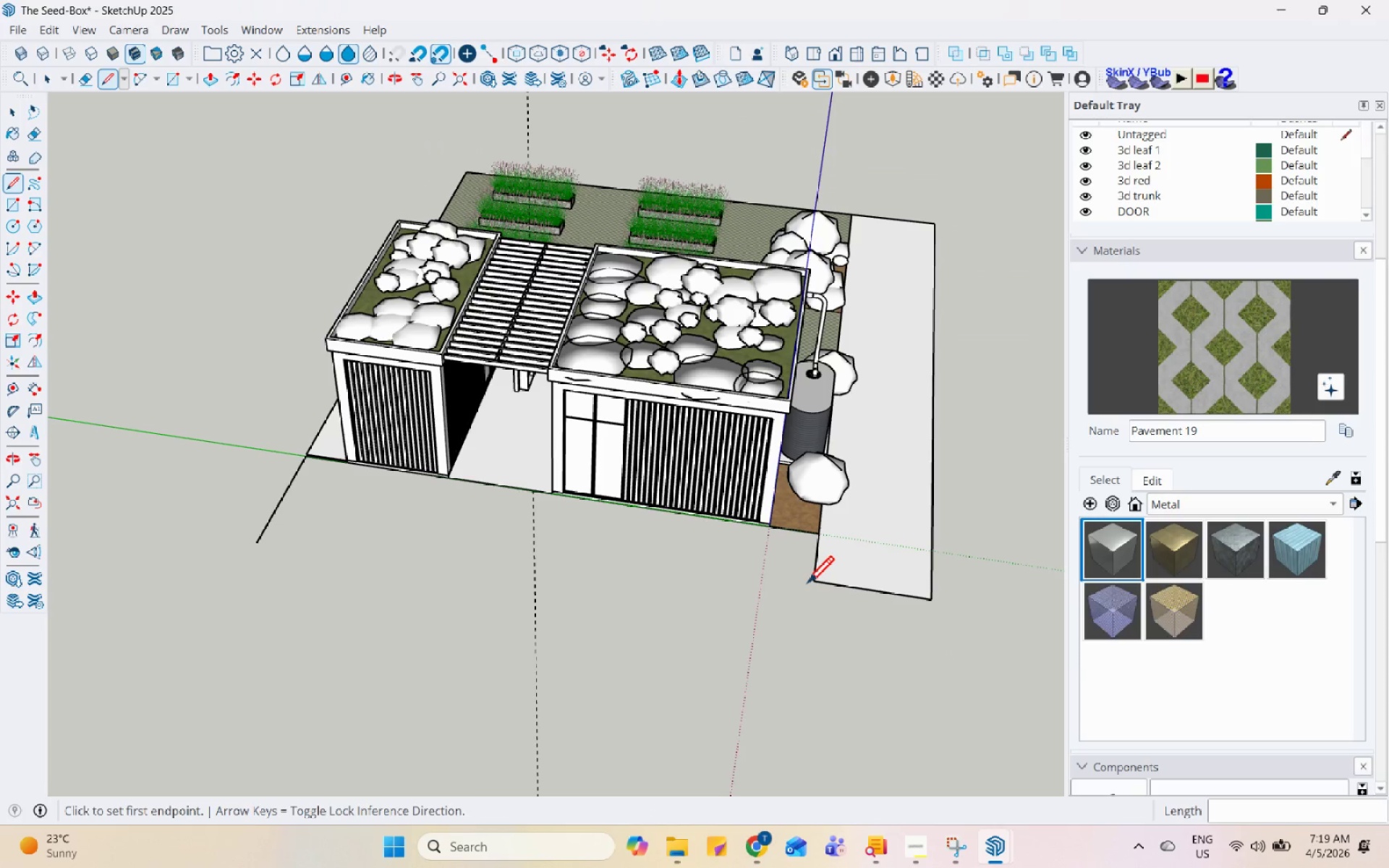 
left_click([815, 586])
 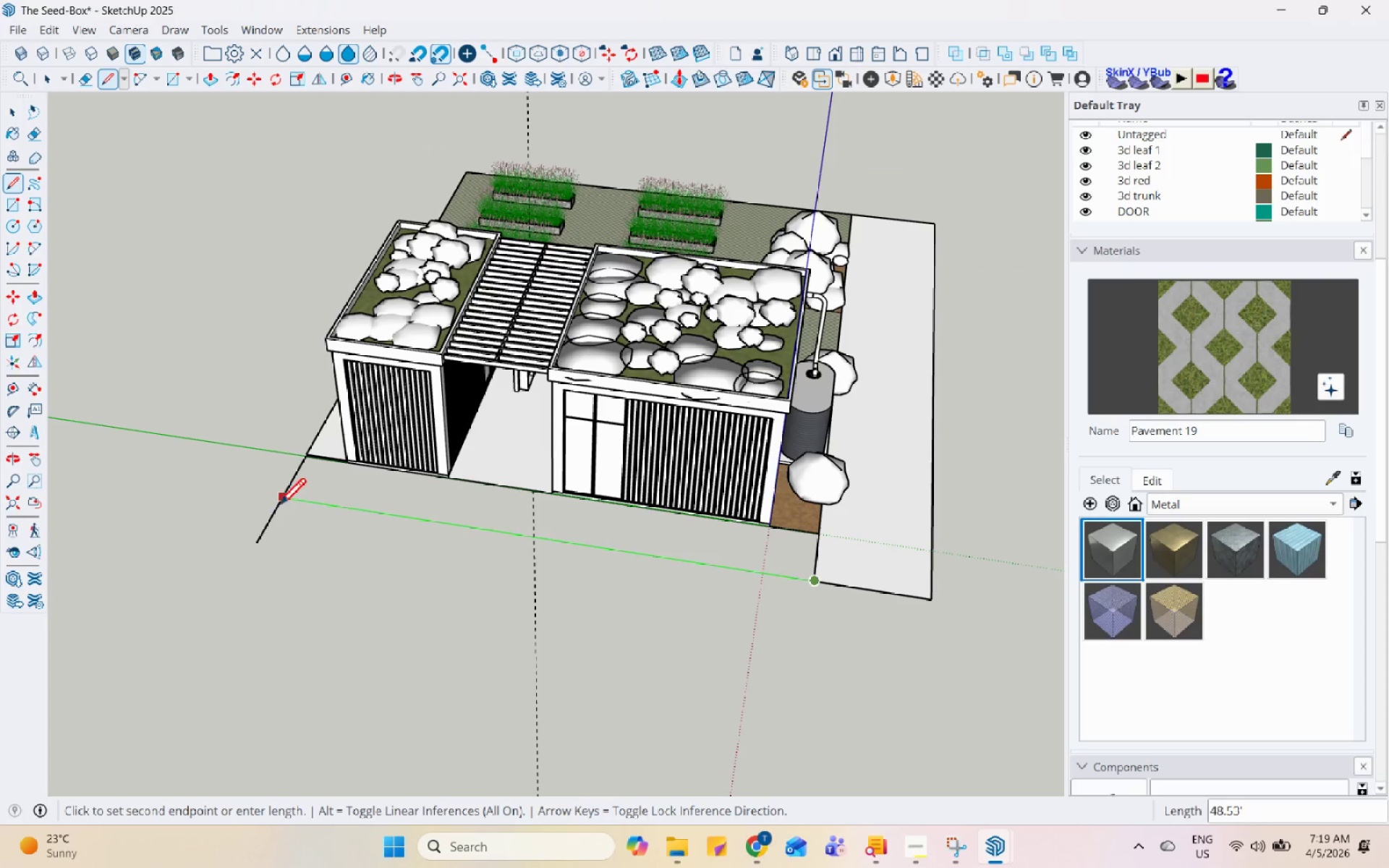 
left_click([280, 500])
 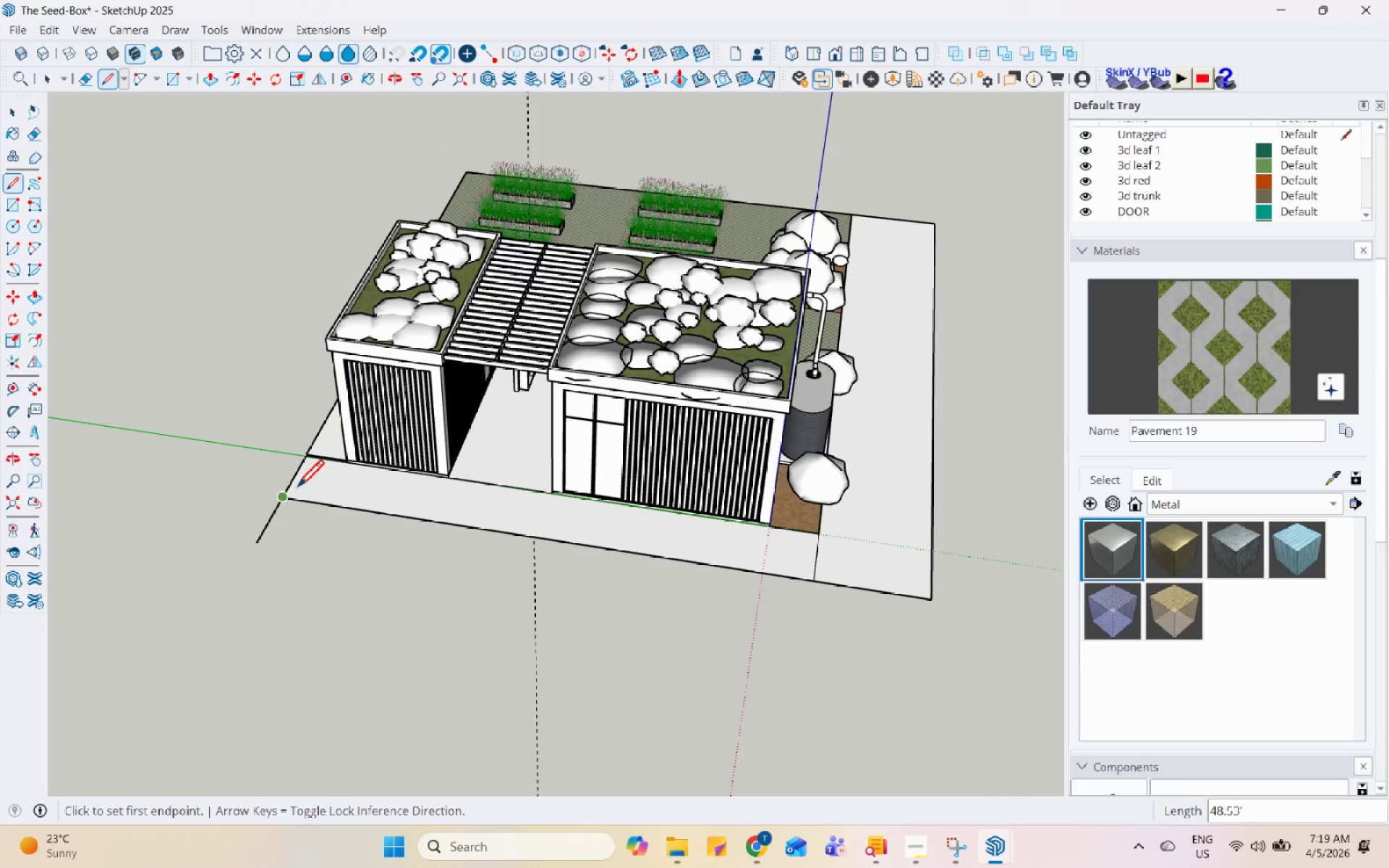 
key(Space)
 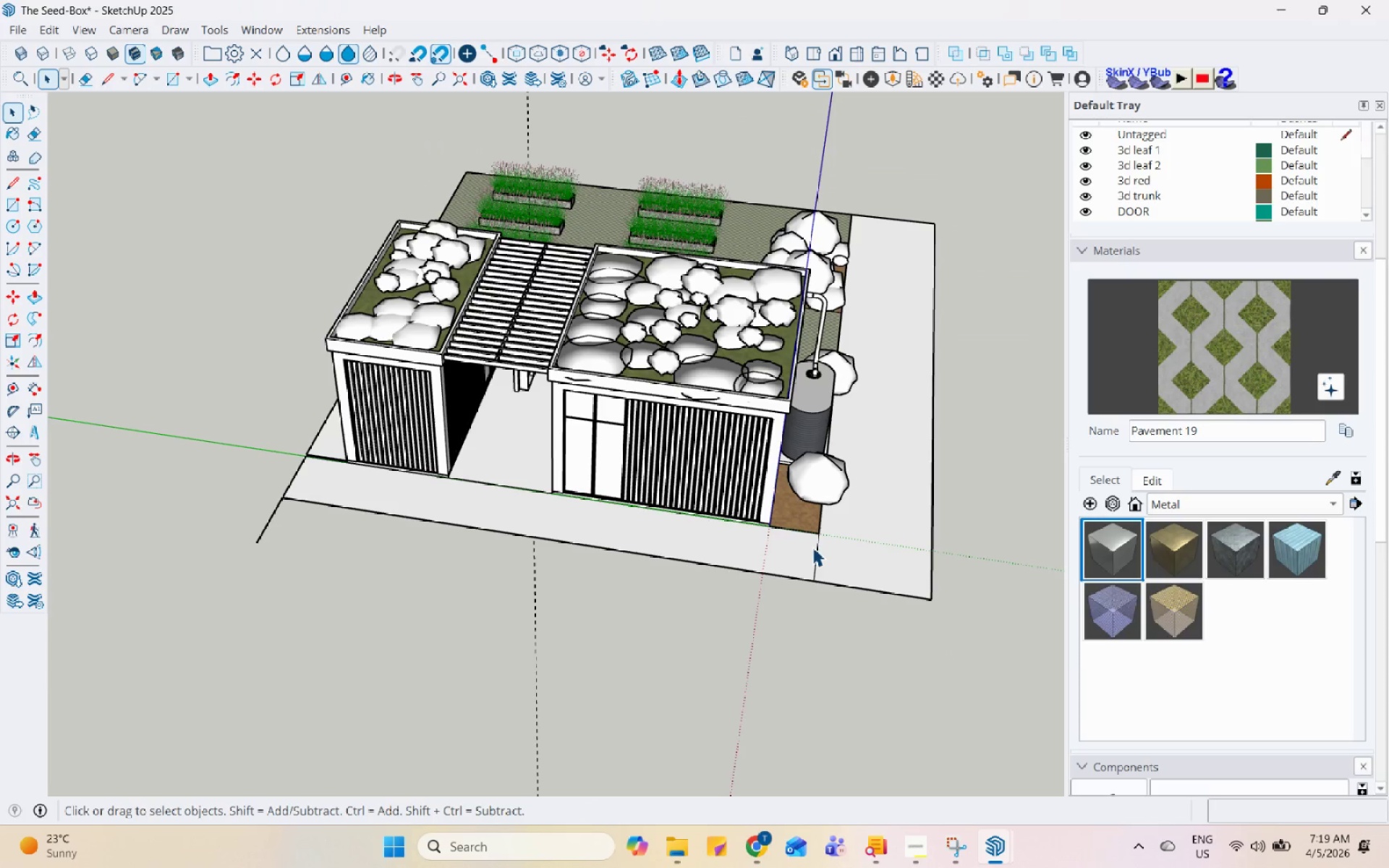 
left_click([815, 549])
 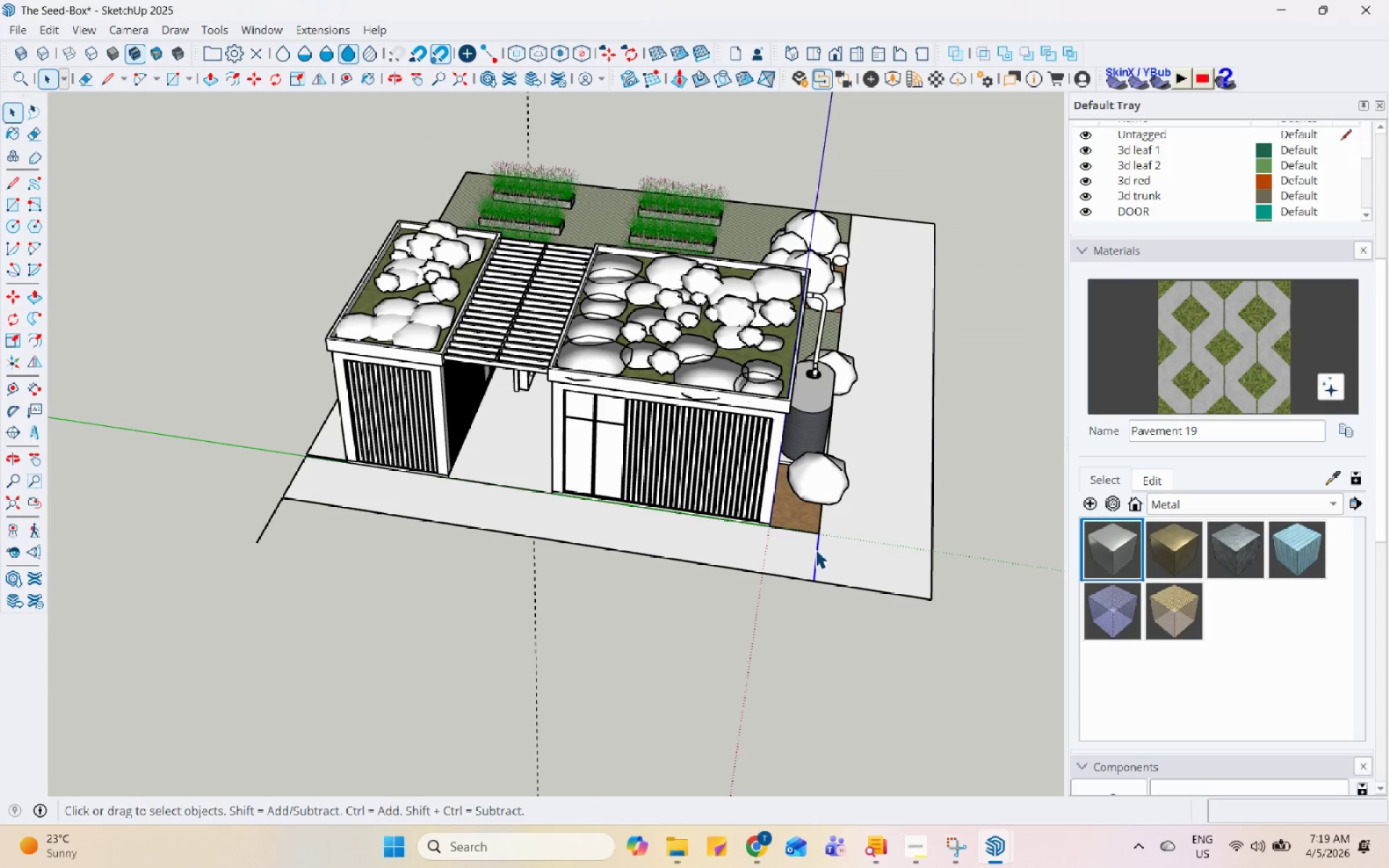 
right_click([815, 549])
 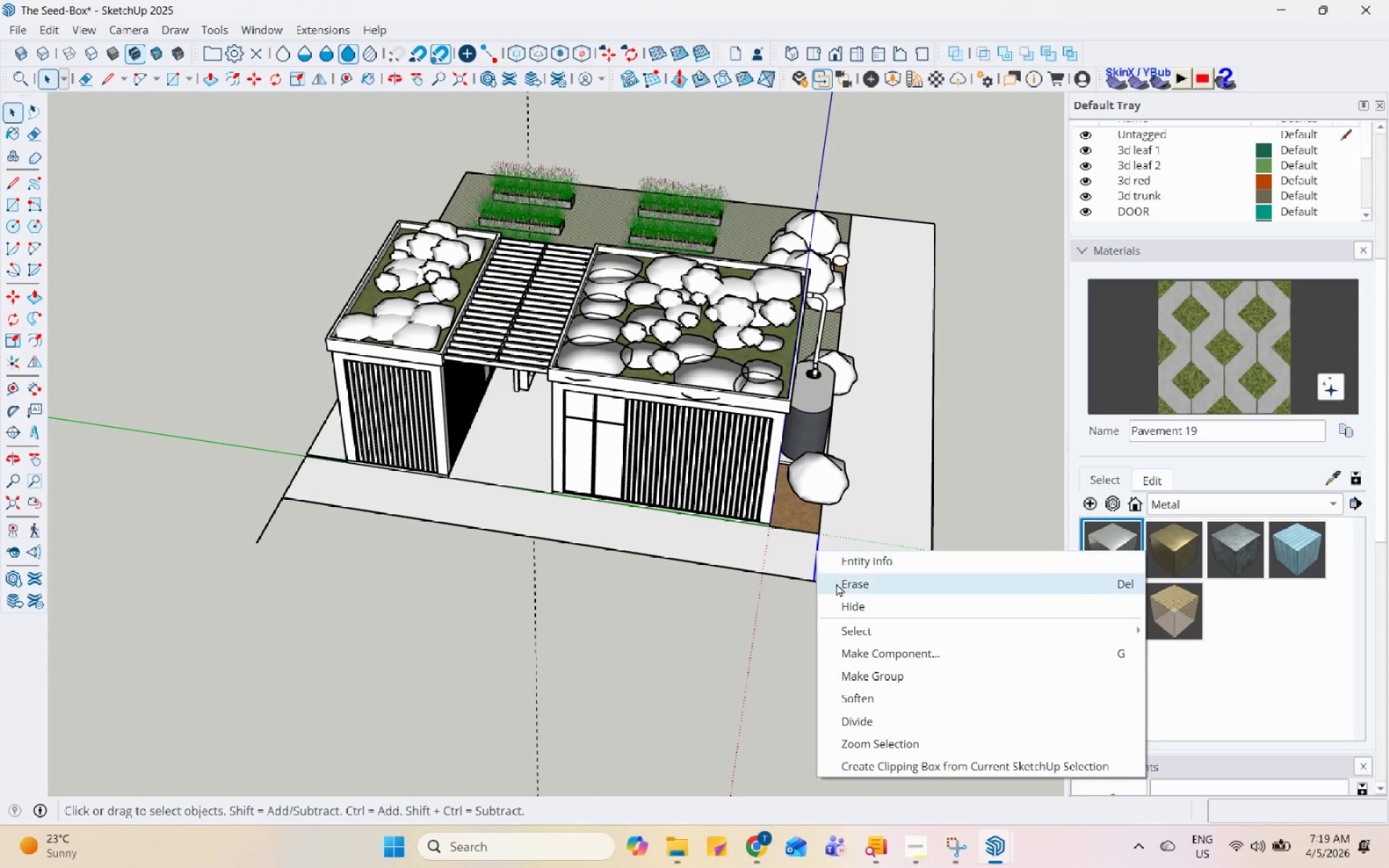 
left_click([837, 583])
 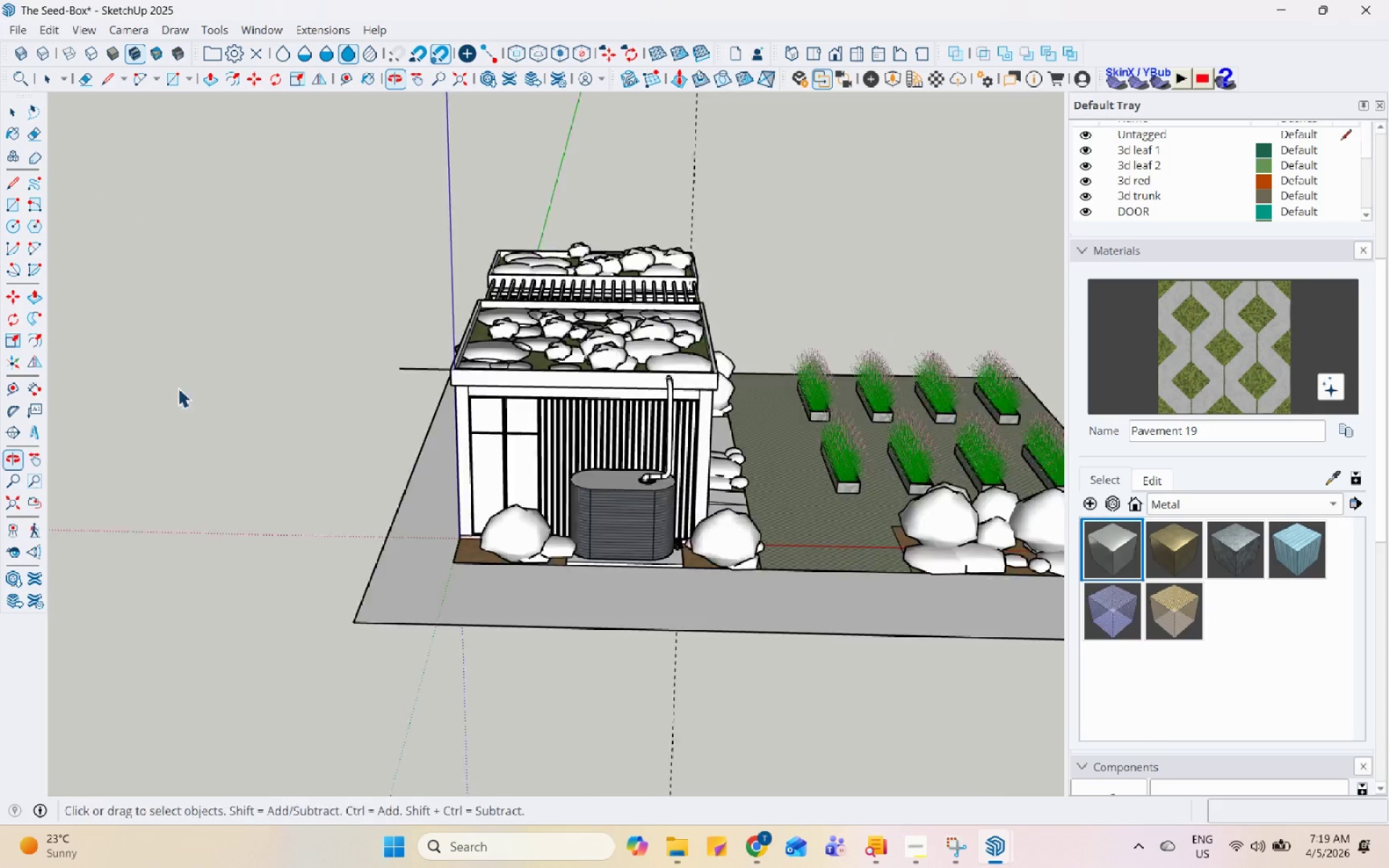 
scroll: coordinate [532, 626], scroll_direction: up, amount: 8.0
 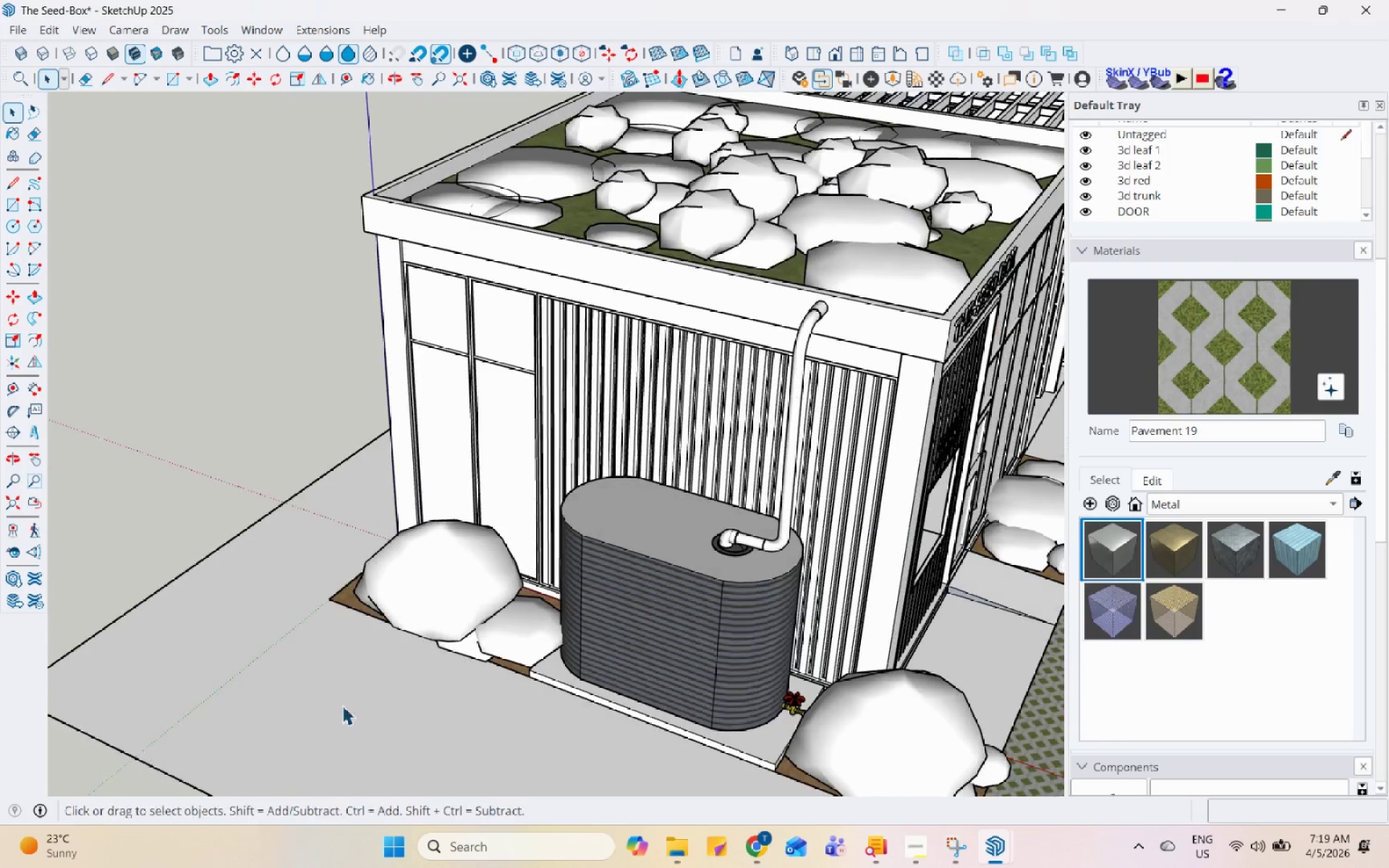 
scroll: coordinate [444, 479], scroll_direction: down, amount: 11.0
 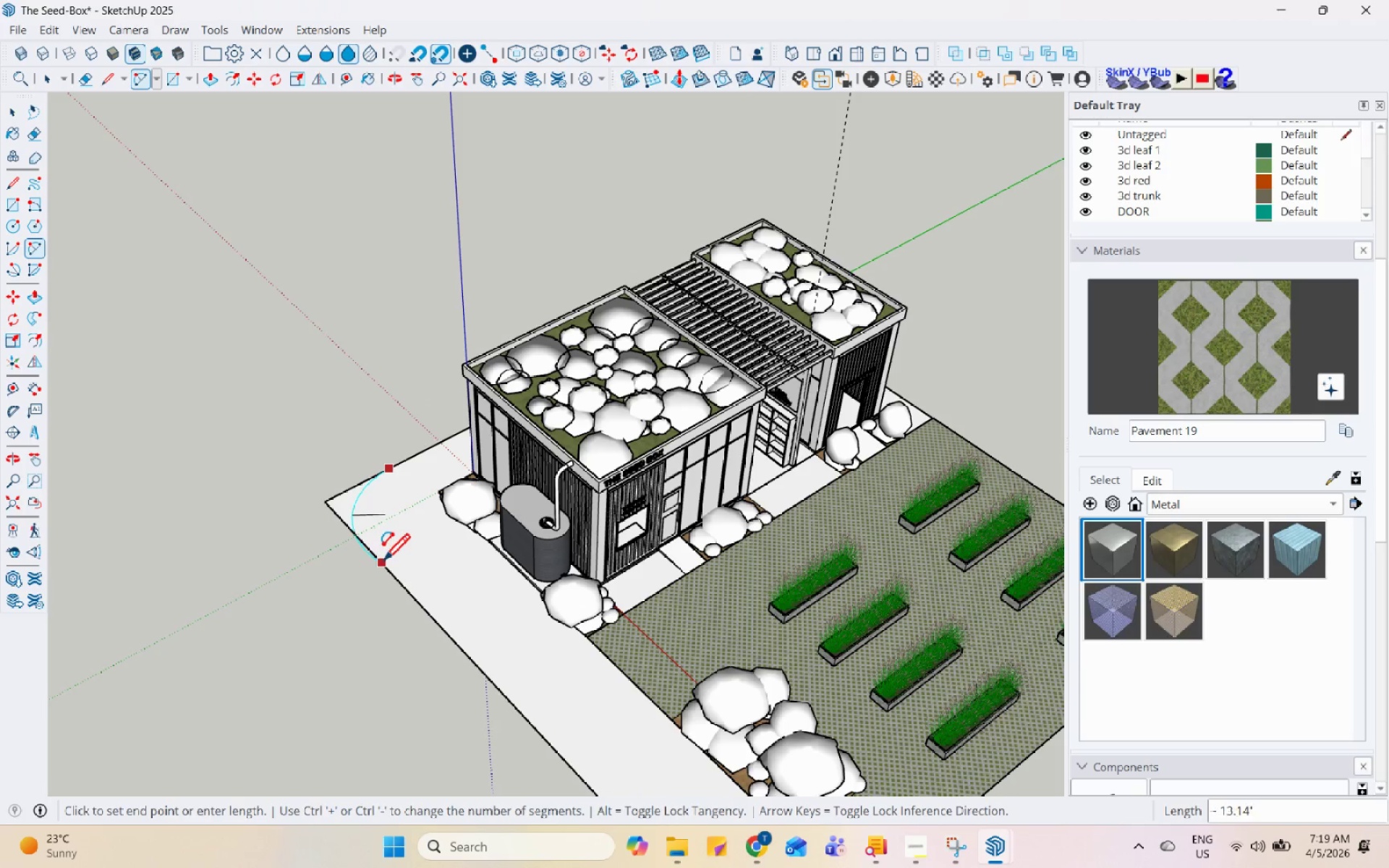 
wait(5.2)
 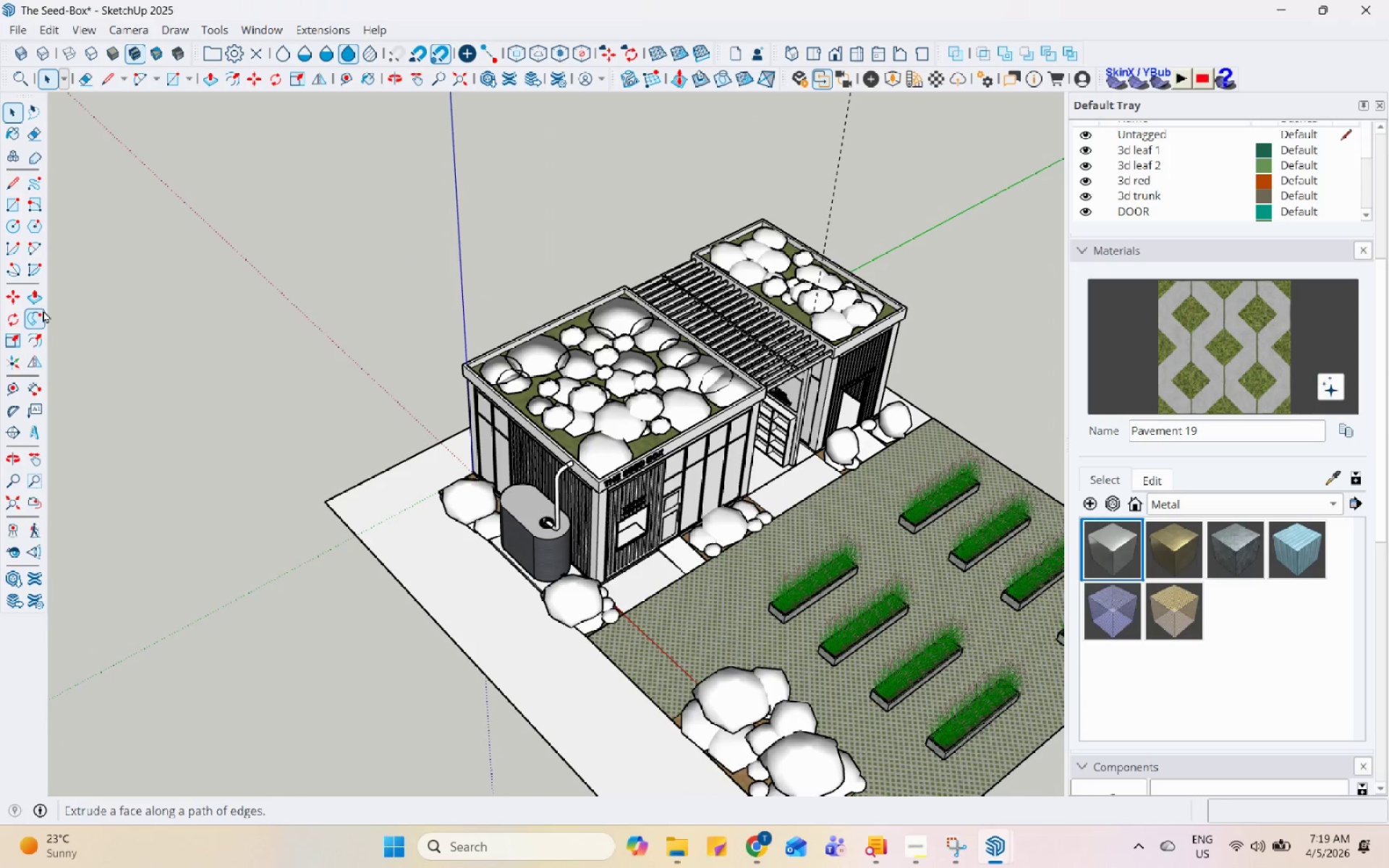 
double_click([369, 547])
 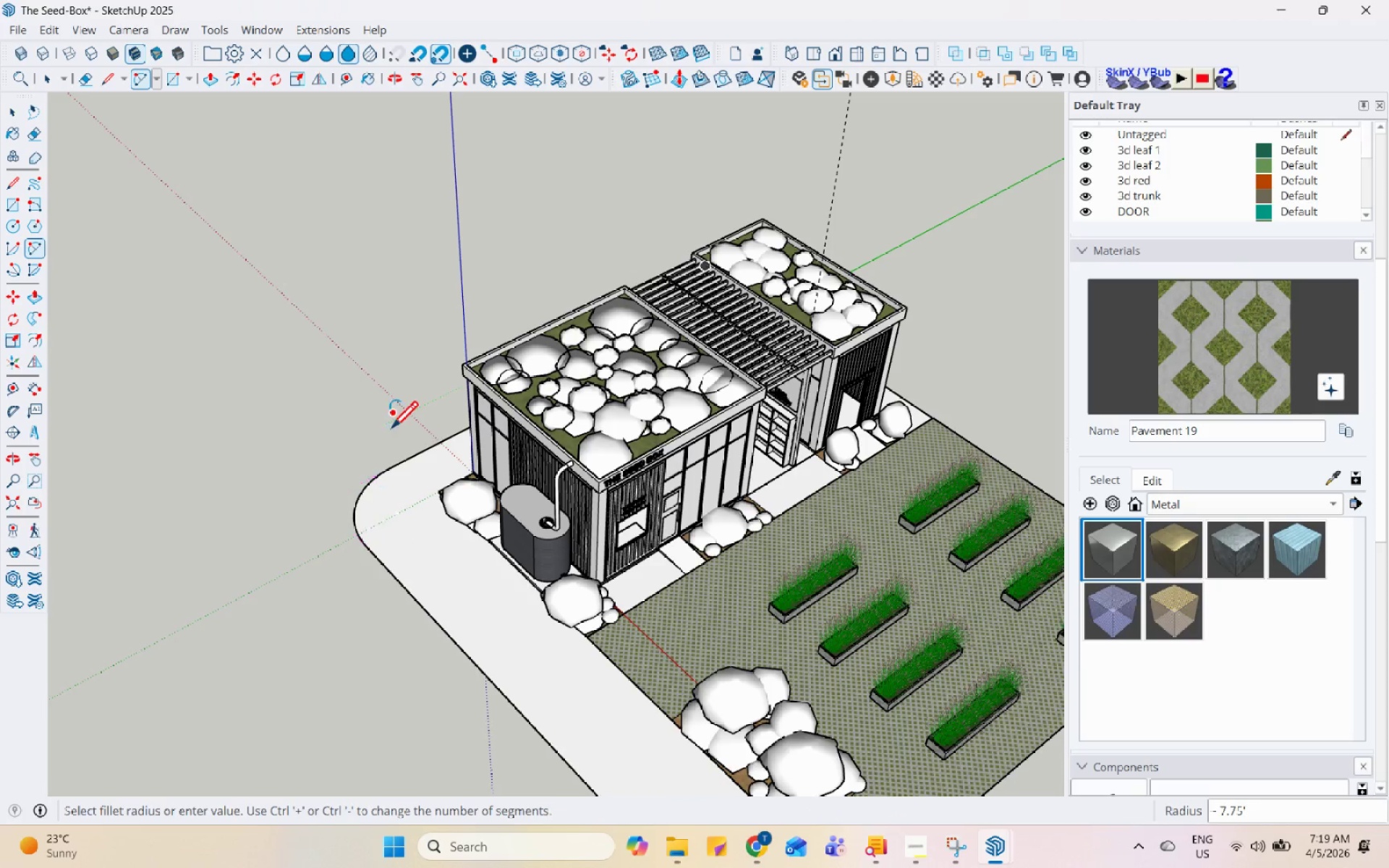 
scroll: coordinate [392, 423], scroll_direction: down, amount: 3.0
 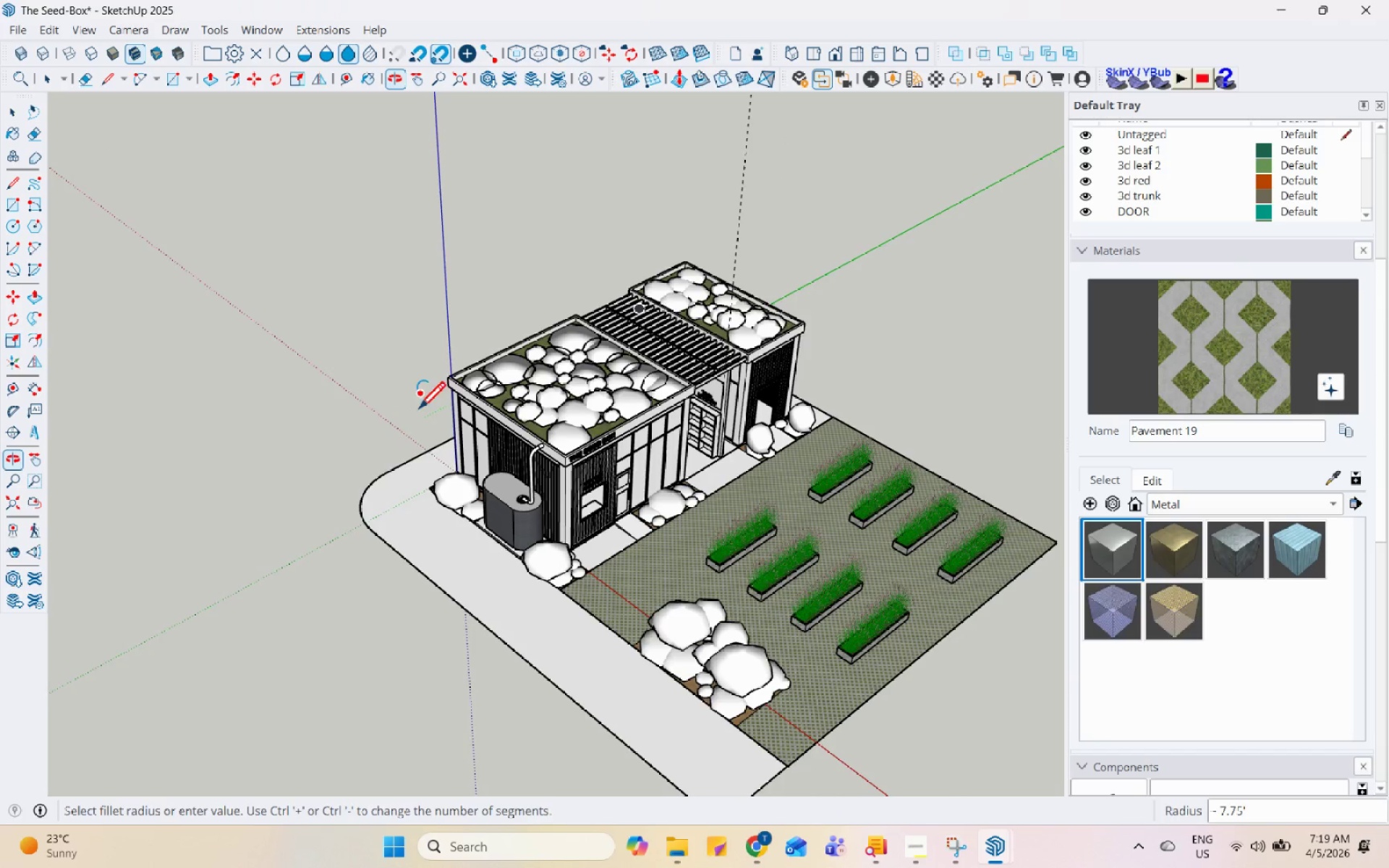 
key(Space)
 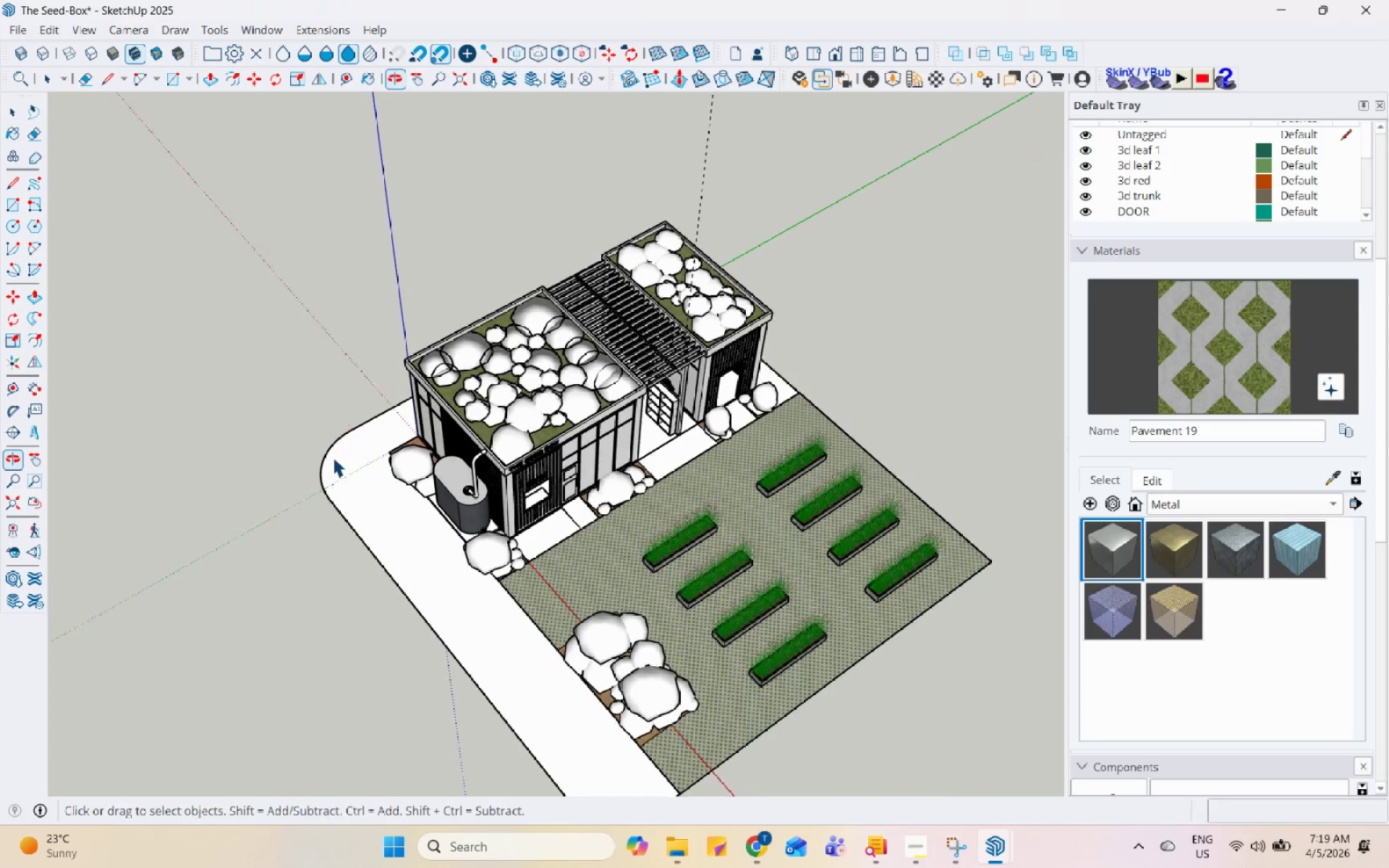 
scroll: coordinate [334, 457], scroll_direction: down, amount: 7.0
 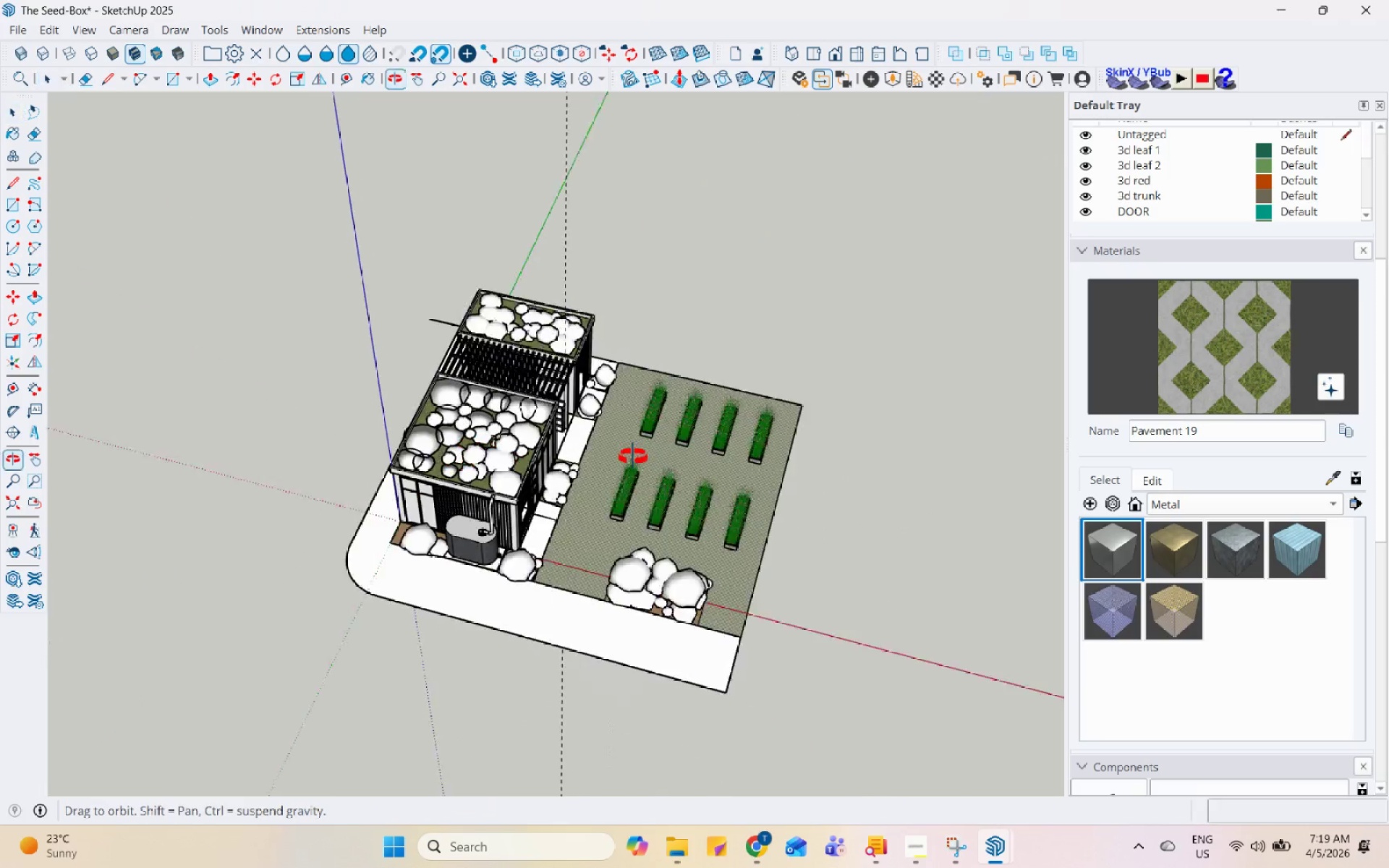 
left_click([462, 634])
 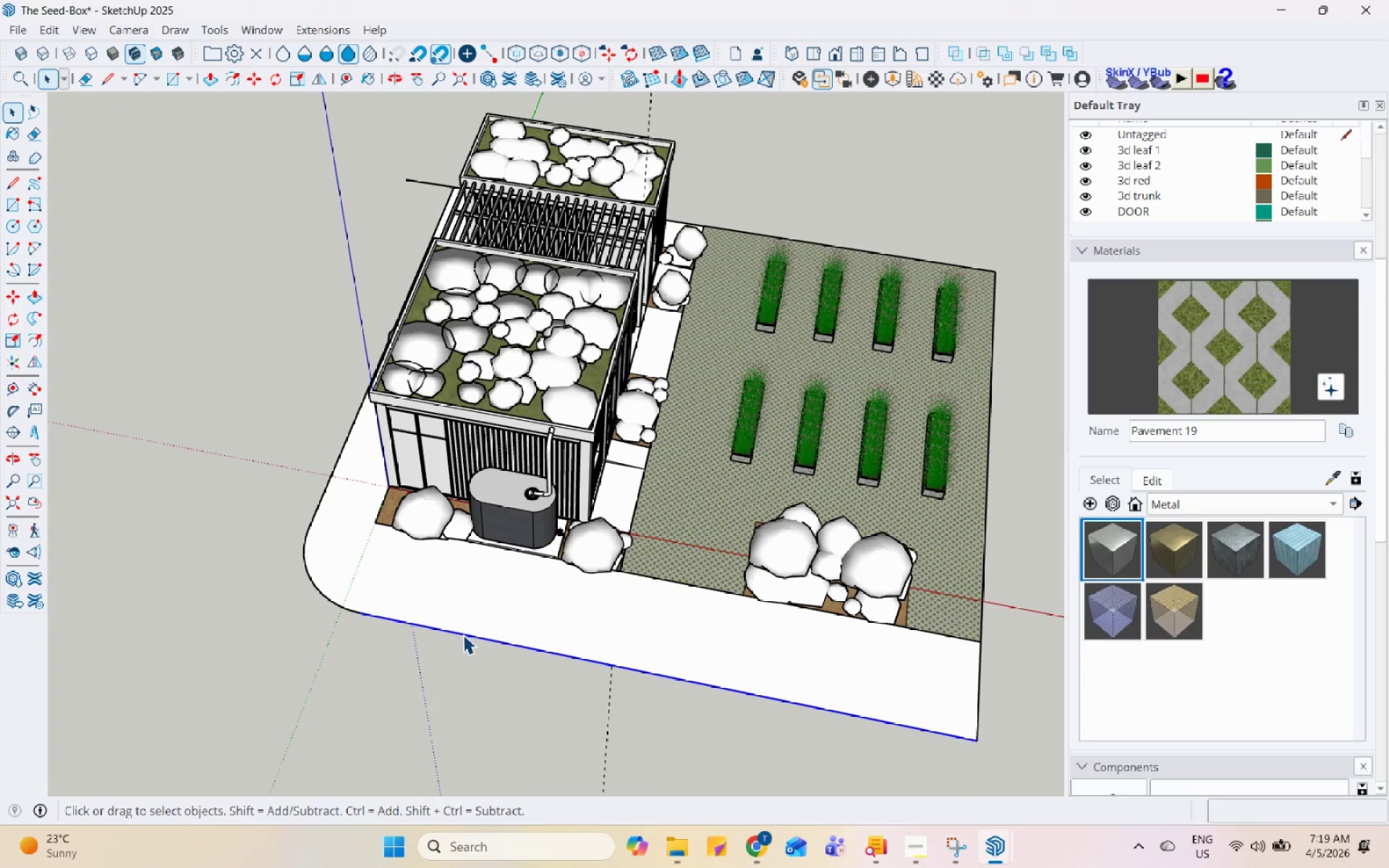 
scroll: coordinate [437, 604], scroll_direction: up, amount: 5.0
 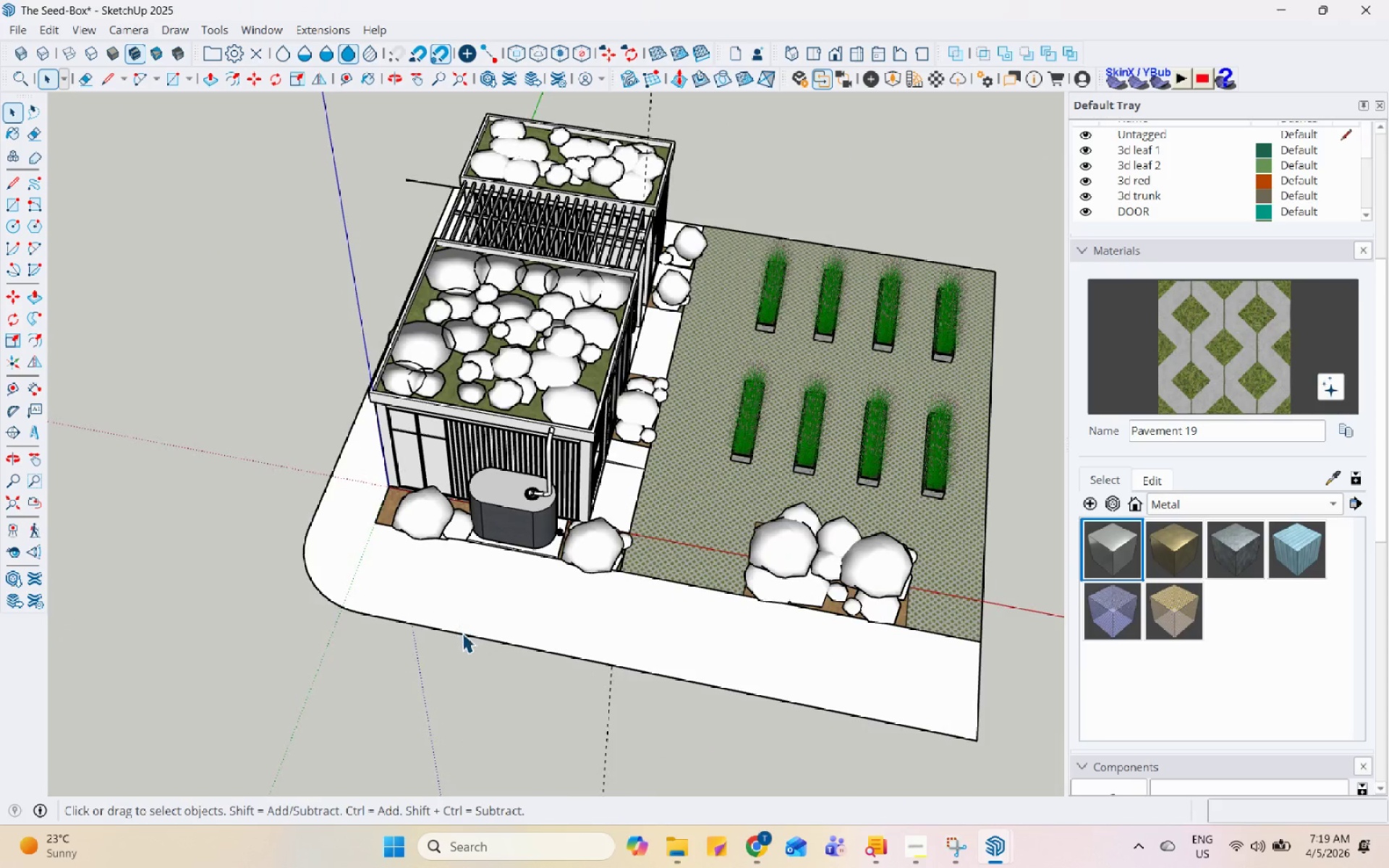 
scroll: coordinate [464, 626], scroll_direction: down, amount: 5.0
 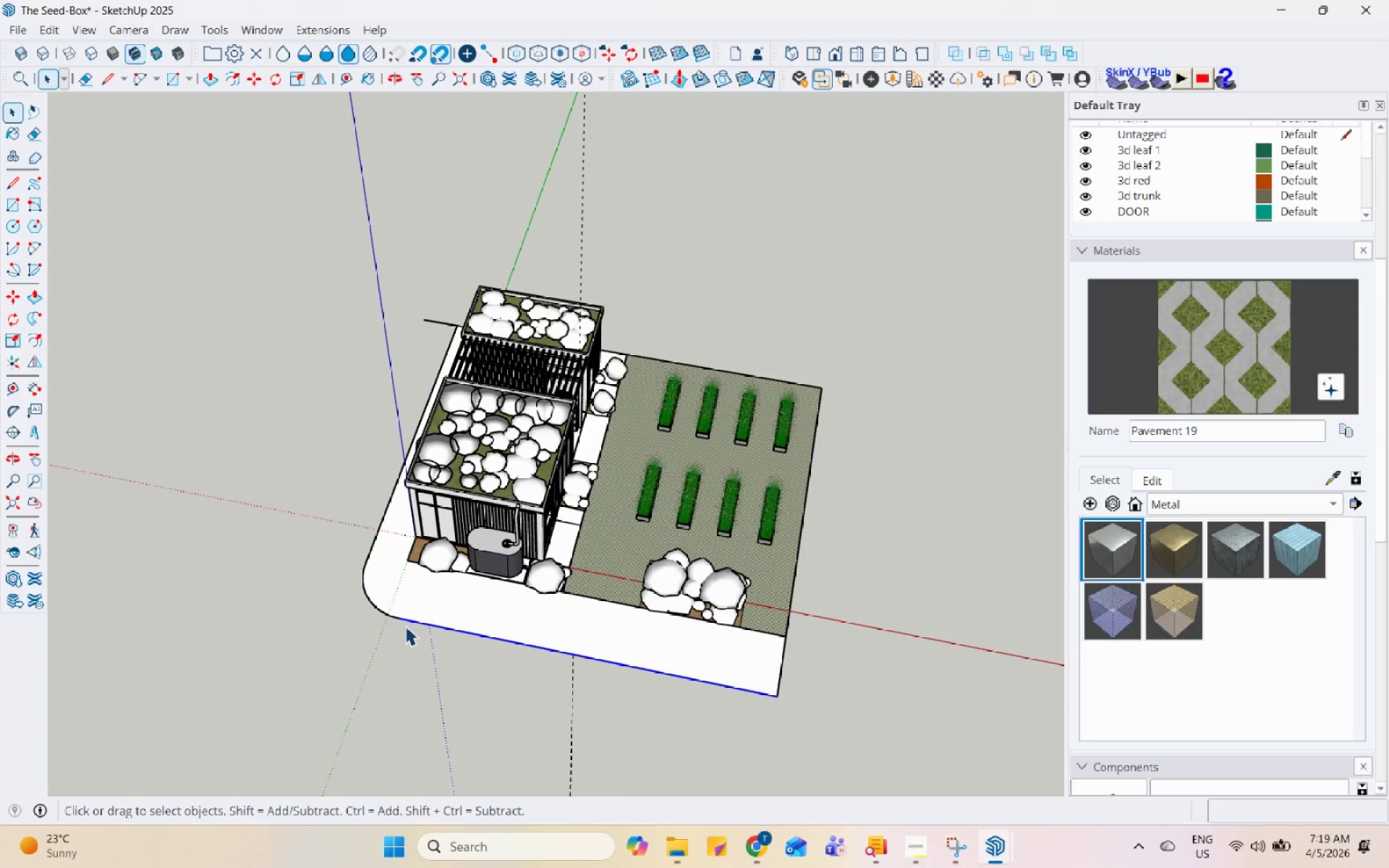 
hold_key(key=ControlLeft, duration=0.48)
left_click([386, 611])
 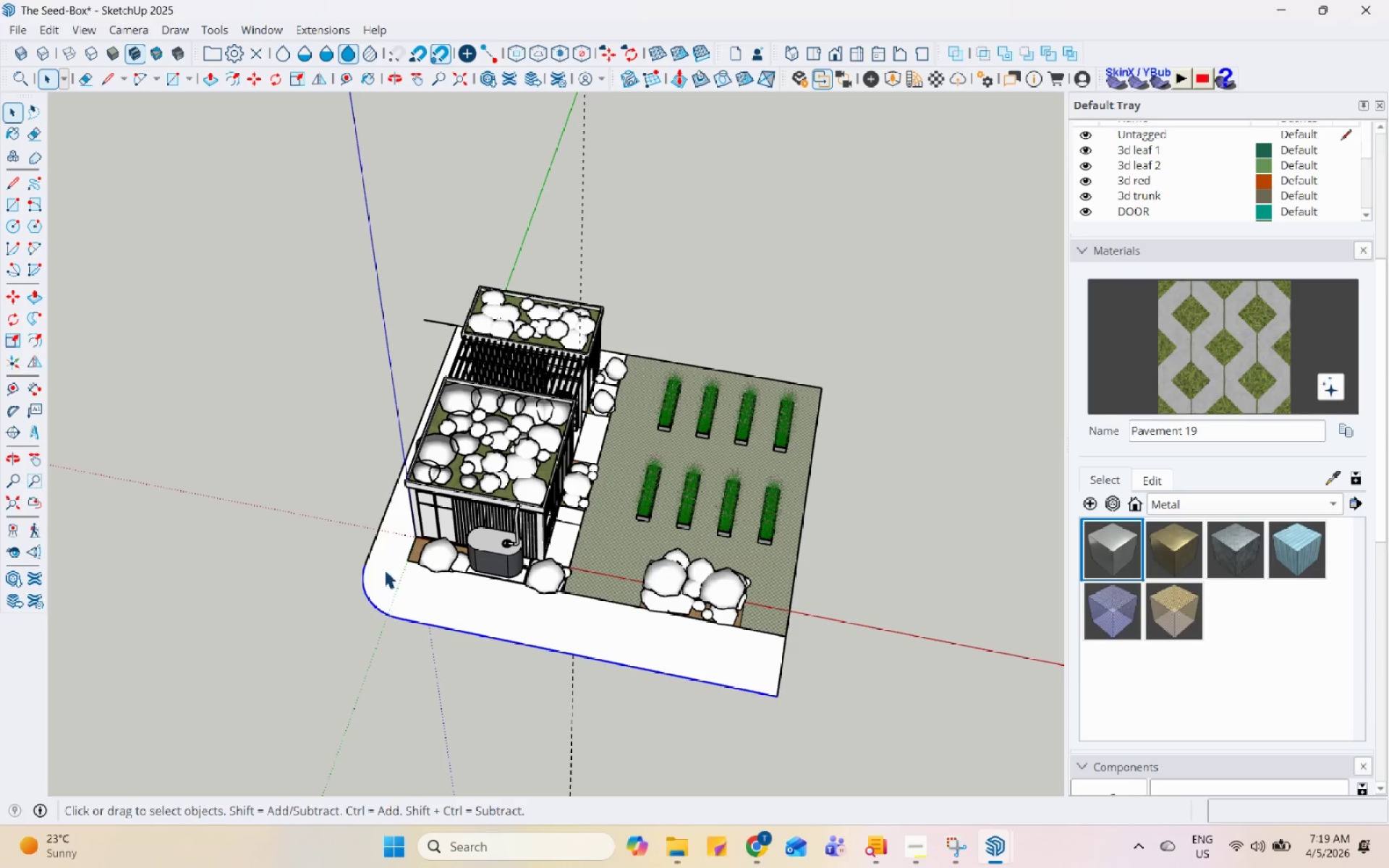 
hold_key(key=ControlLeft, duration=0.7)
left_click([376, 528])
 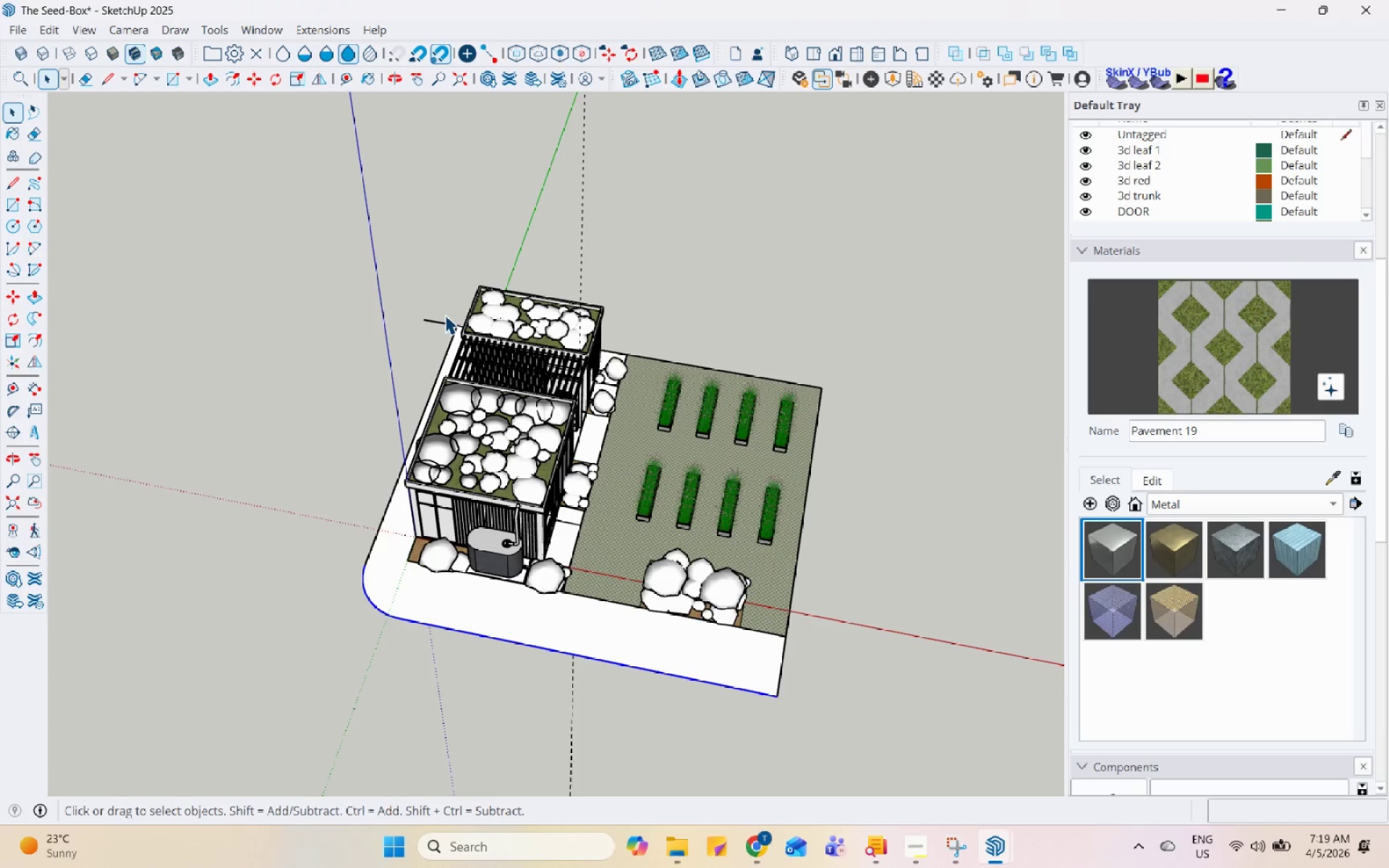 
left_click([447, 324])
 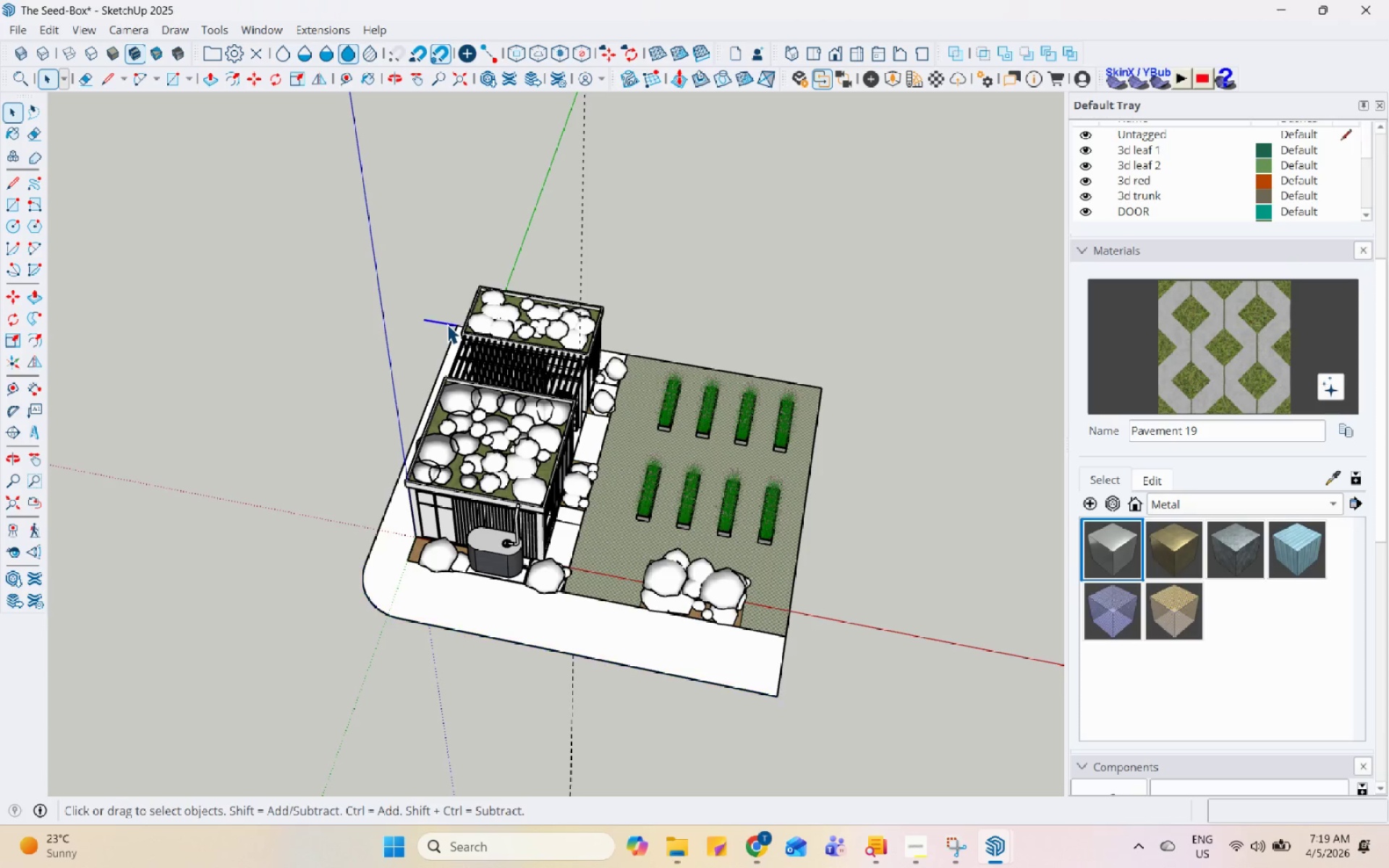 
right_click([447, 324])
 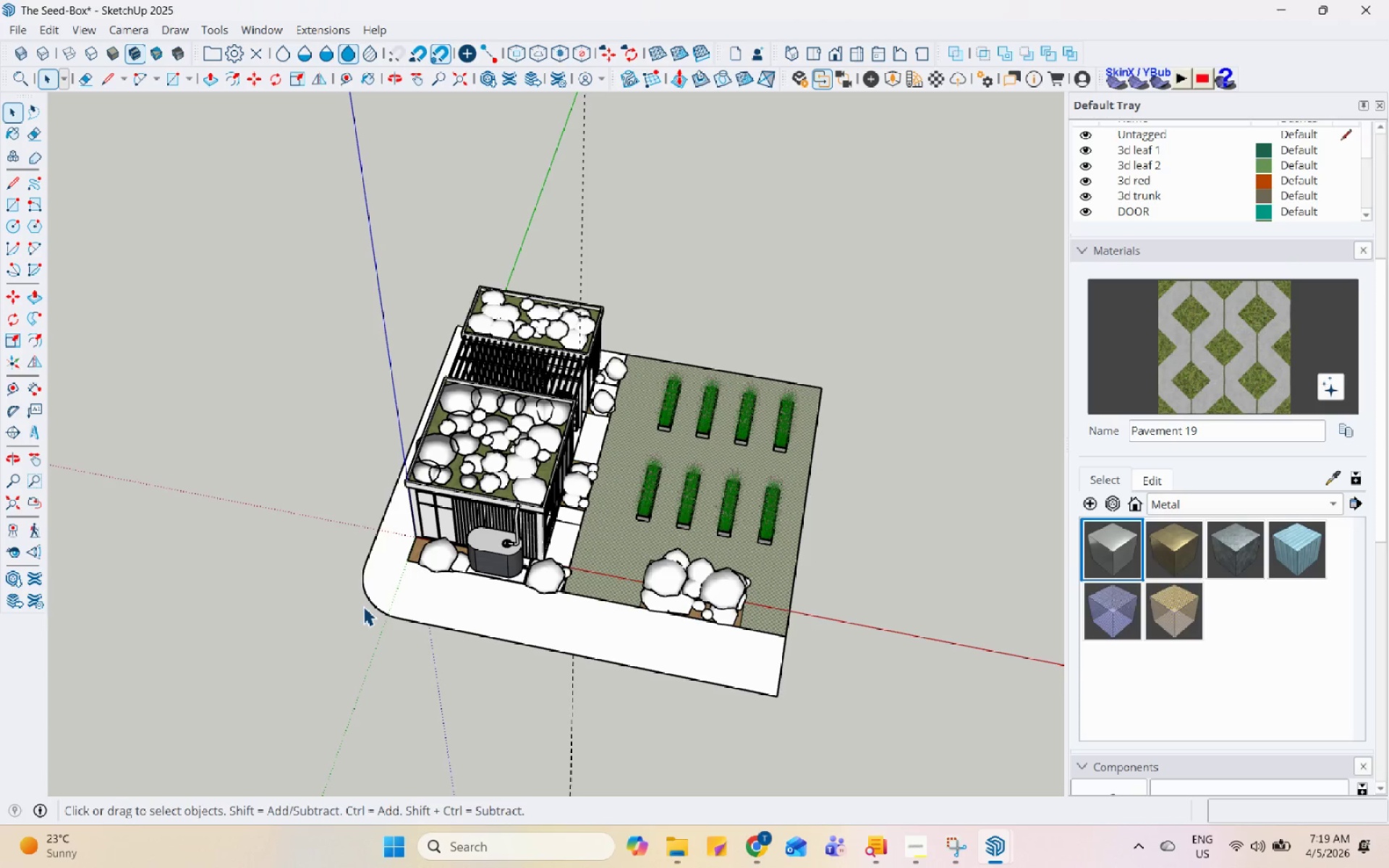 
left_click([371, 601])
 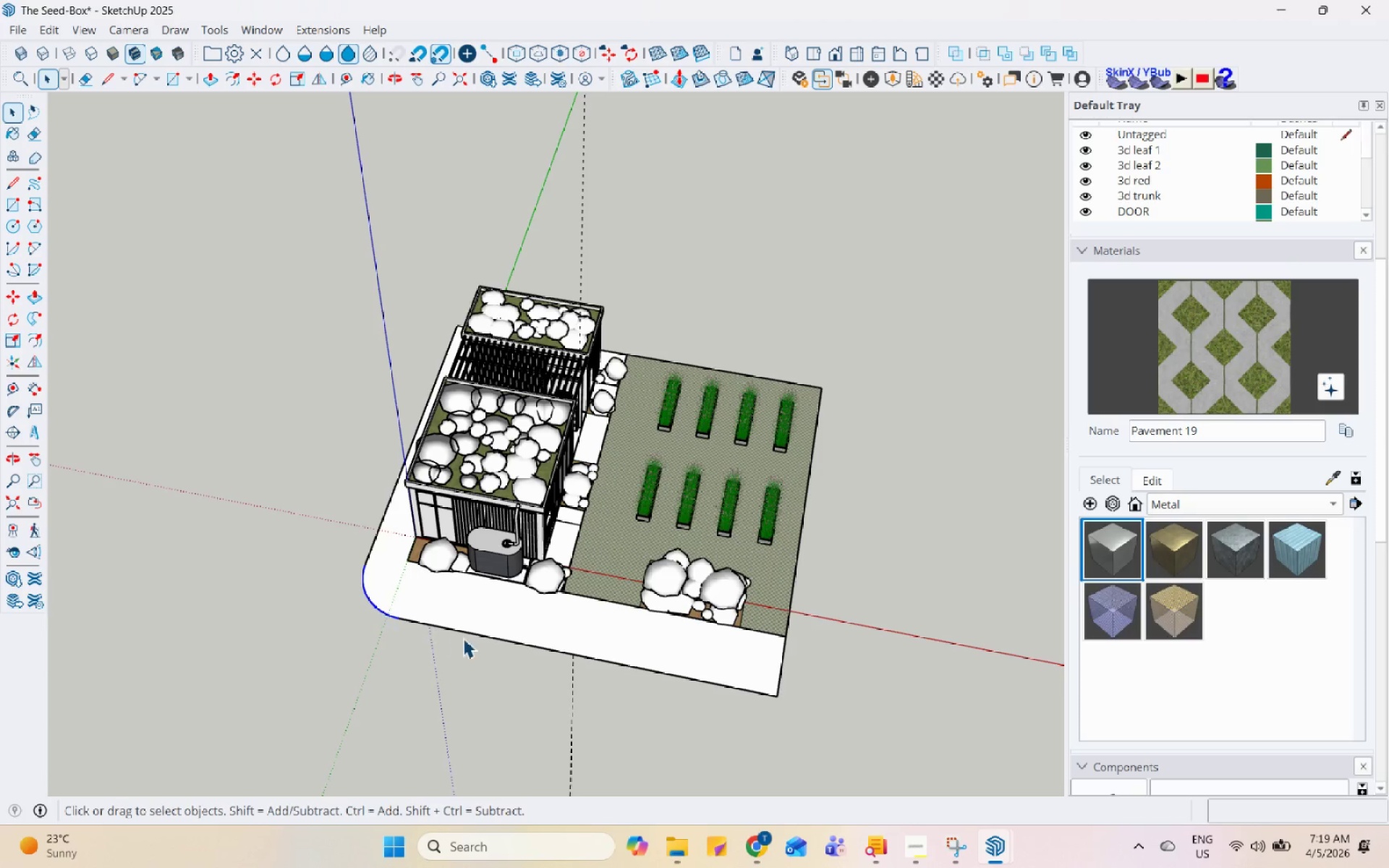 
hold_key(key=ControlLeft, duration=1.5)
left_click([463, 629])
 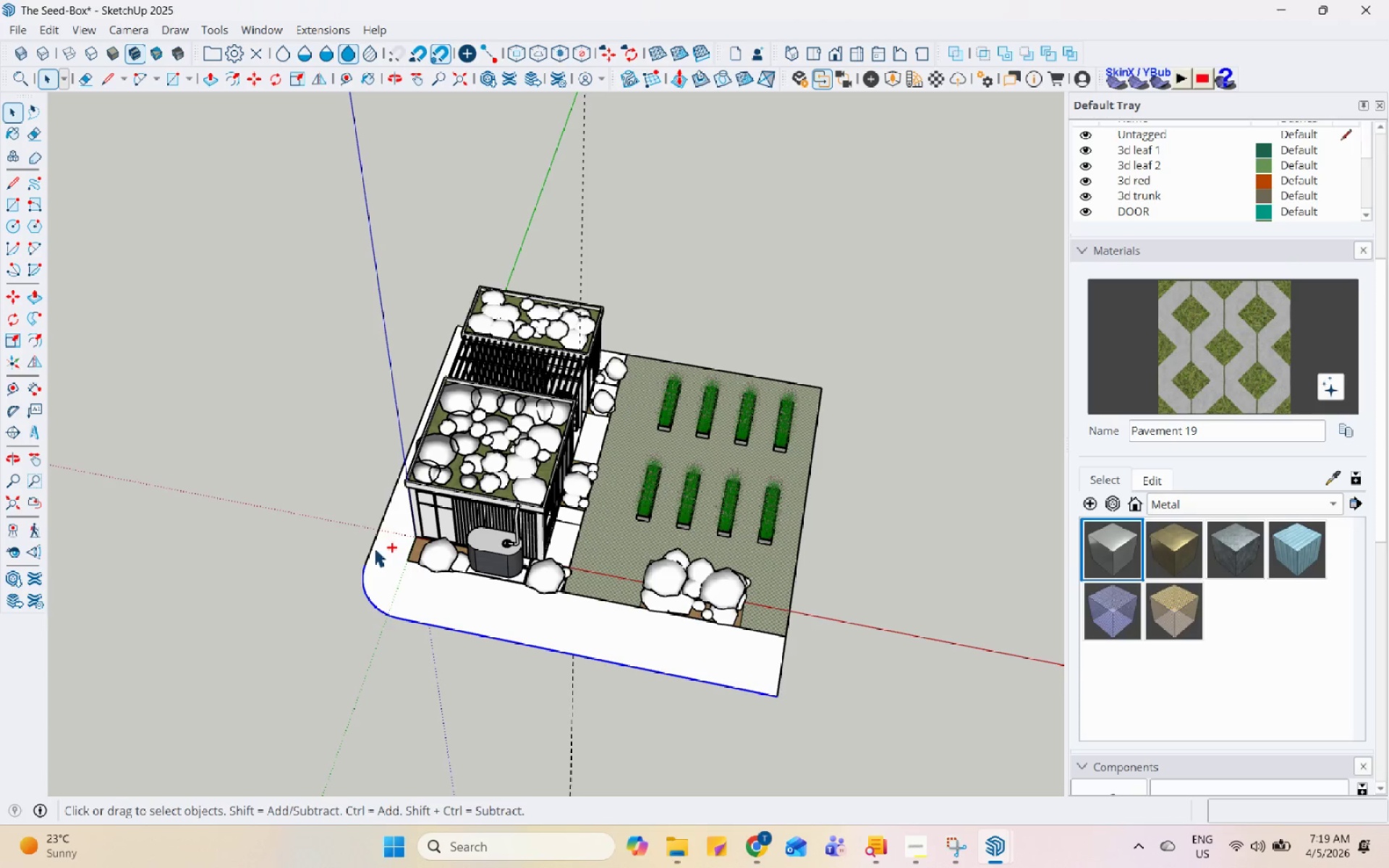 
left_click([370, 542])
 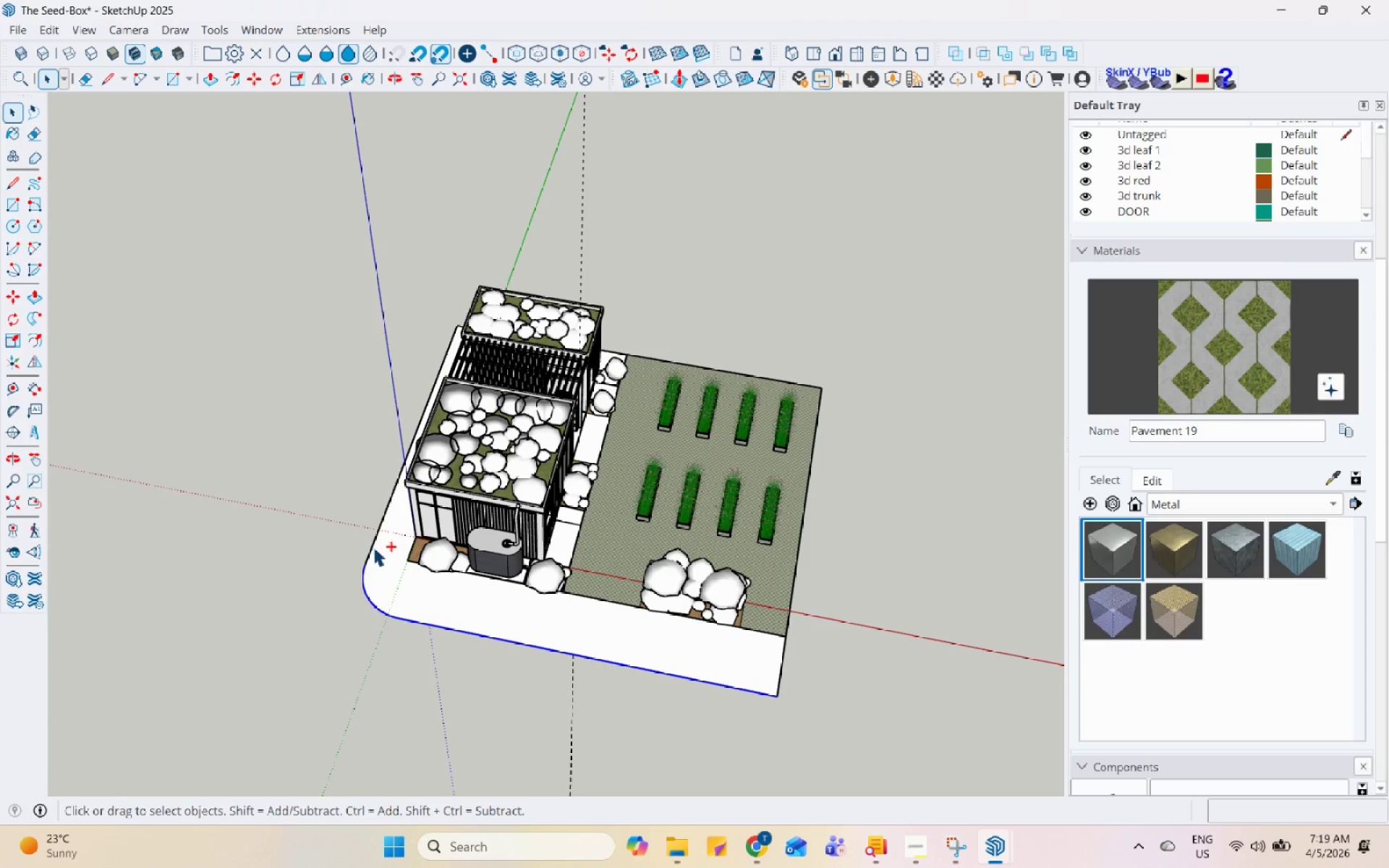 
key(Control+ControlLeft)
 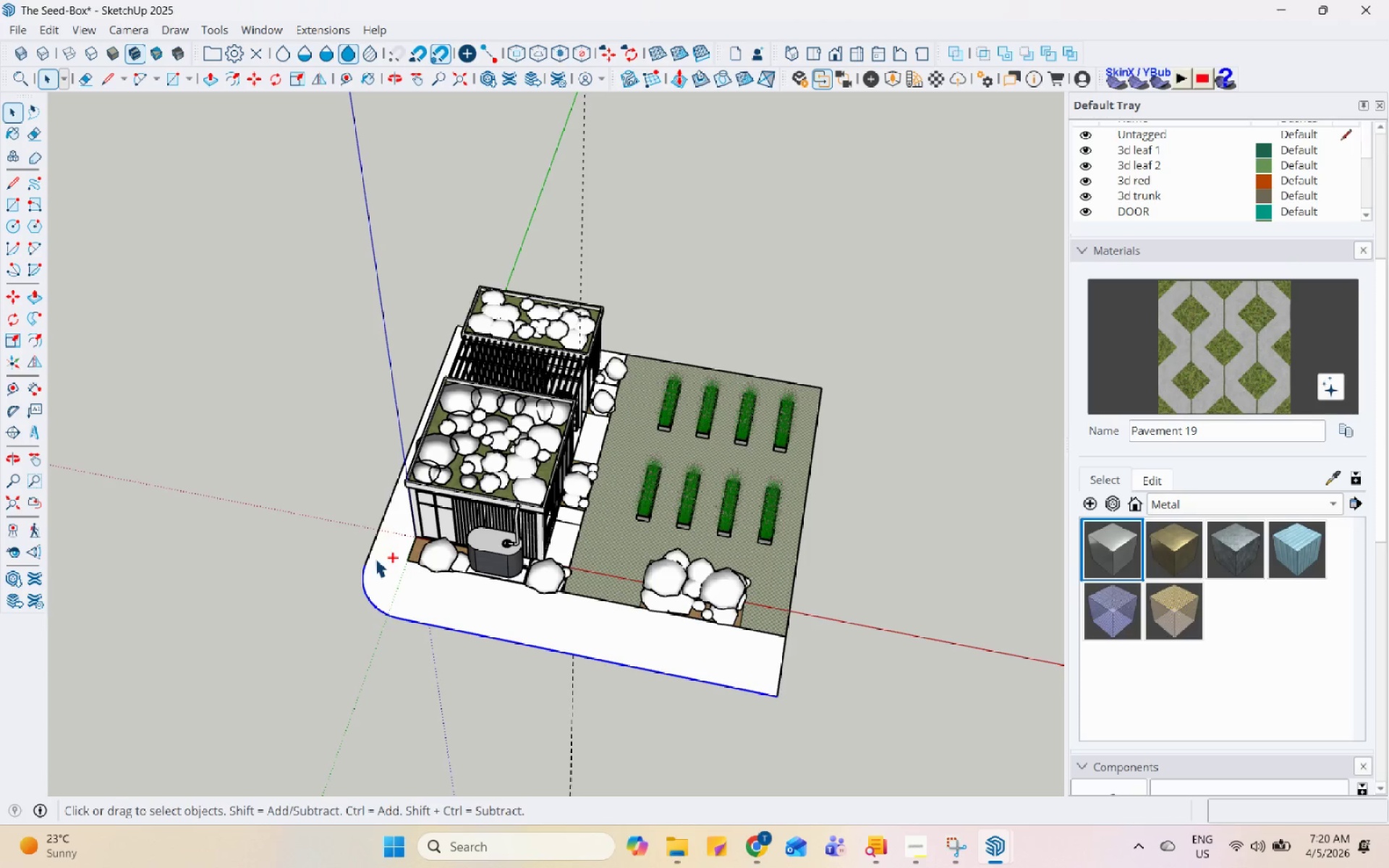 
key(Control+ControlLeft)
 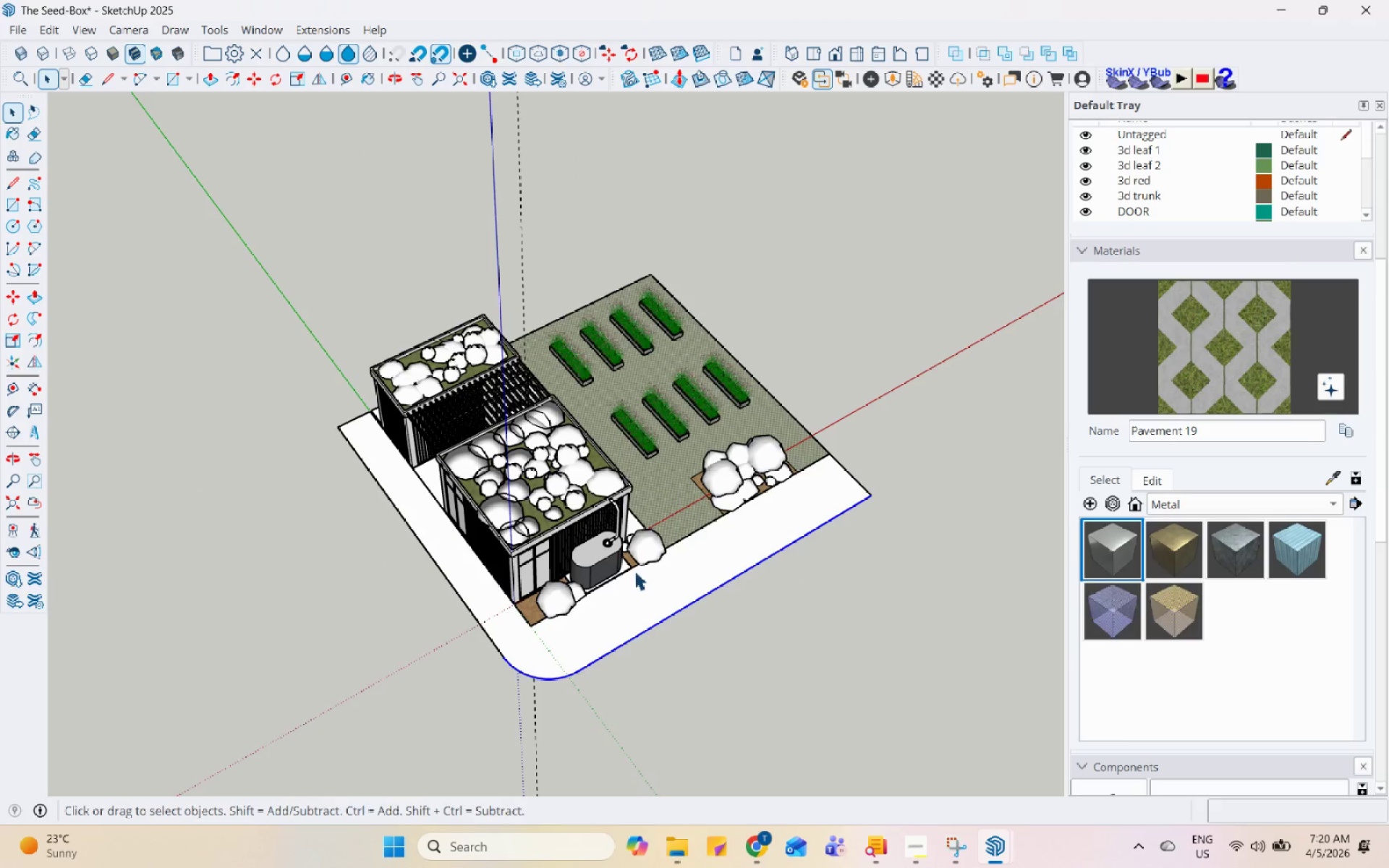 
hold_key(key=ControlLeft, duration=0.94)
left_click([419, 548])
 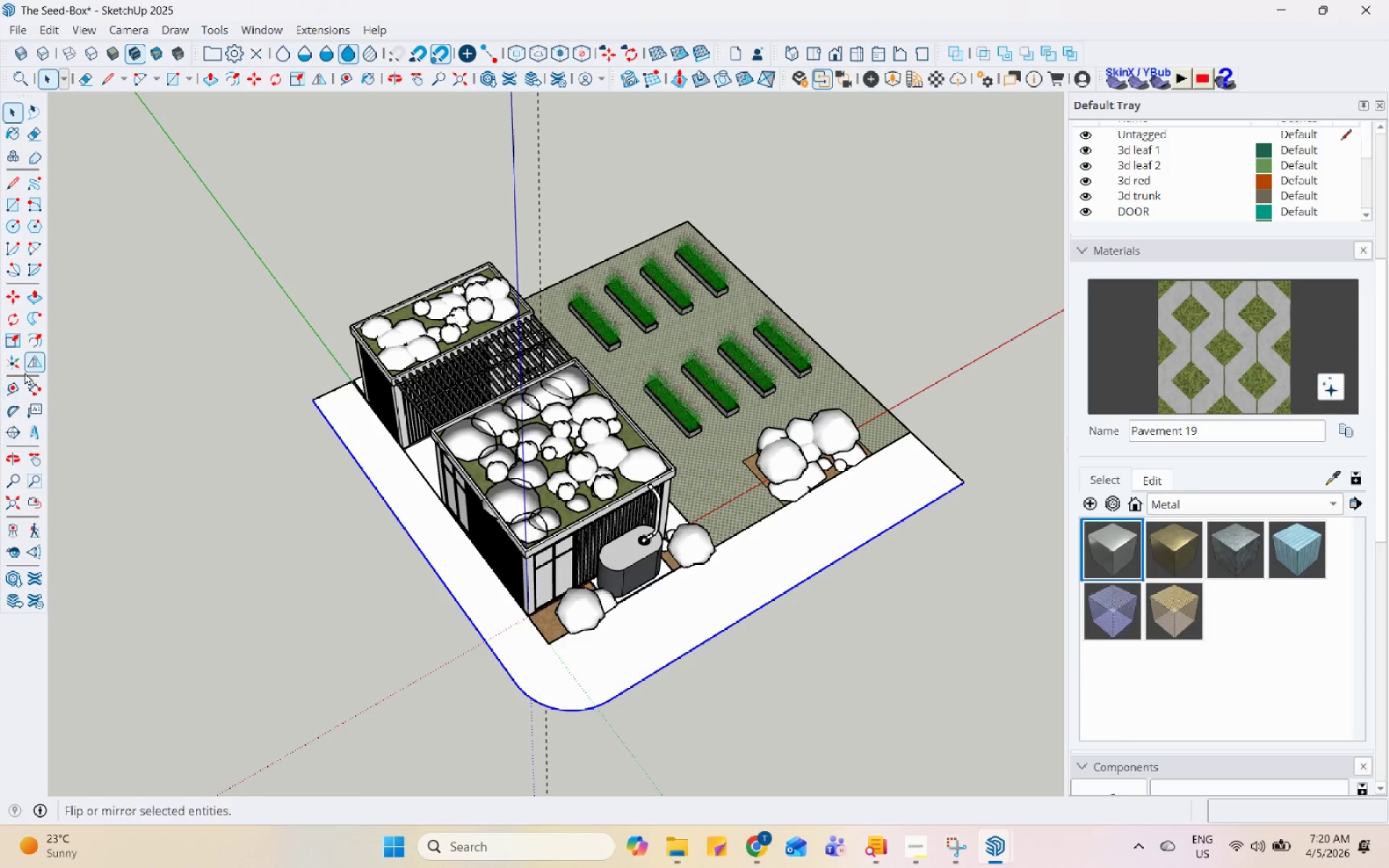 
scroll: coordinate [456, 551], scroll_direction: up, amount: 2.0
 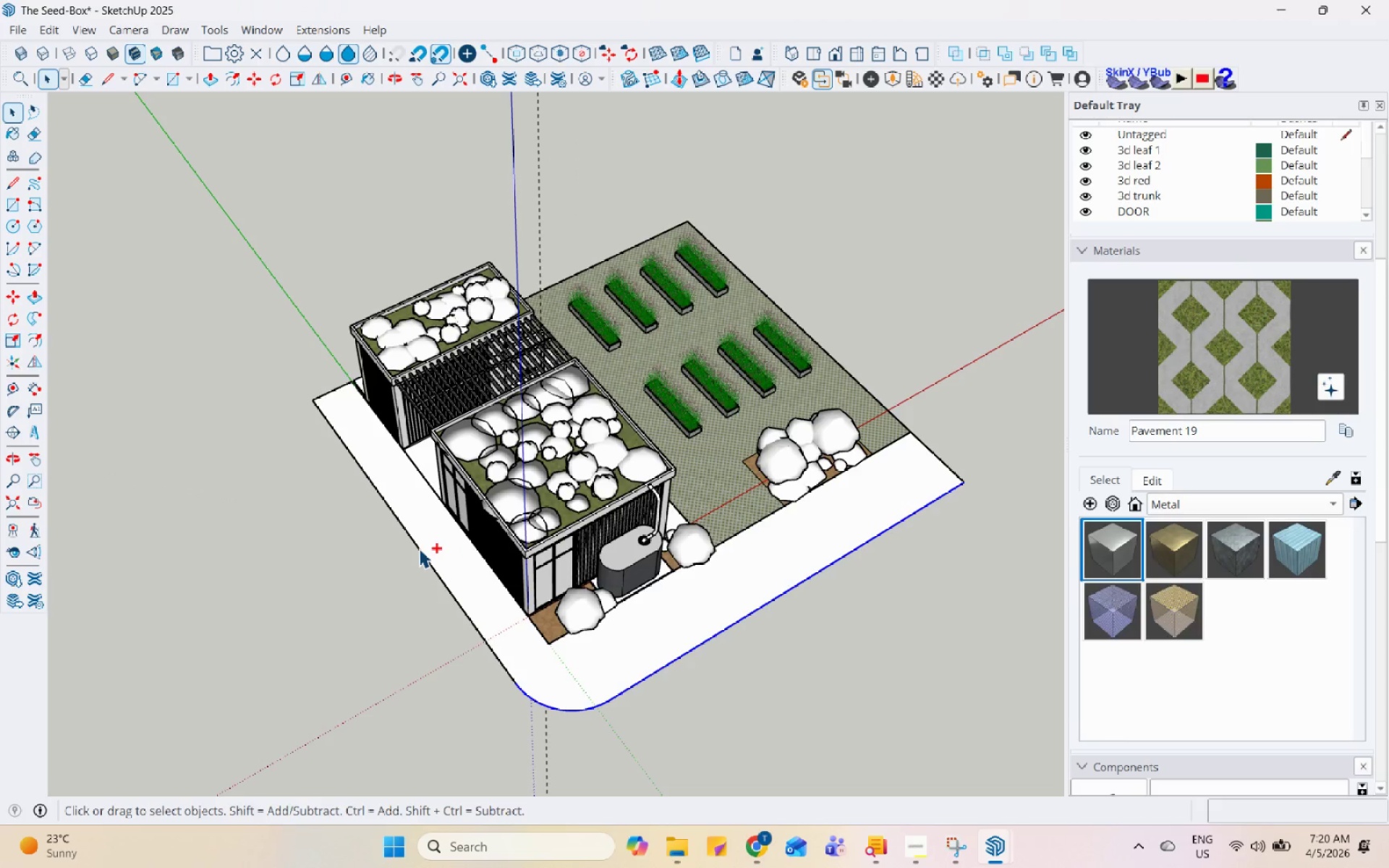 
left_click([30, 341])
 